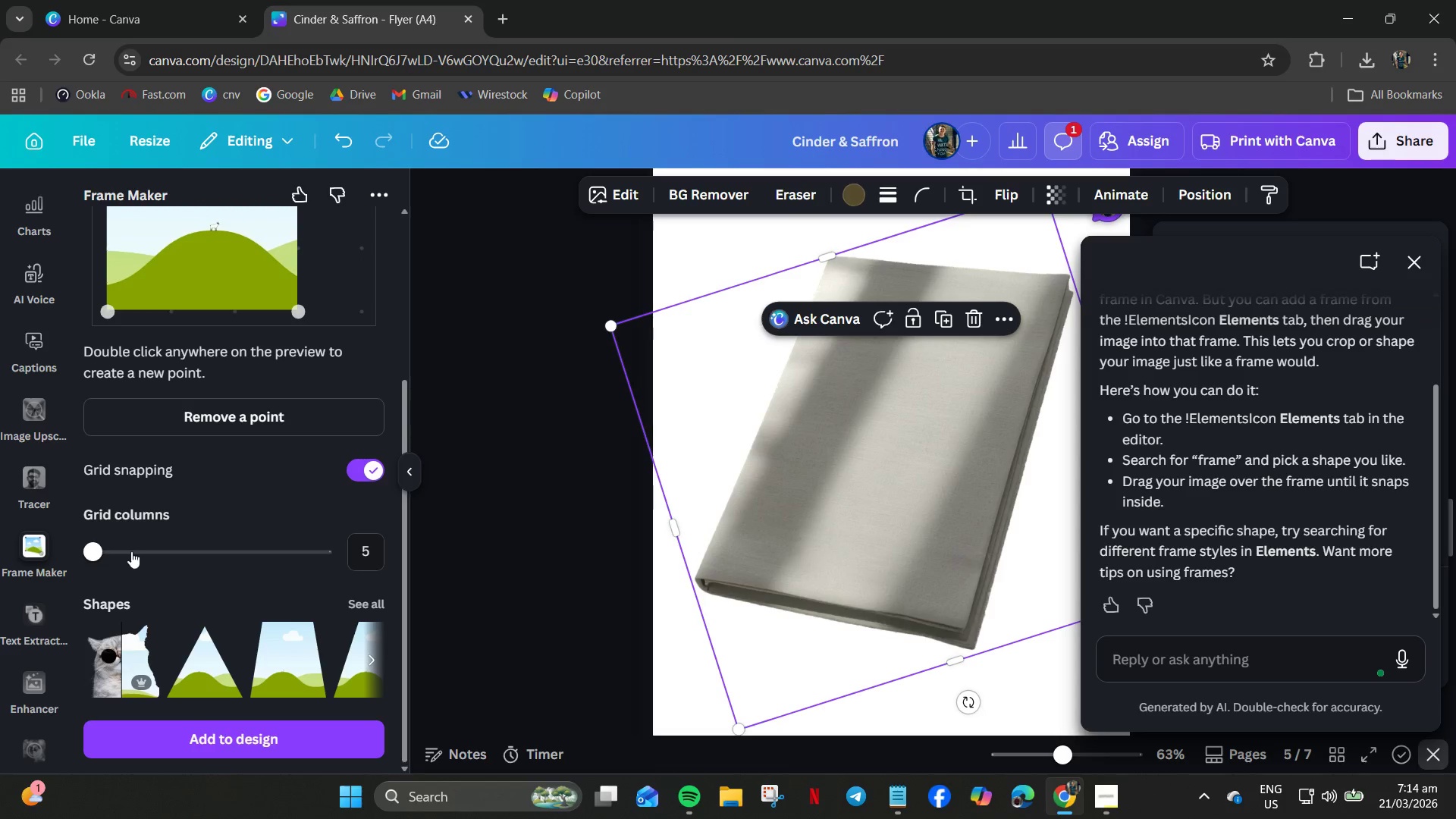 
left_click_drag(start_coordinate=[96, 551], to_coordinate=[416, 576])
 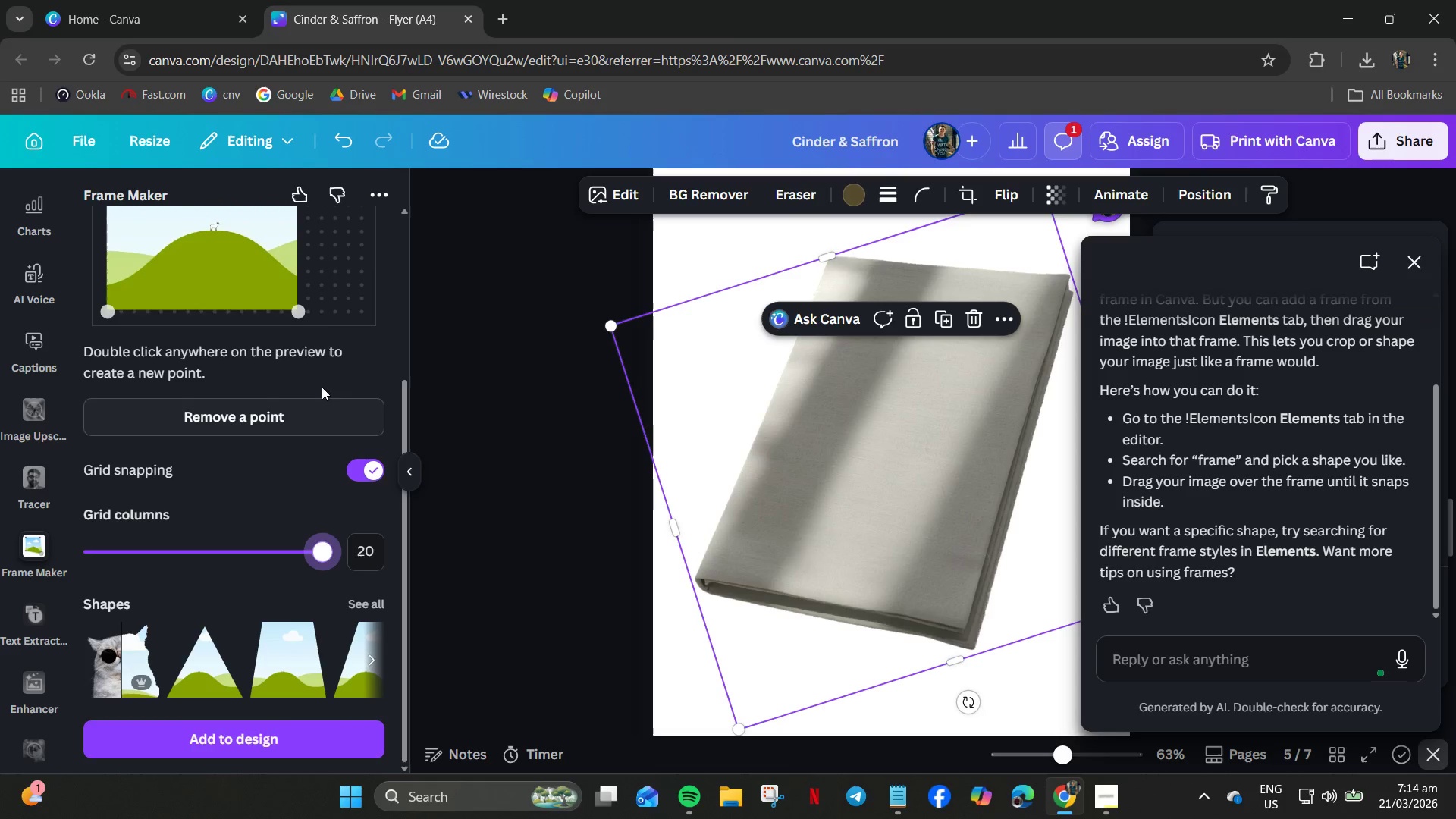 
scroll: coordinate [322, 379], scroll_direction: up, amount: 4.0
 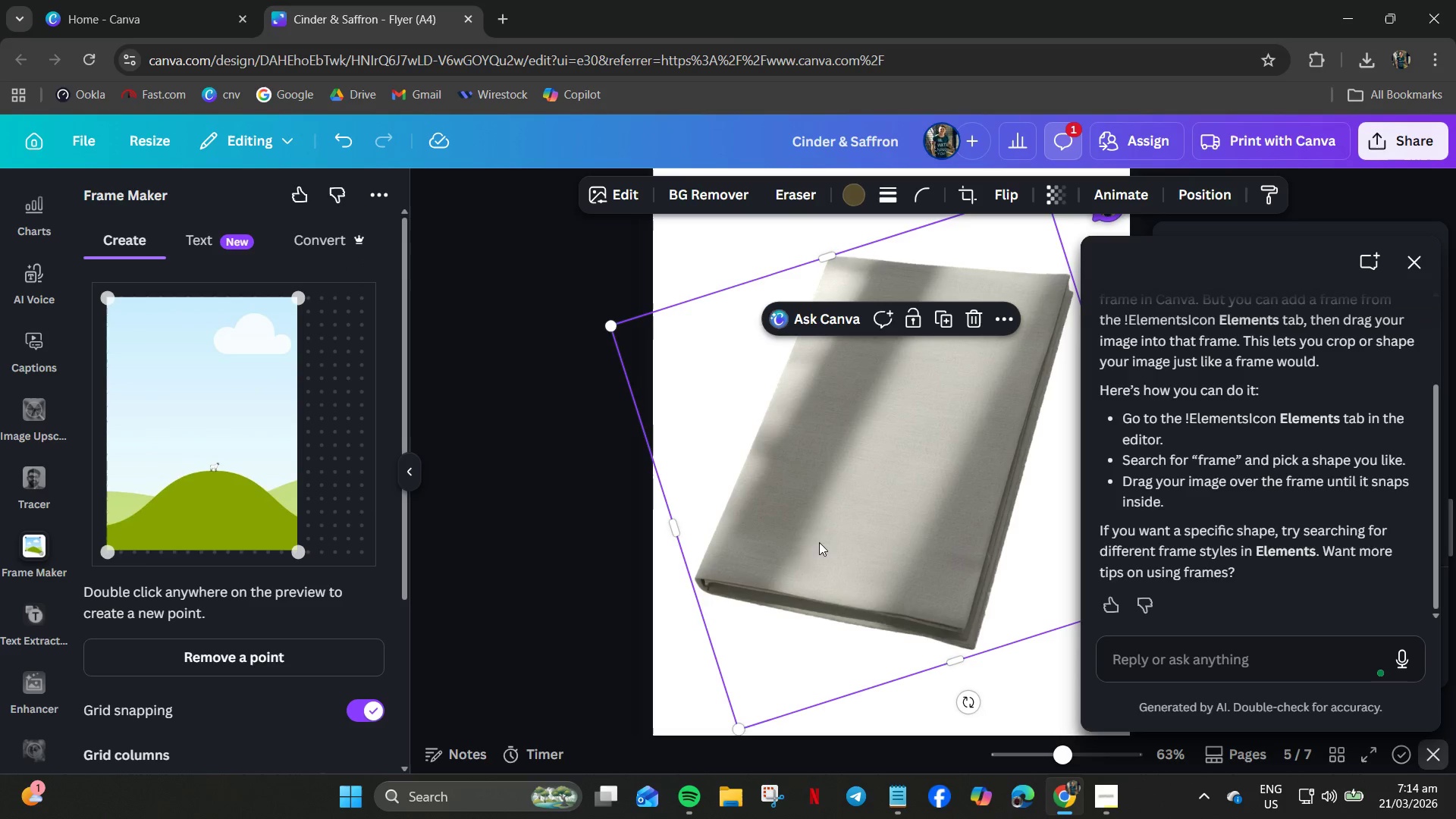 
left_click_drag(start_coordinate=[966, 704], to_coordinate=[1056, 682])
 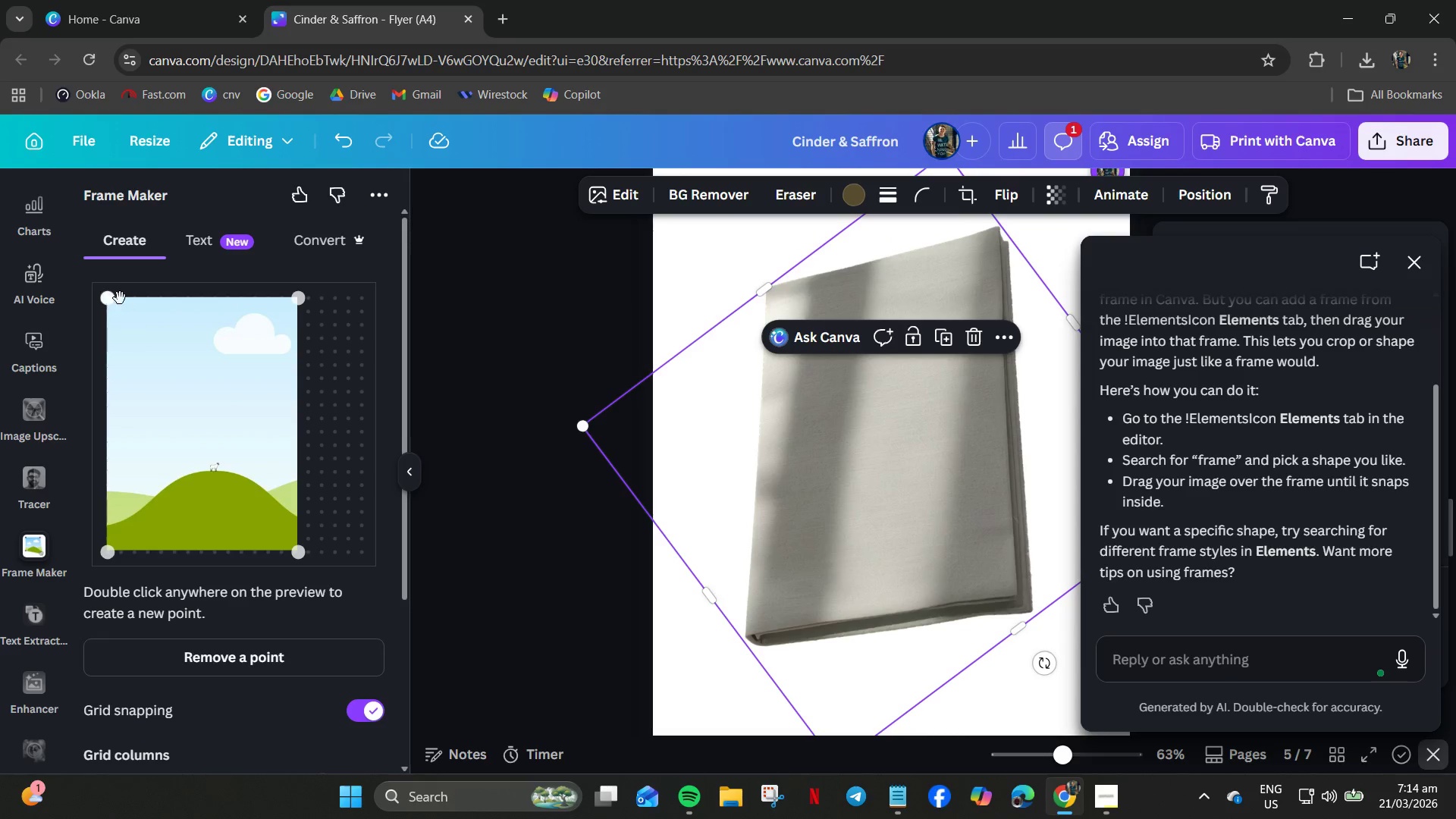 
left_click_drag(start_coordinate=[101, 302], to_coordinate=[107, 306])
 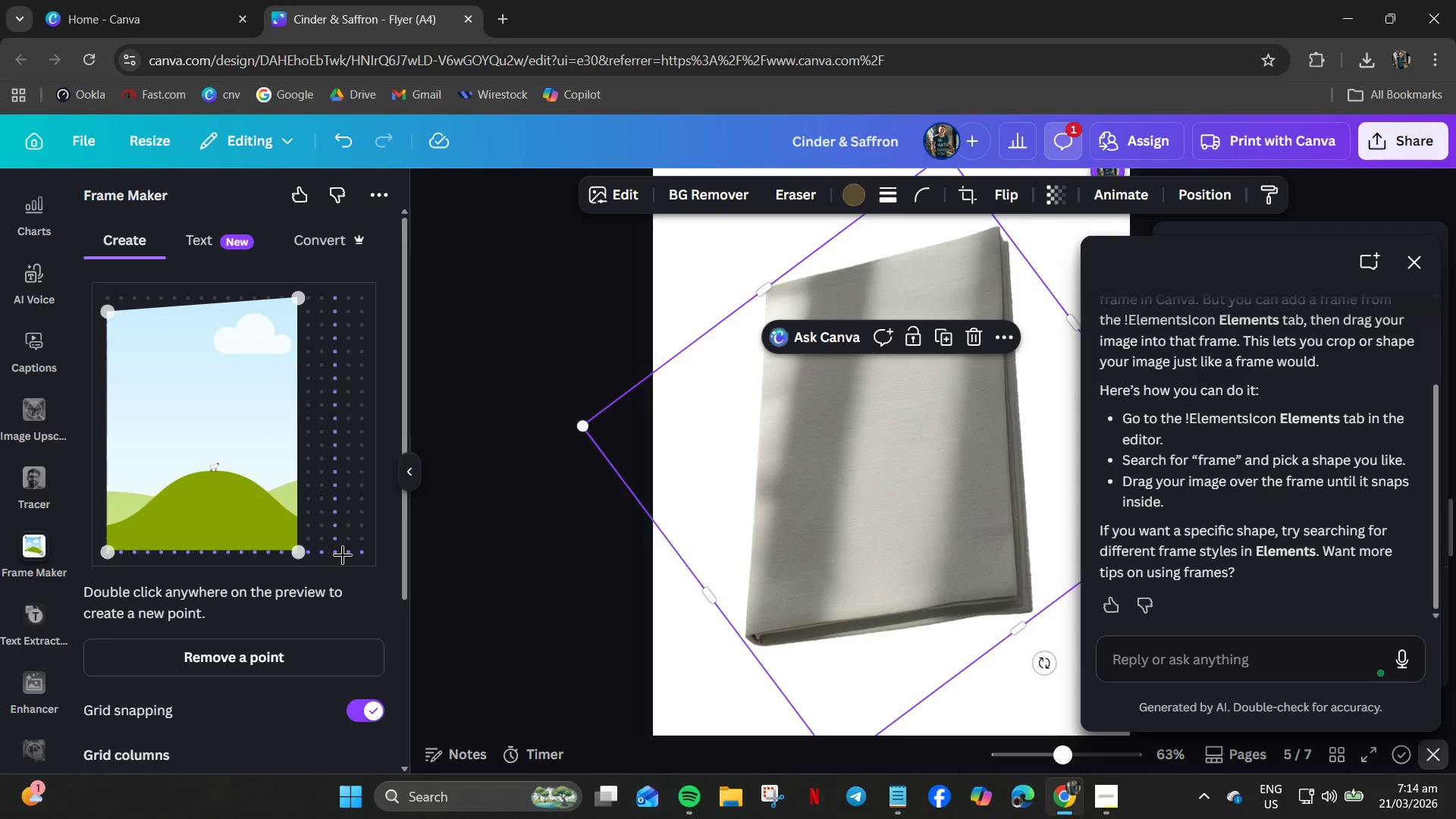 
left_click_drag(start_coordinate=[301, 555], to_coordinate=[300, 531])
 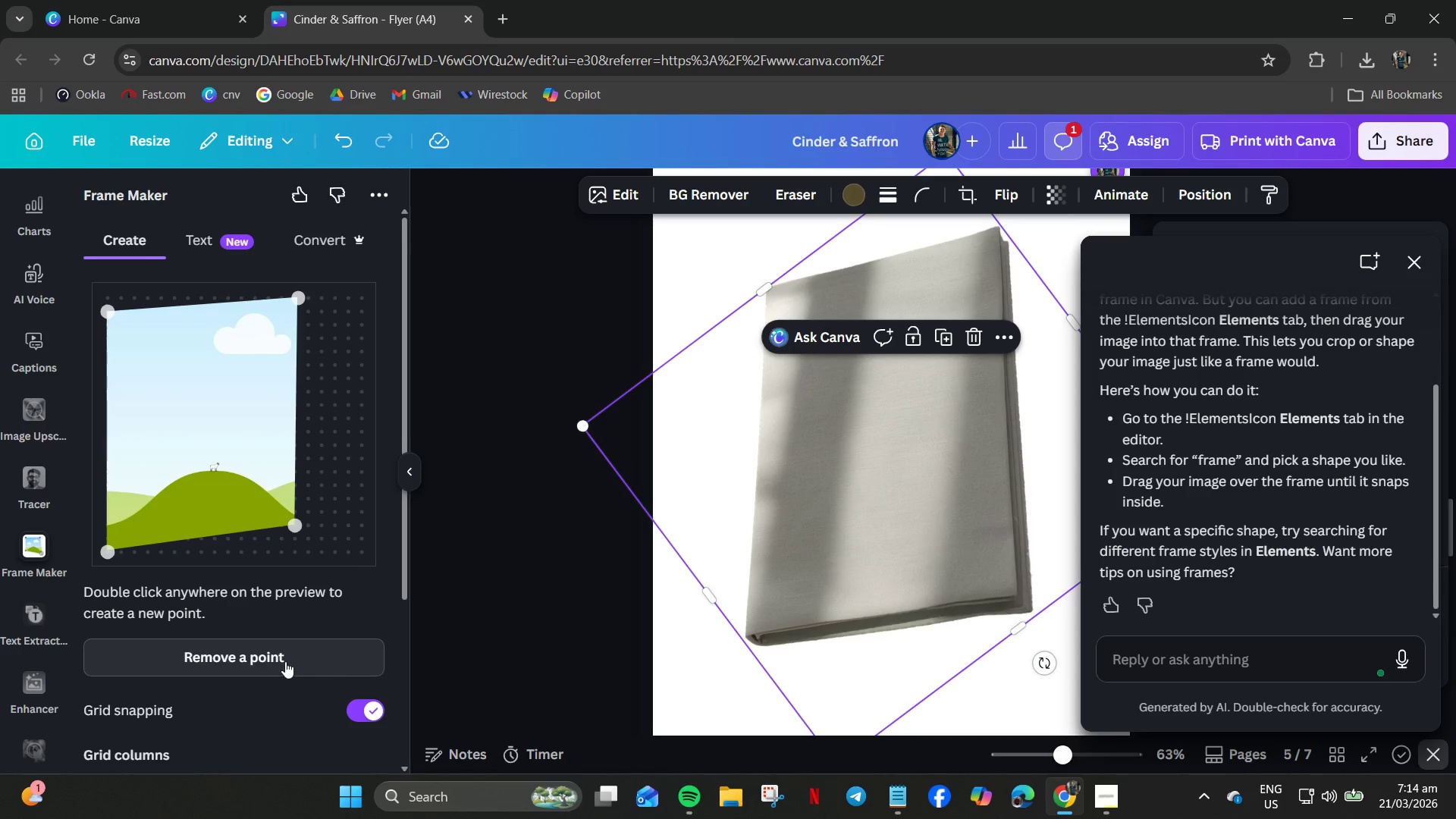 
scroll: coordinate [285, 655], scroll_direction: down, amount: 3.0
 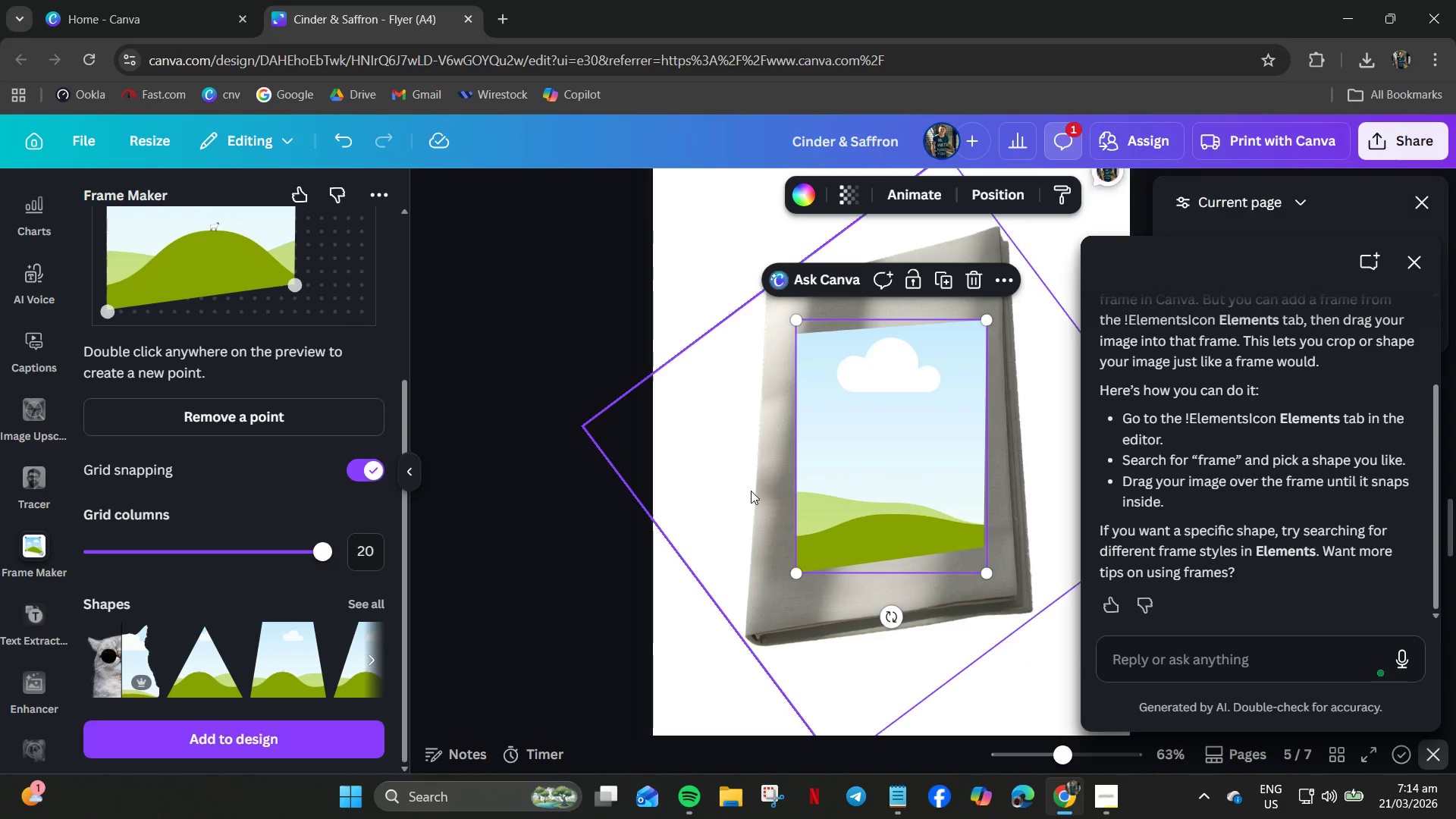 
left_click_drag(start_coordinate=[892, 429], to_coordinate=[860, 388])
 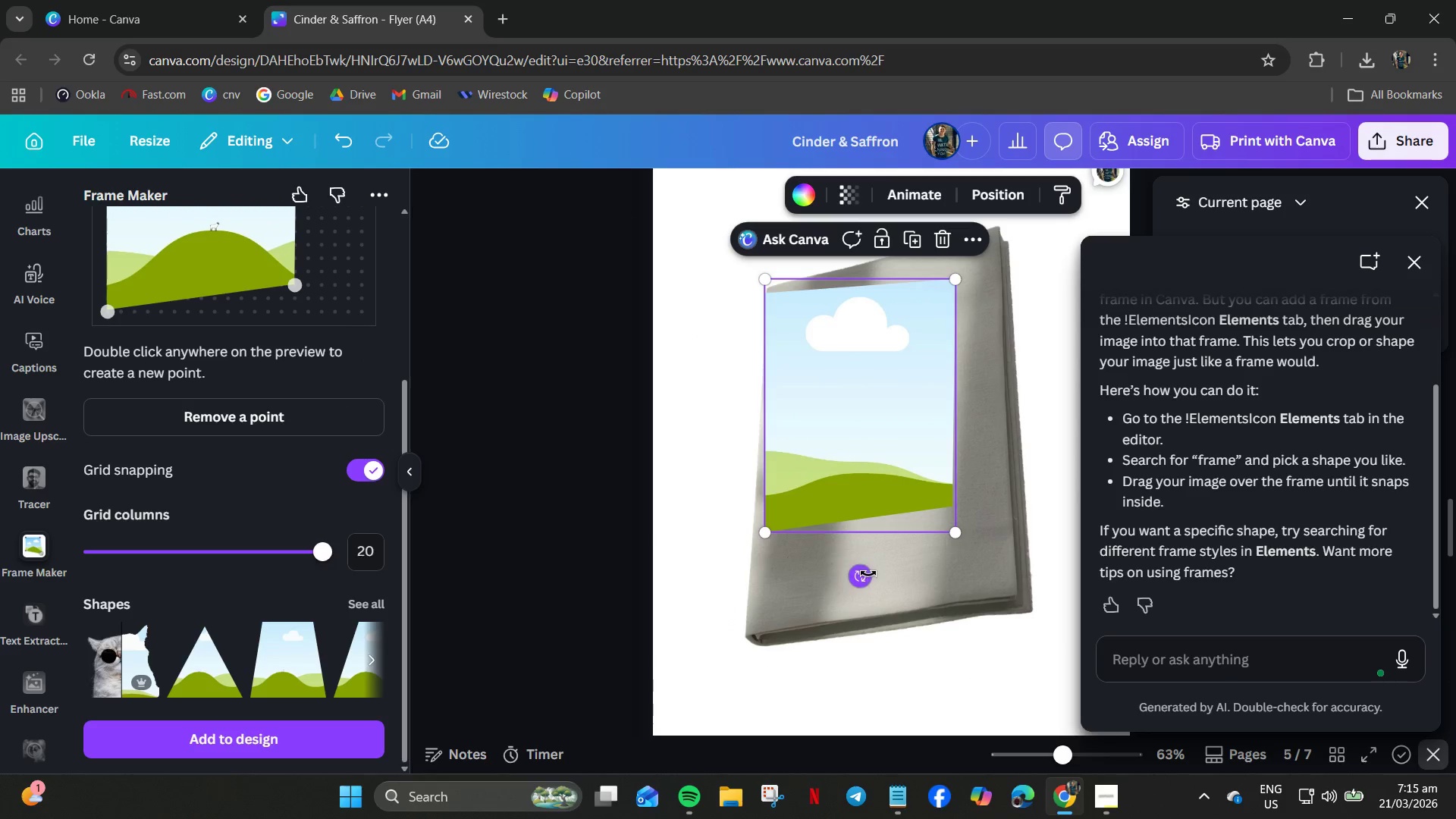 
left_click_drag(start_coordinate=[954, 536], to_coordinate=[1003, 616])
 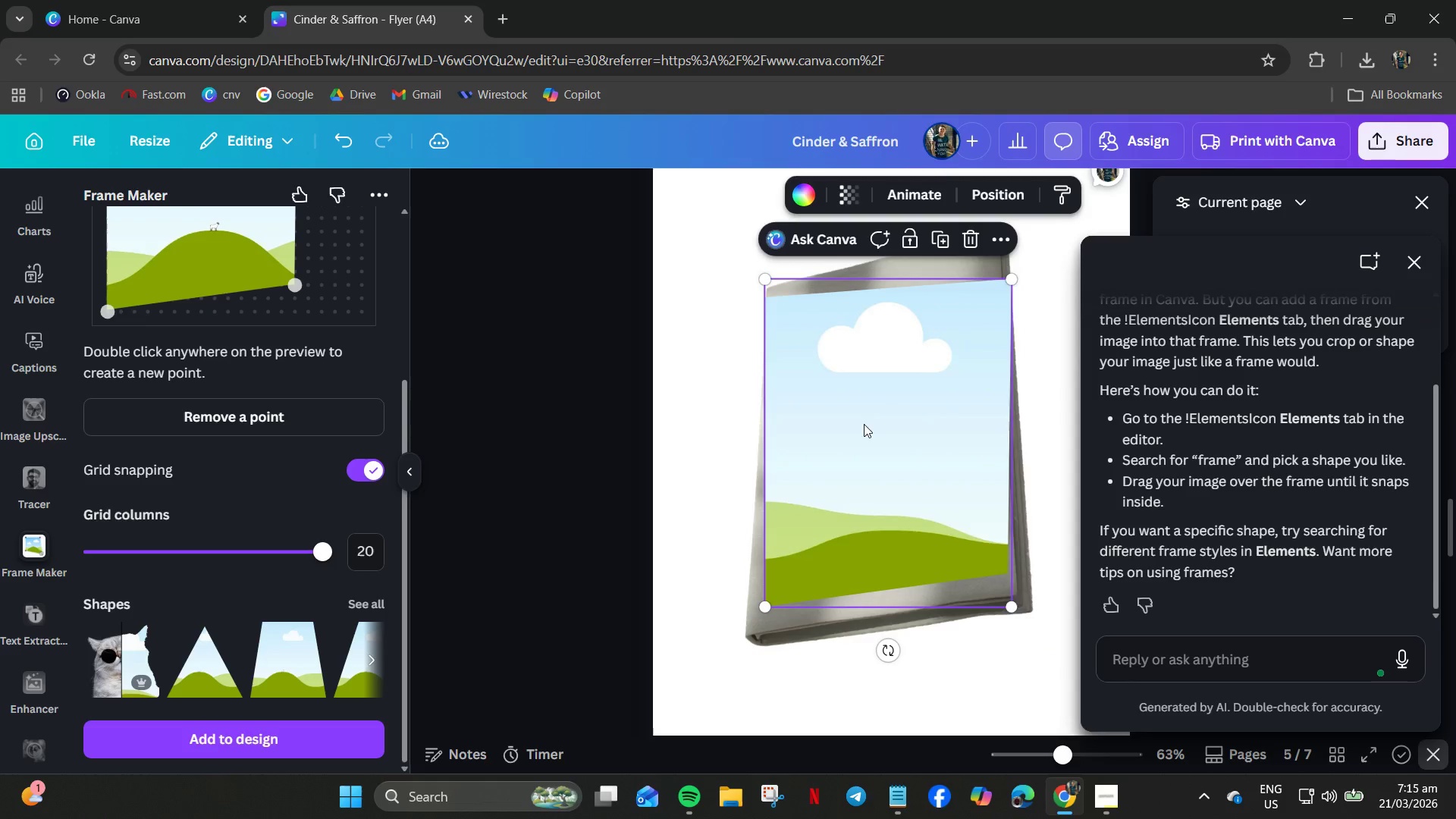 
left_click_drag(start_coordinate=[861, 427], to_coordinate=[838, 461])
 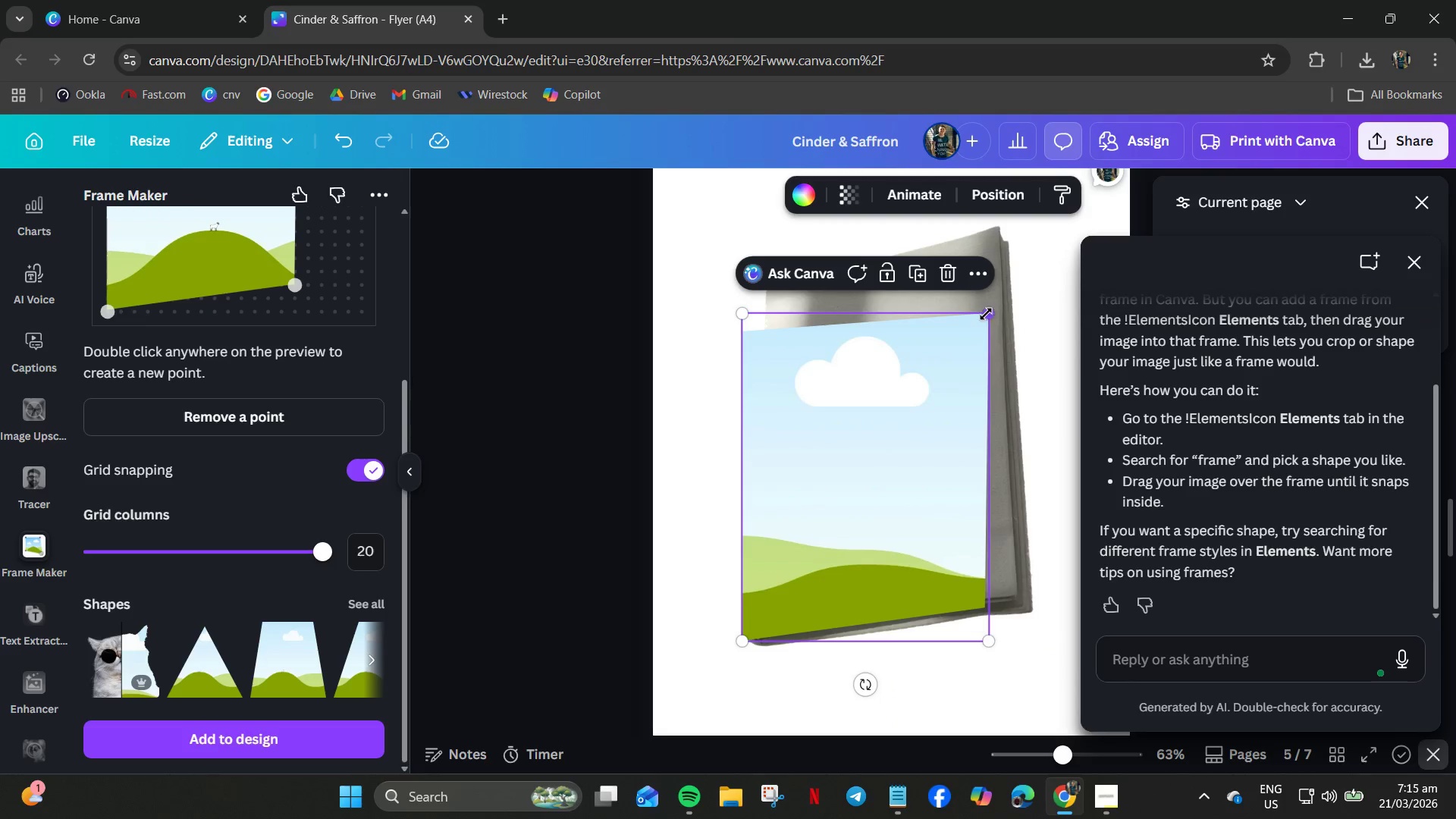 
left_click_drag(start_coordinate=[987, 307], to_coordinate=[1027, 206])
 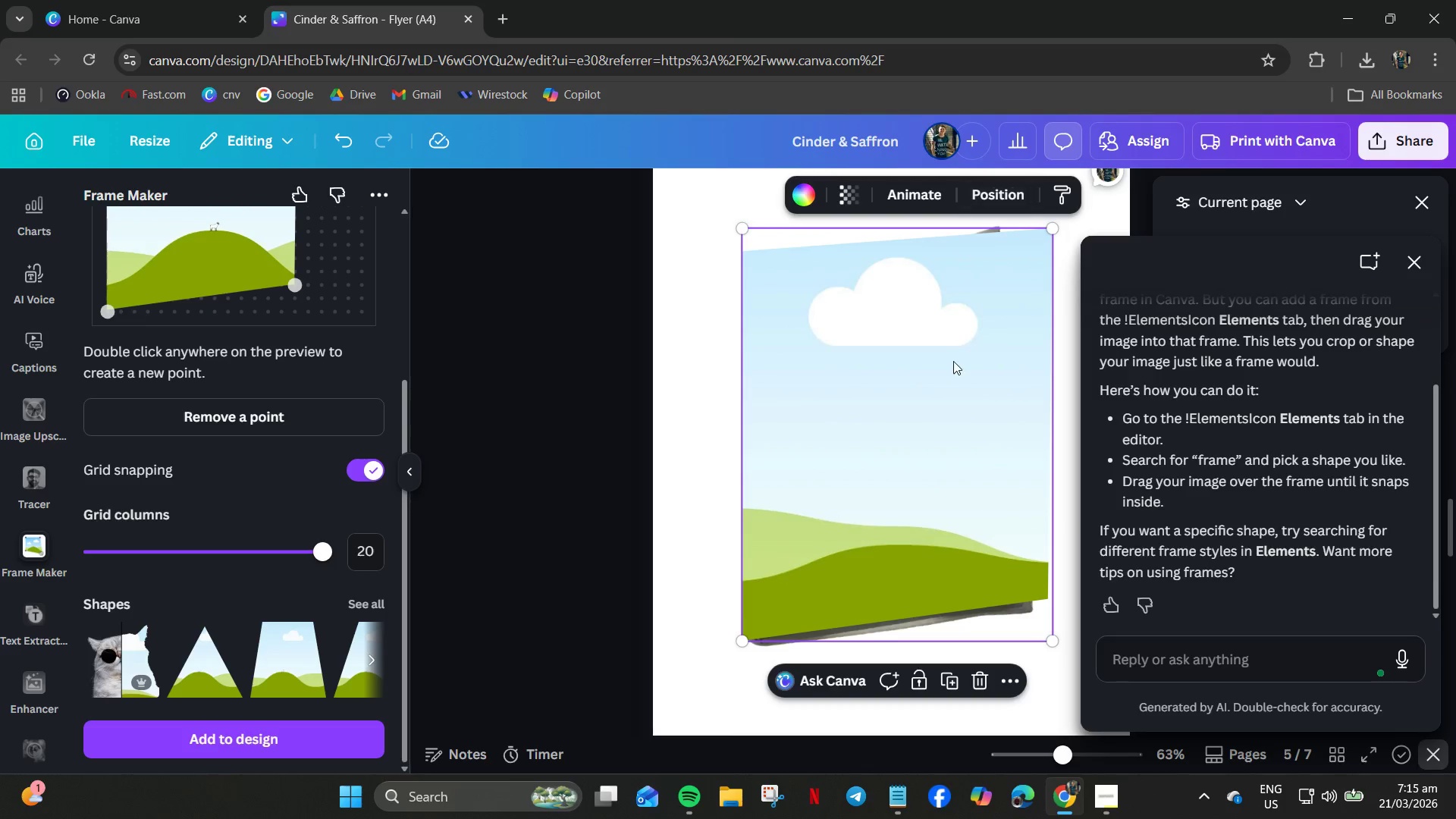 
left_click_drag(start_coordinate=[952, 362], to_coordinate=[951, 354])
 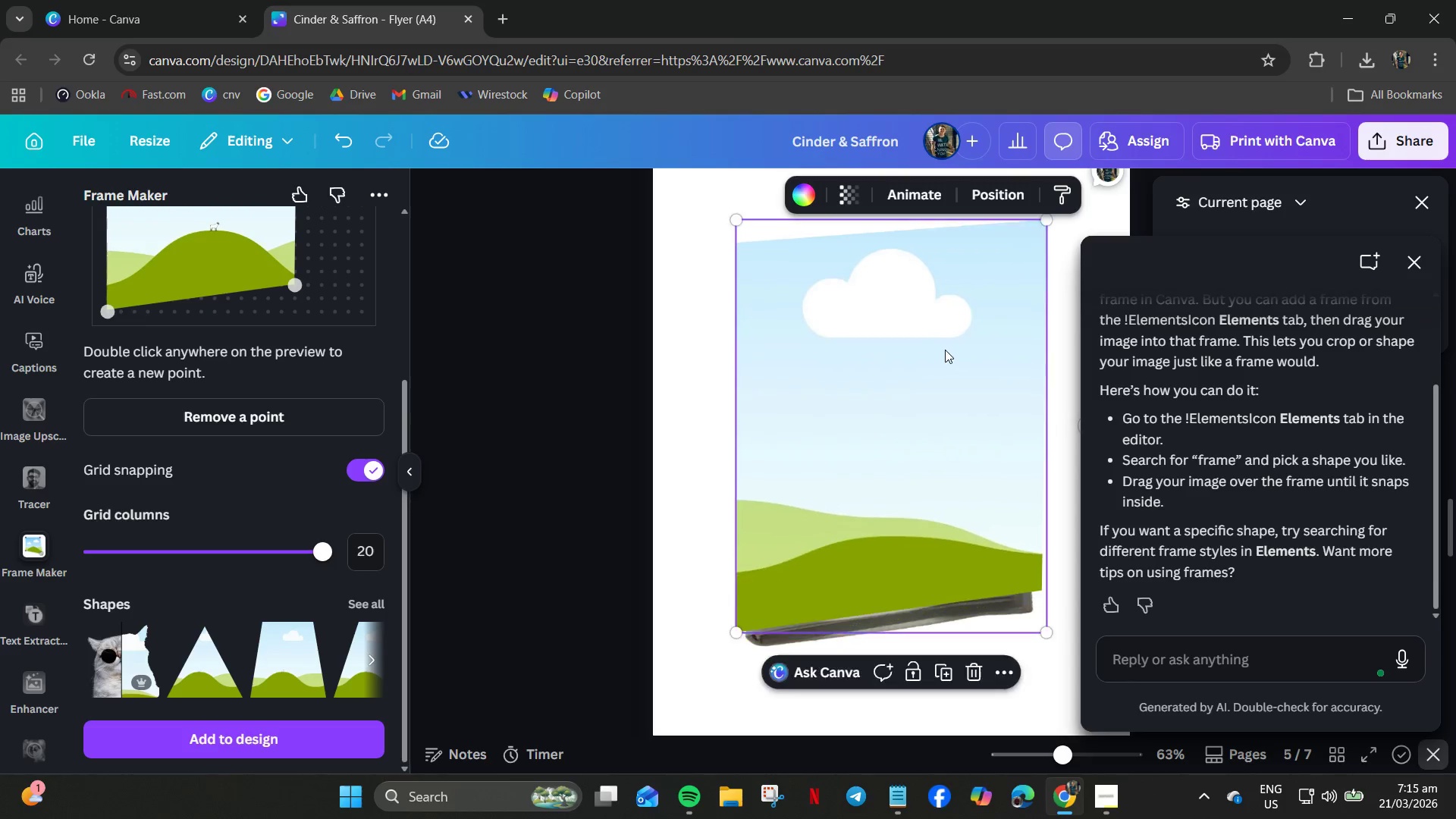 
left_click_drag(start_coordinate=[945, 350], to_coordinate=[945, 344])
 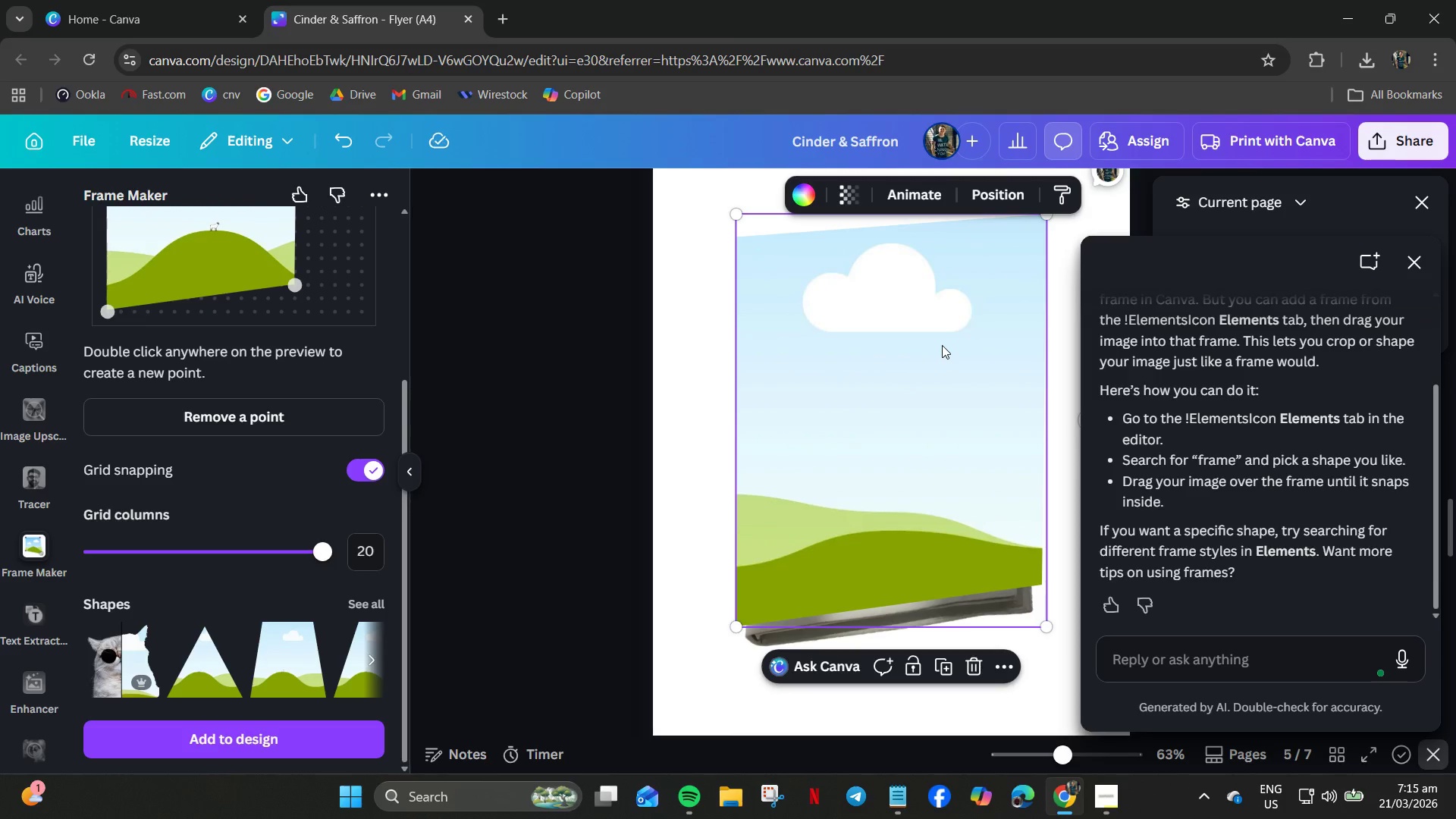 
double_click([942, 345])
 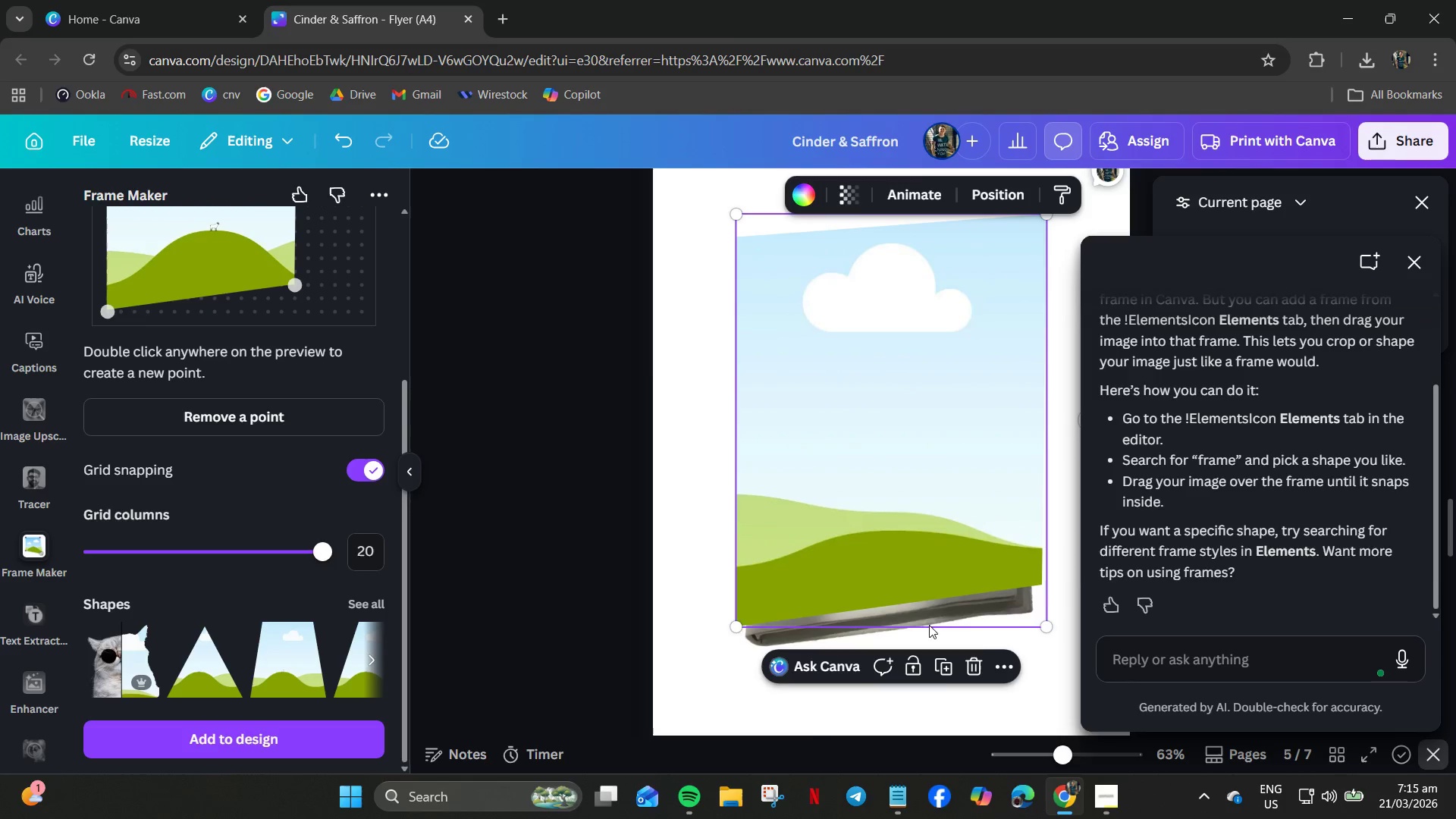 
left_click_drag(start_coordinate=[1025, 447], to_coordinate=[1021, 447])
 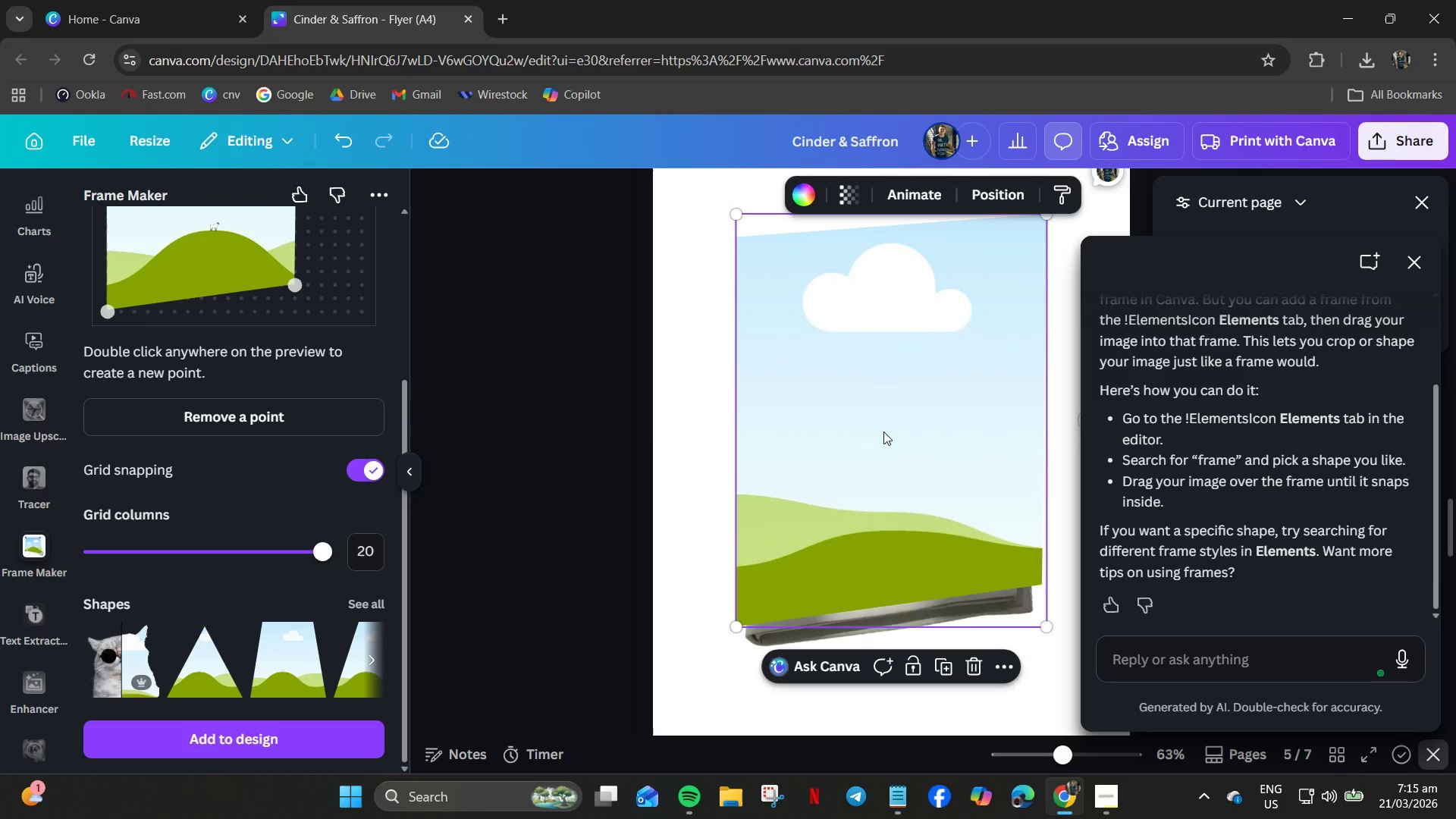 
left_click_drag(start_coordinate=[884, 431], to_coordinate=[876, 506])
 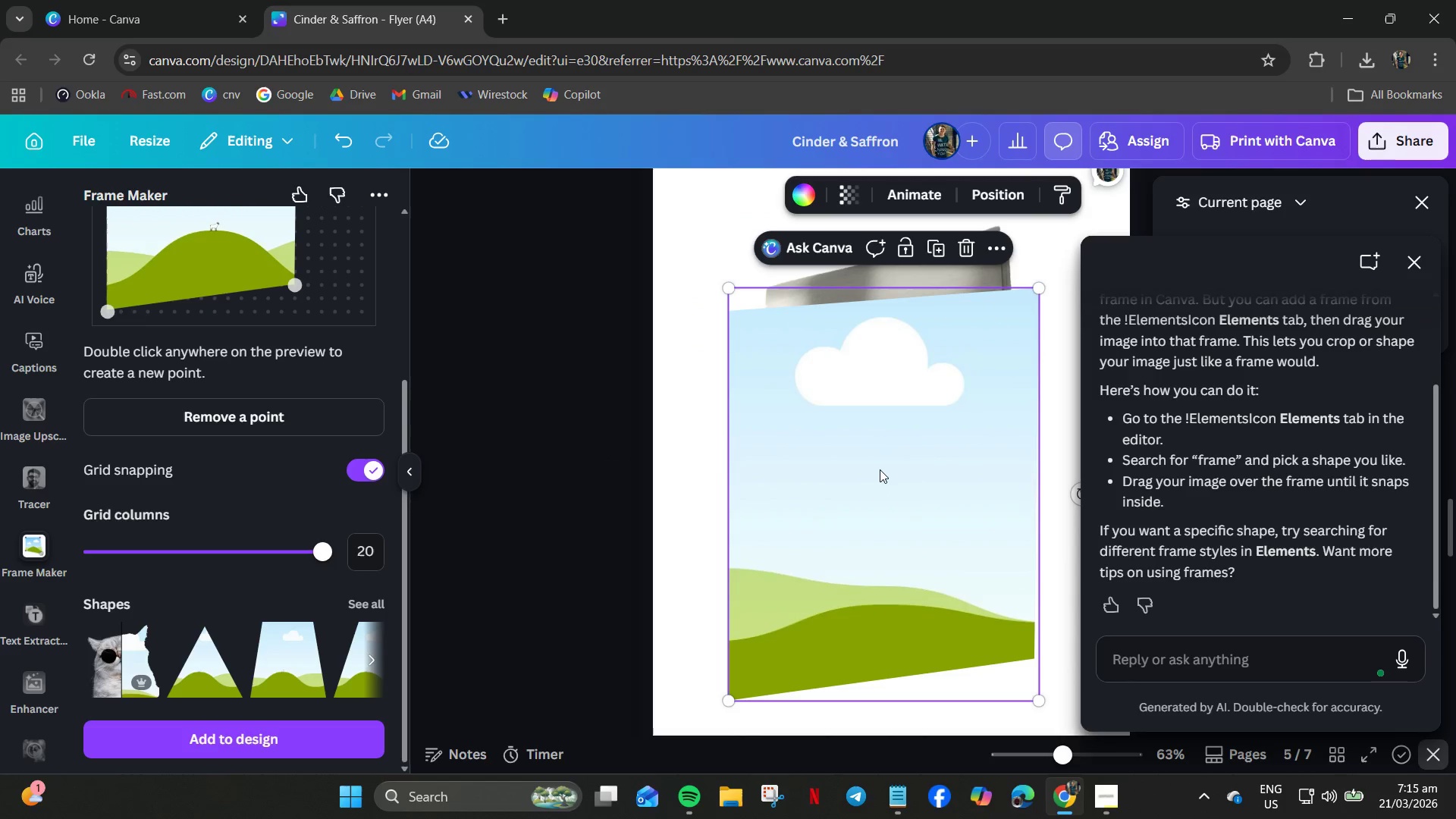 
right_click([880, 469])
 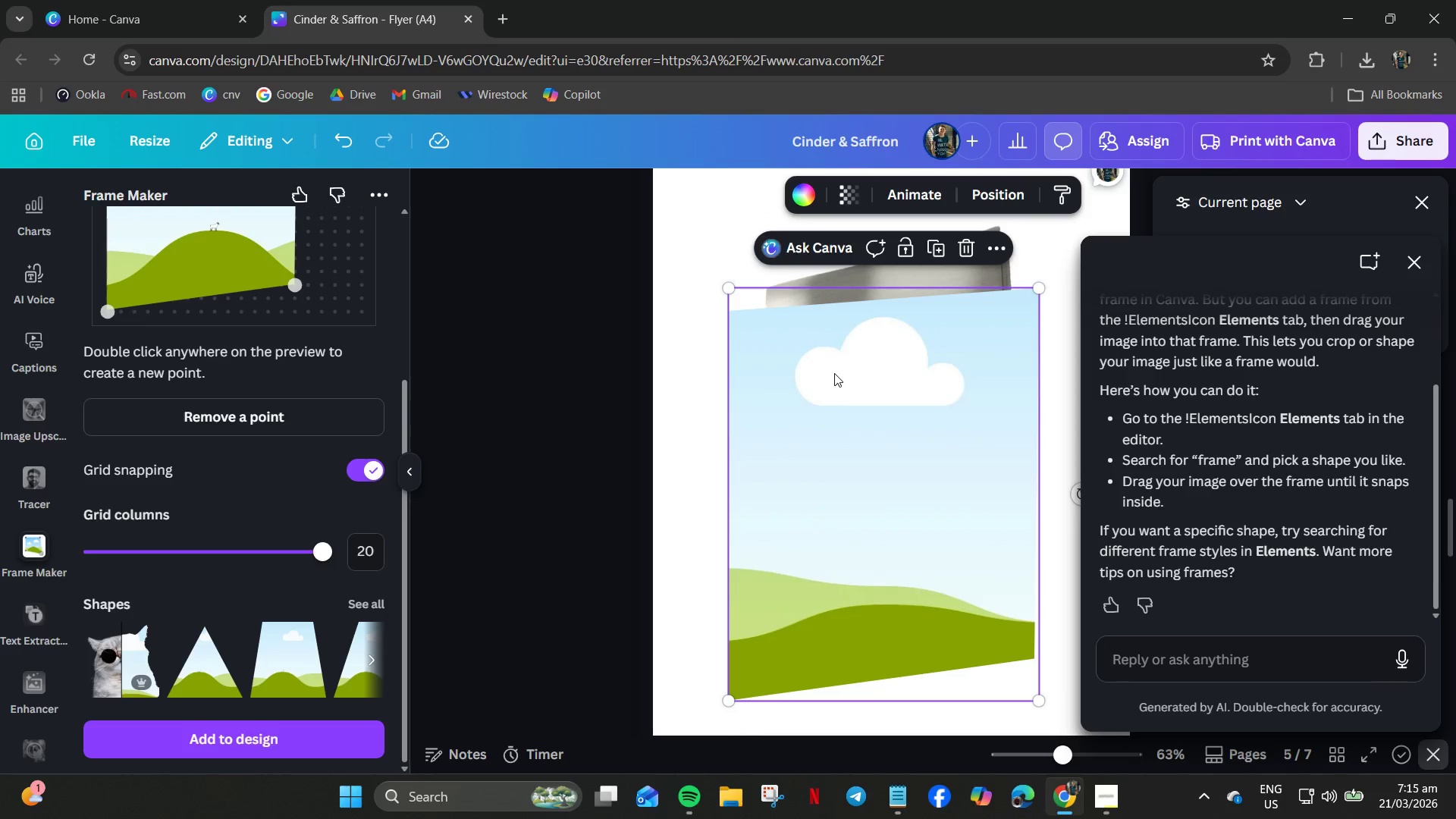 
key(Delete)
 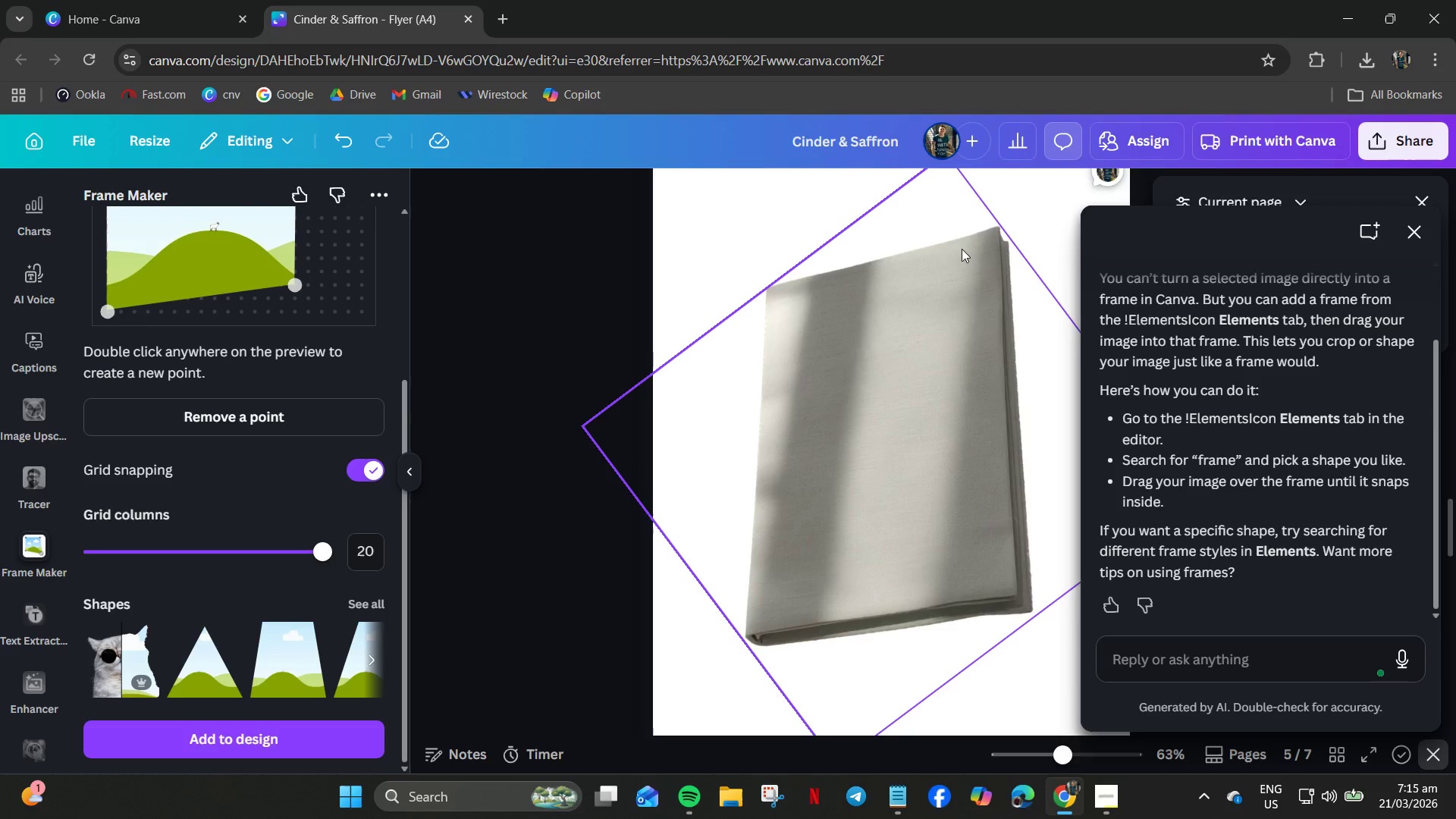 
scroll: coordinate [962, 249], scroll_direction: up, amount: 1.0
 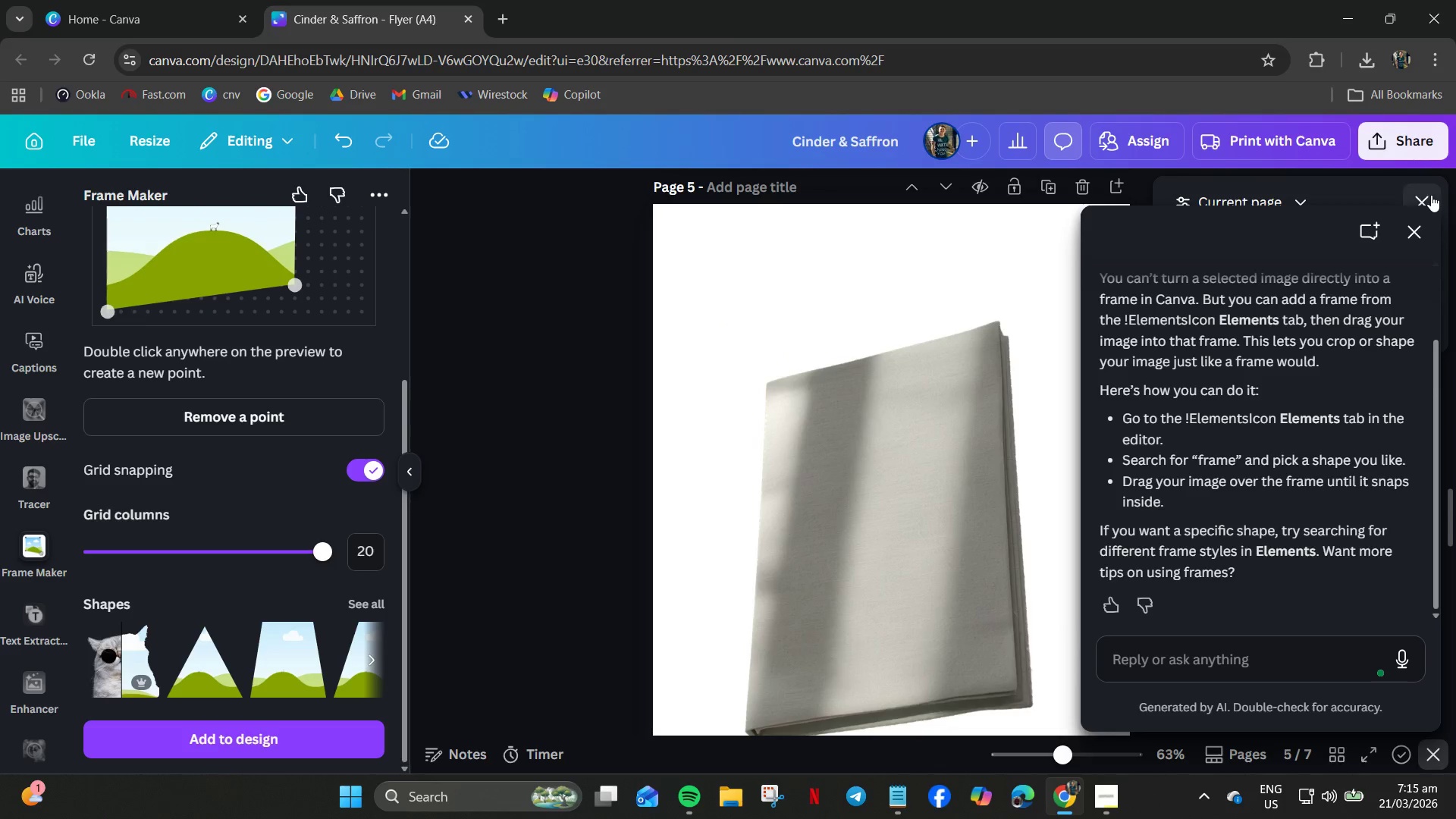 
left_click([1417, 240])
 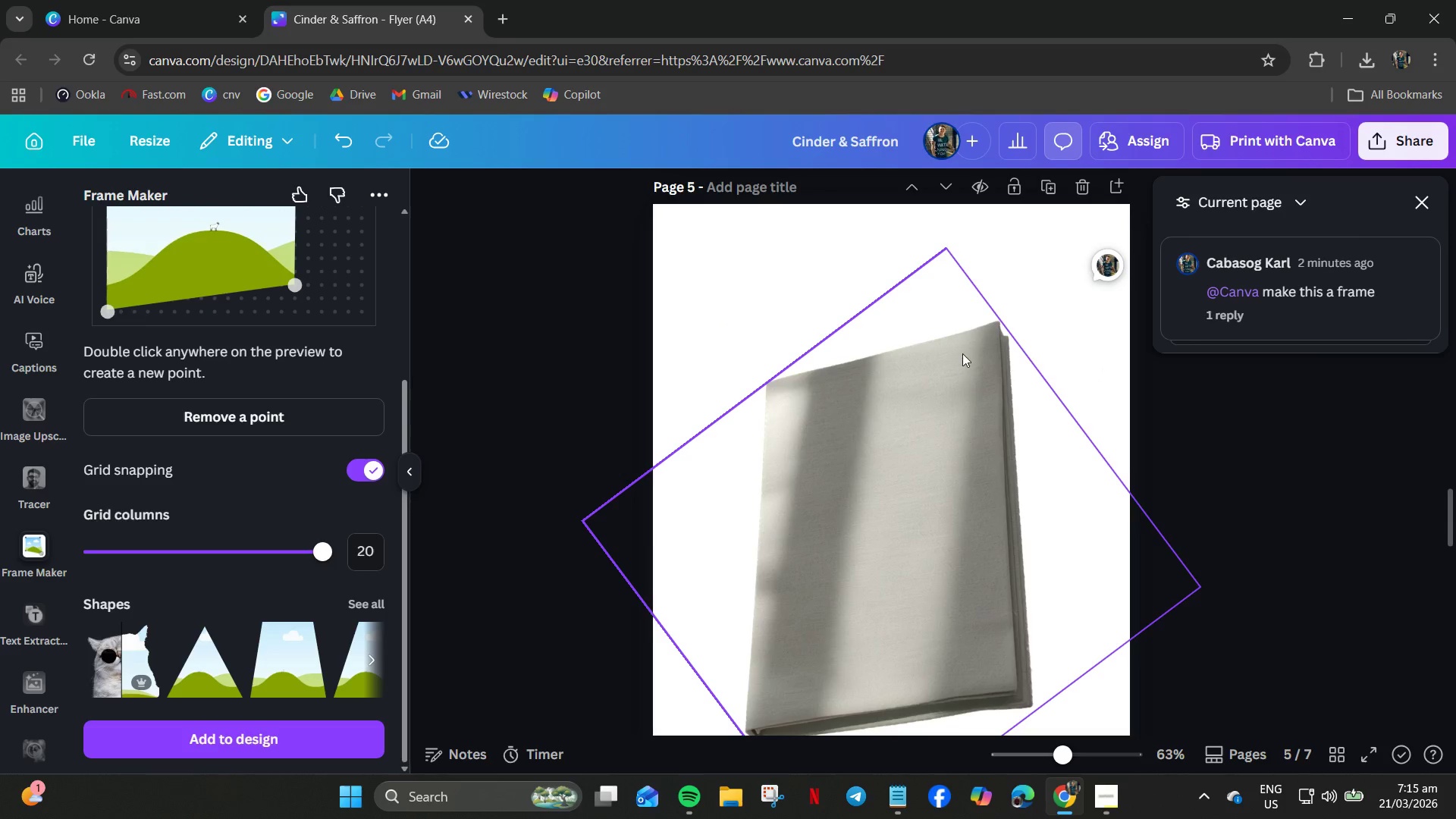 
left_click_drag(start_coordinate=[962, 353], to_coordinate=[974, 316])
 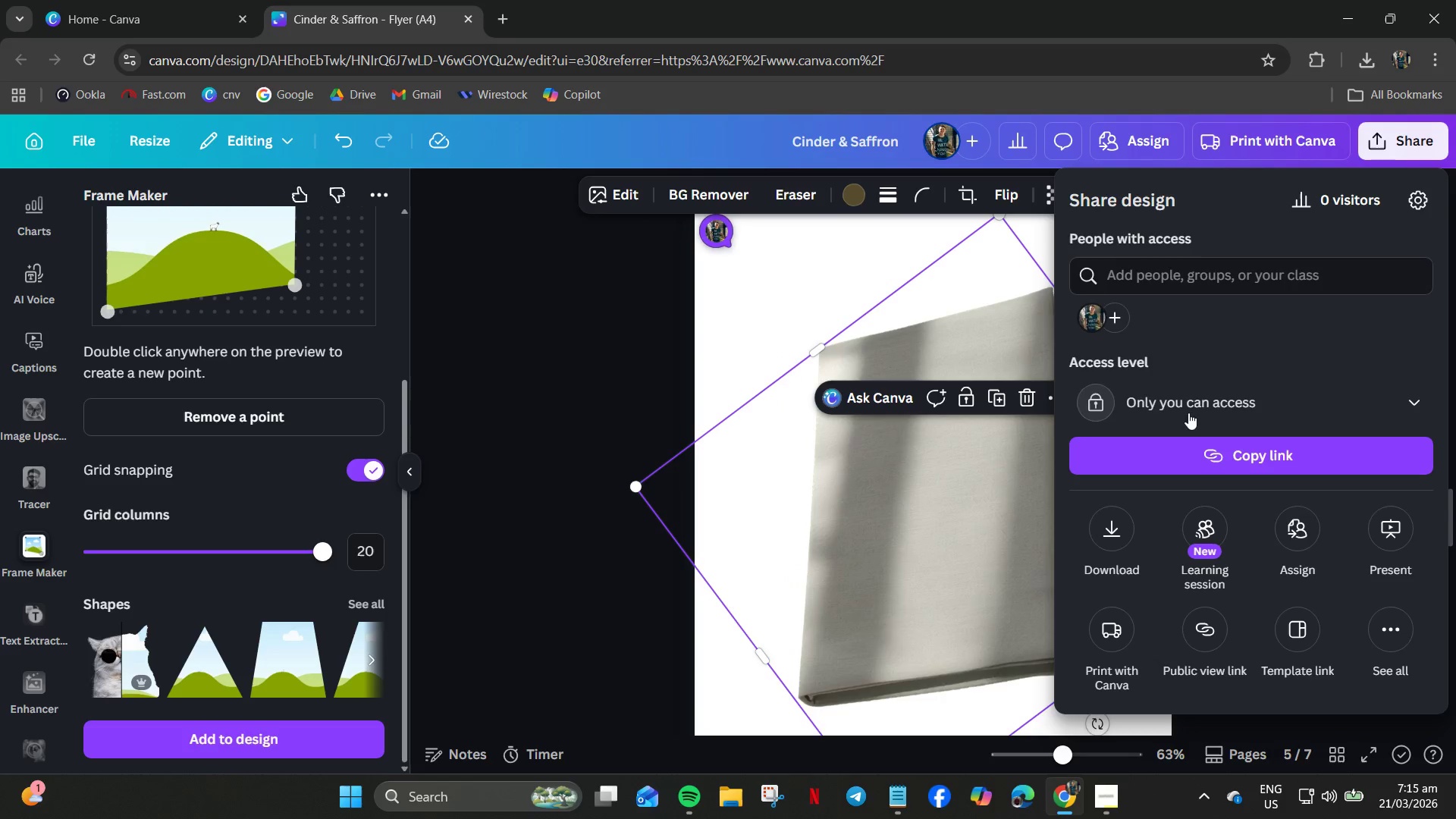 
wait(5.11)
 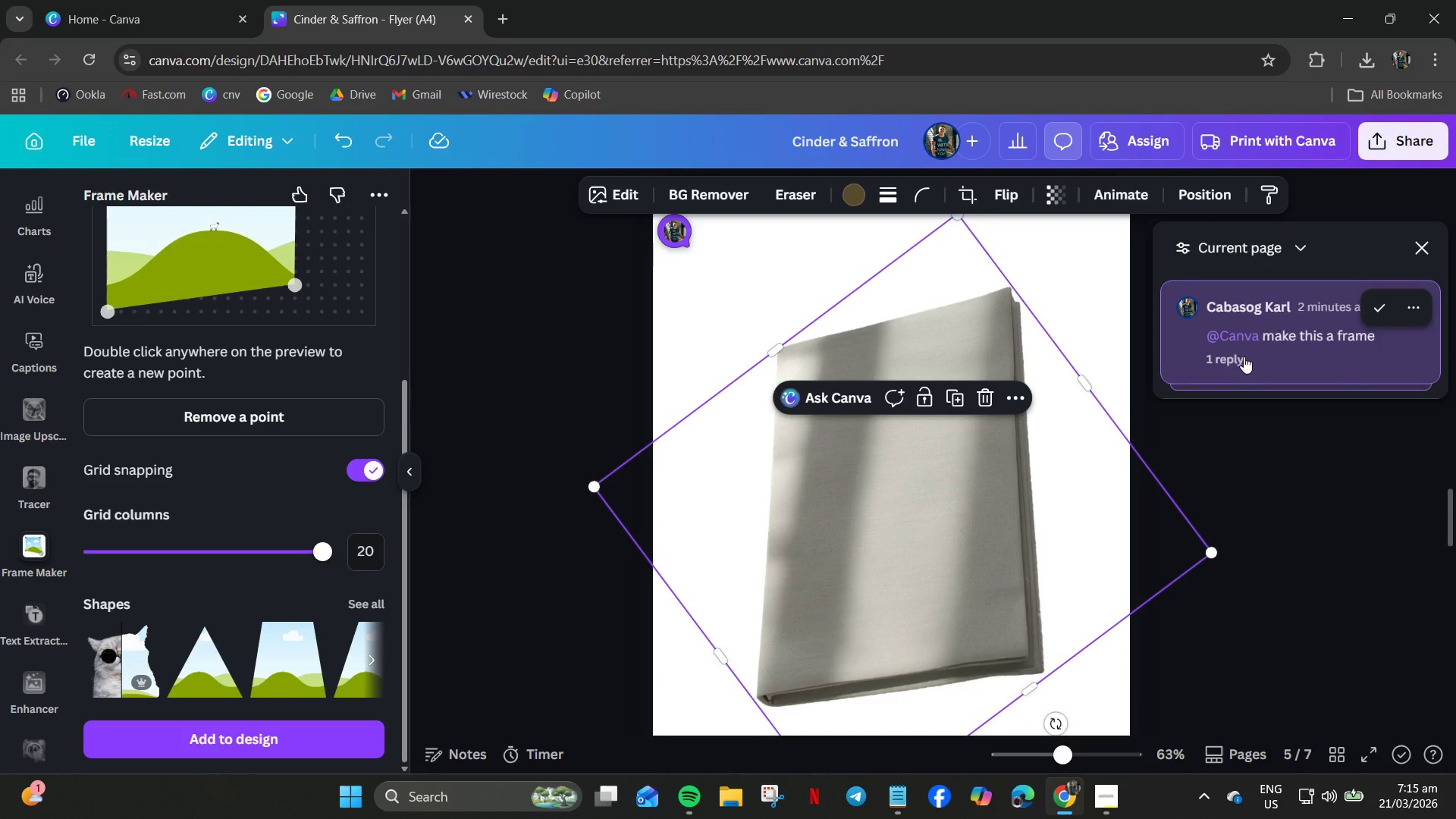 
left_click([1120, 538])
 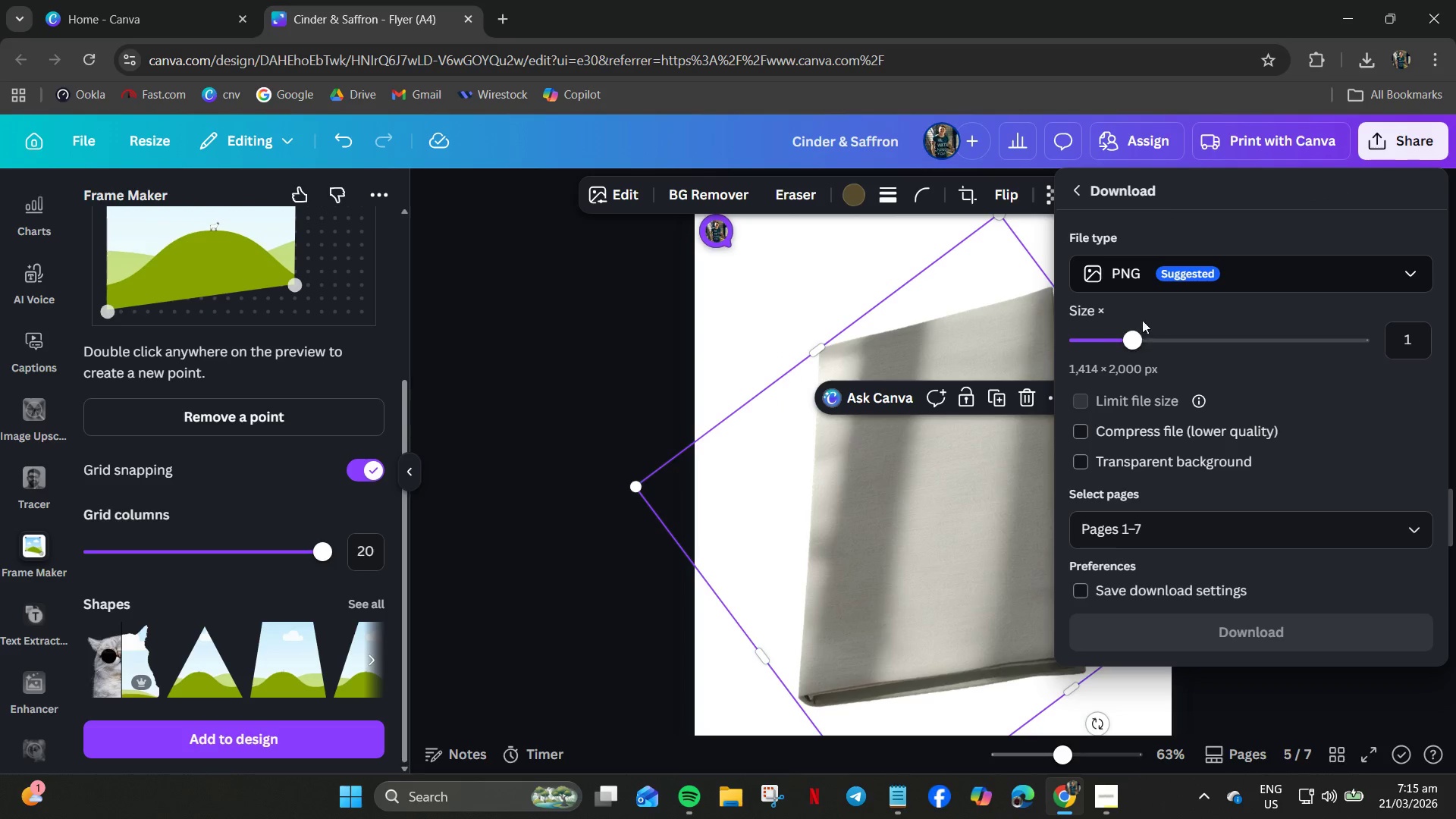 
left_click_drag(start_coordinate=[1132, 335], to_coordinate=[1378, 330])
 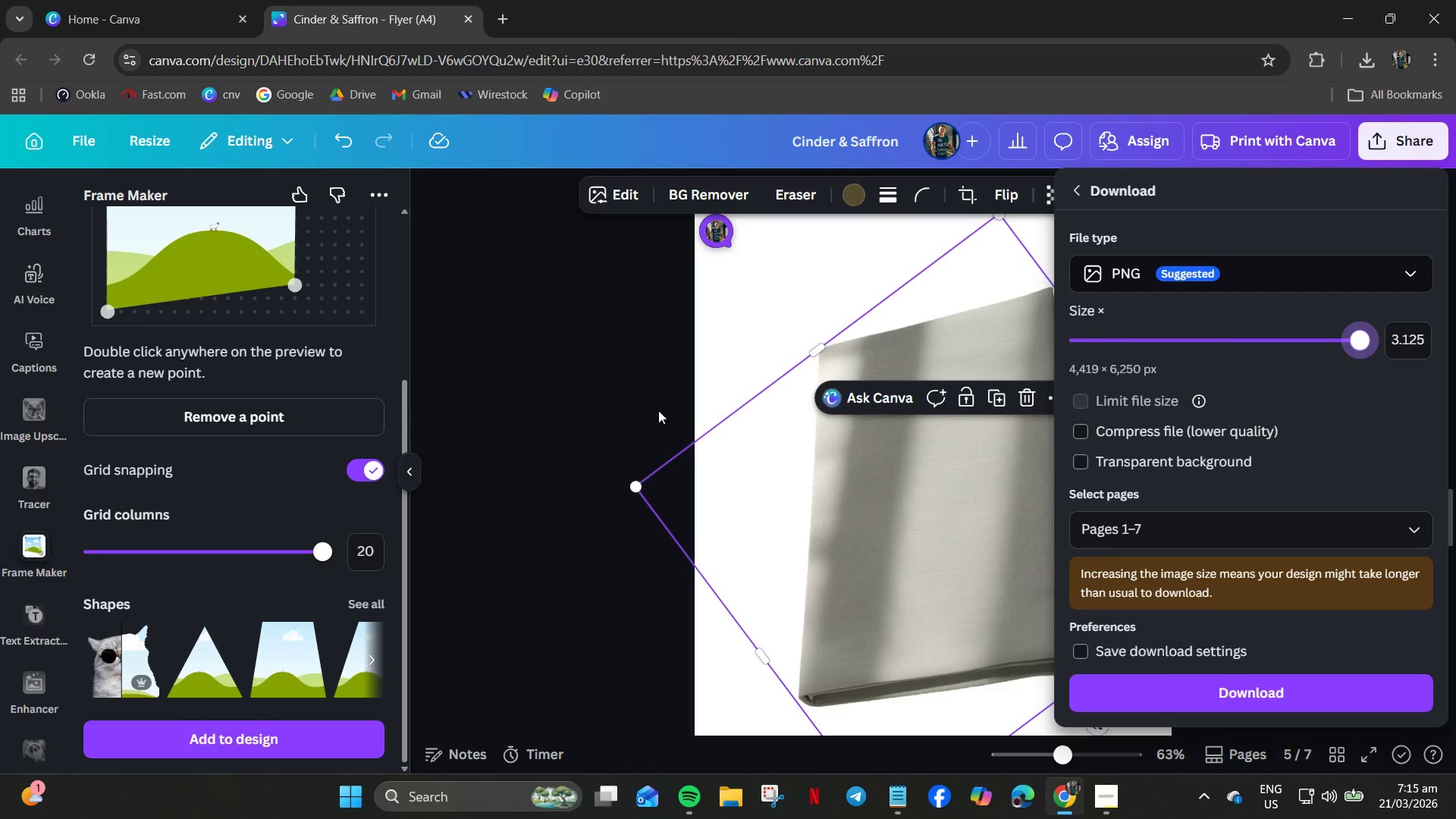 
left_click([661, 420])
 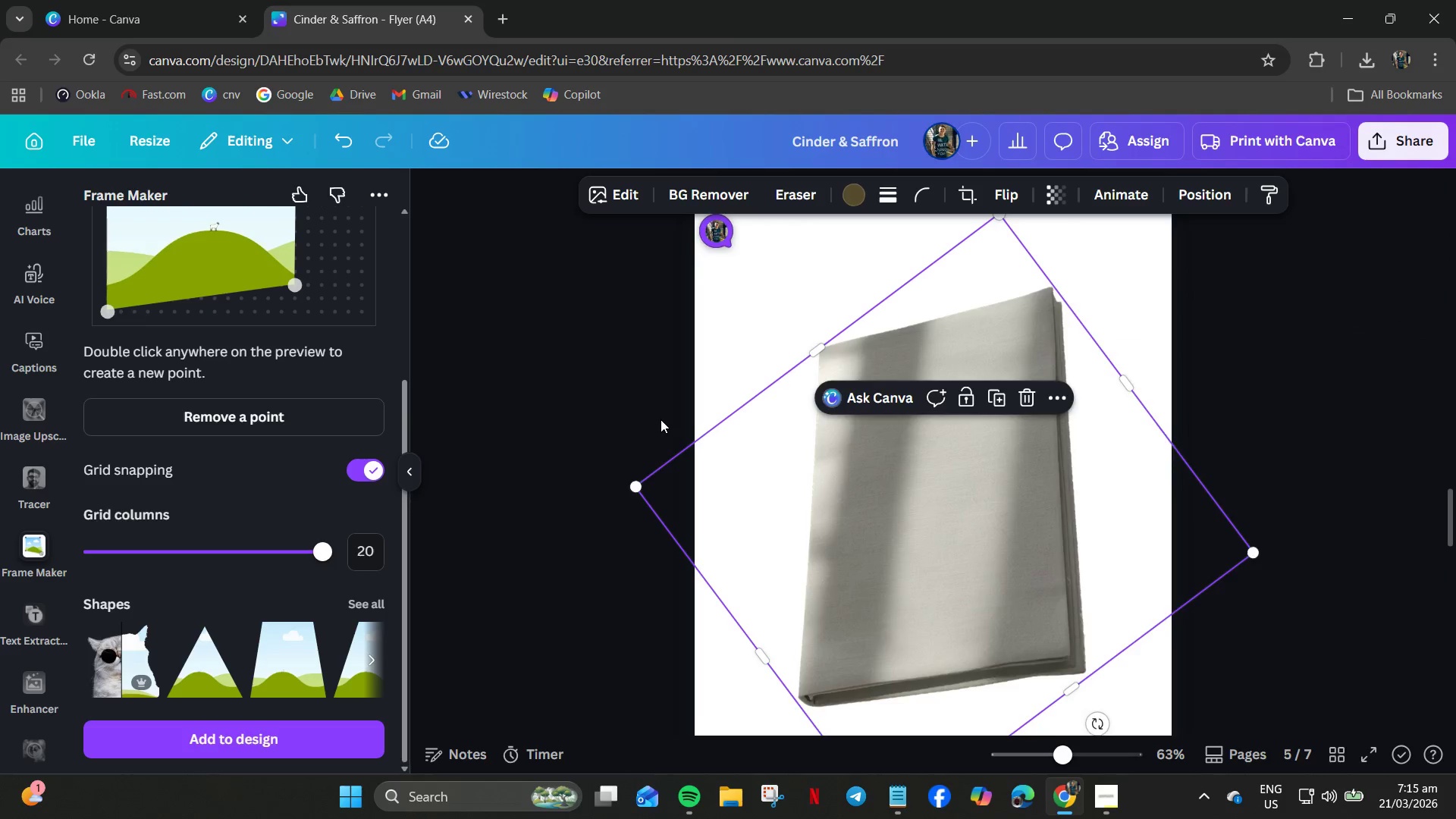 
scroll: coordinate [661, 419], scroll_direction: up, amount: 5.0
 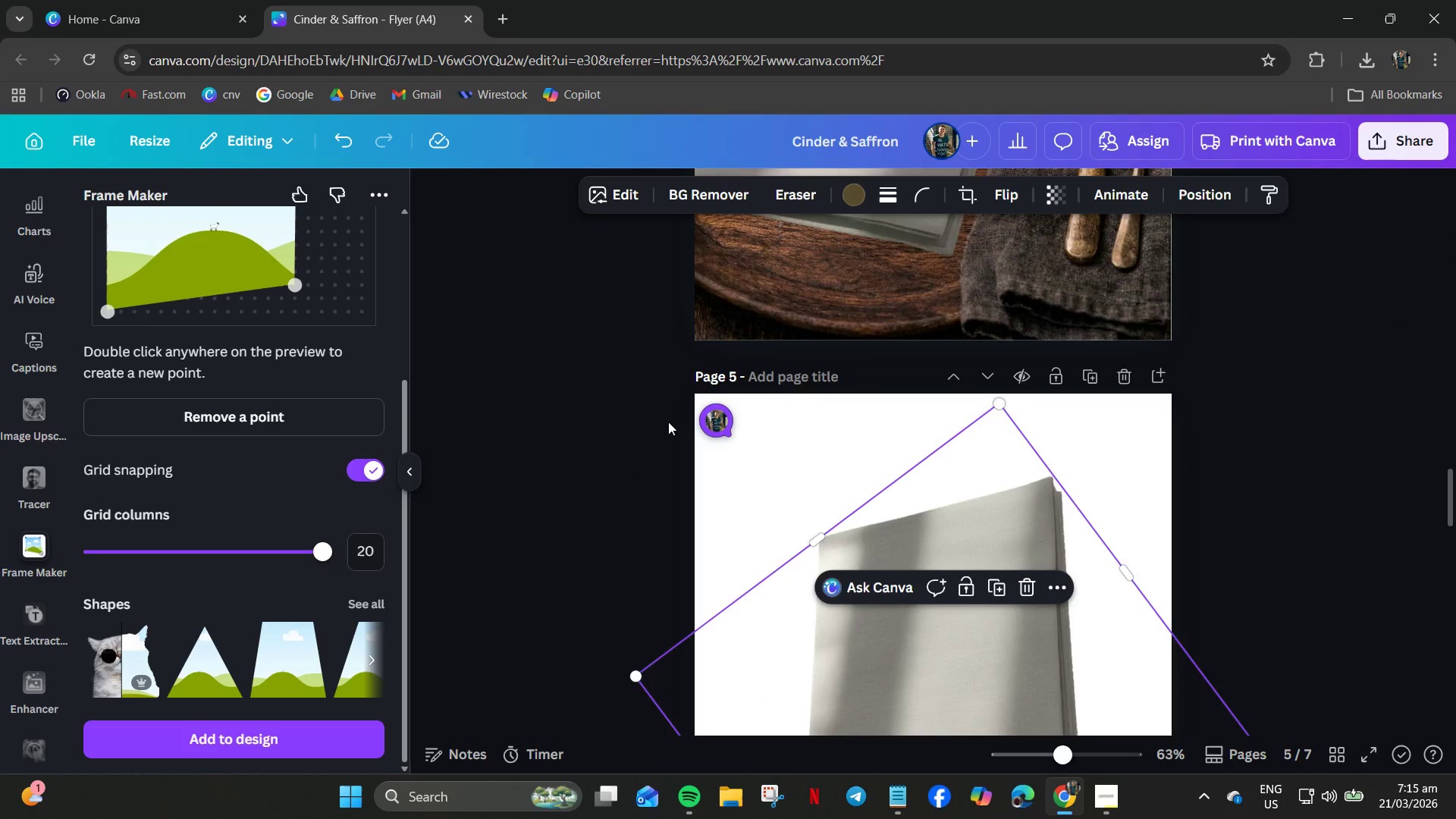 
scroll: coordinate [669, 422], scroll_direction: down, amount: 1.0
 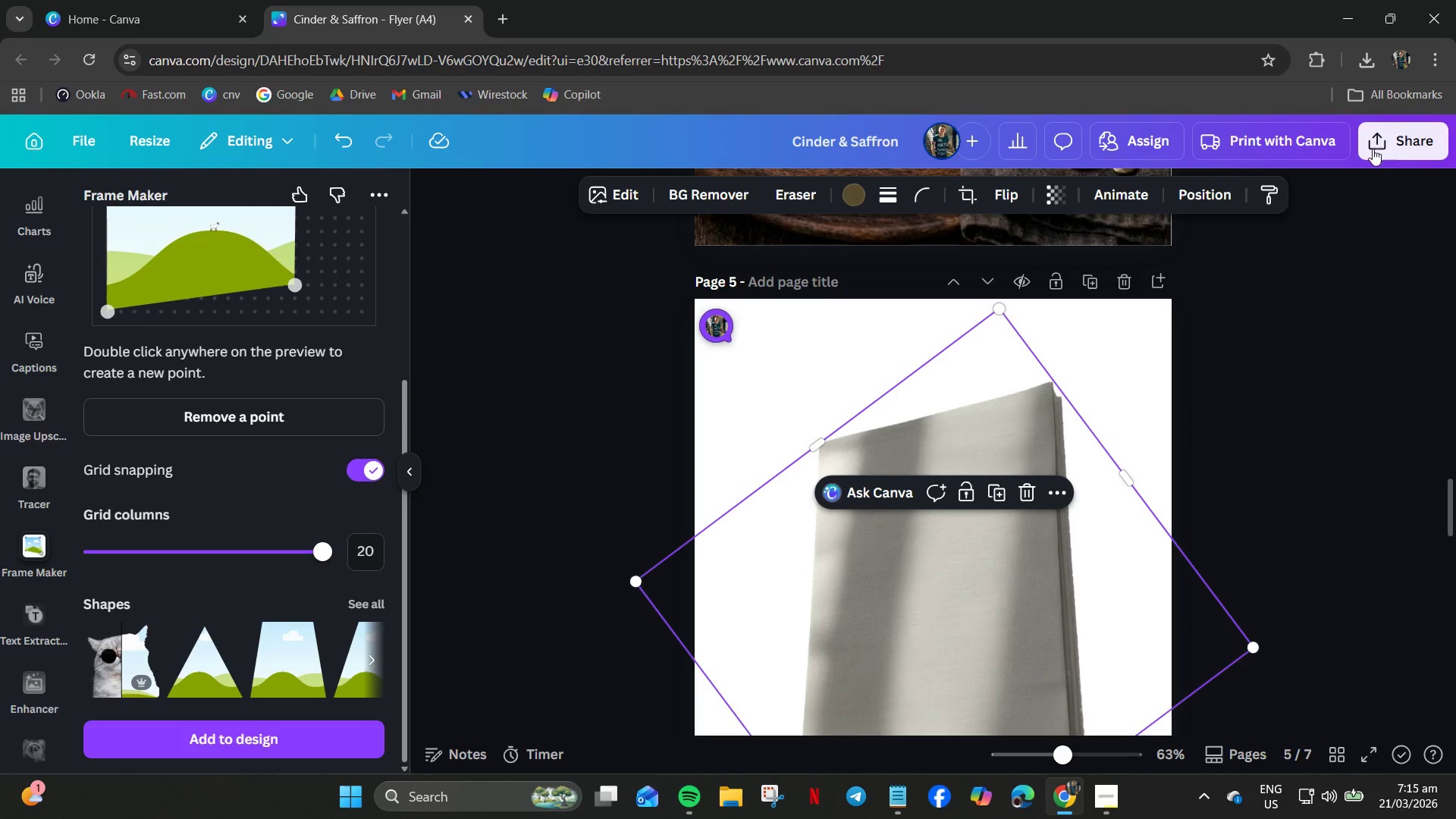 
left_click([1370, 145])
 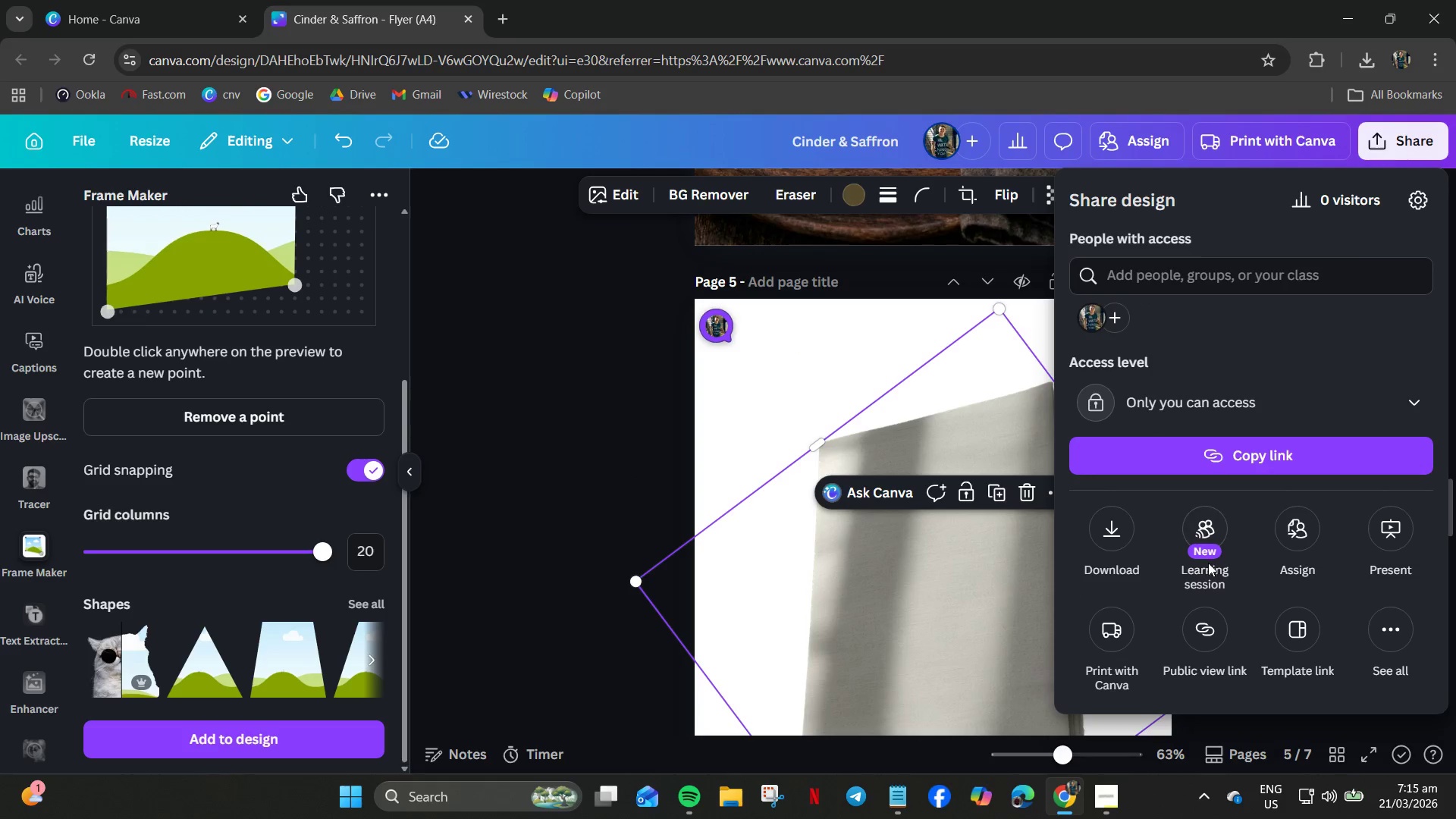 
left_click([1106, 542])
 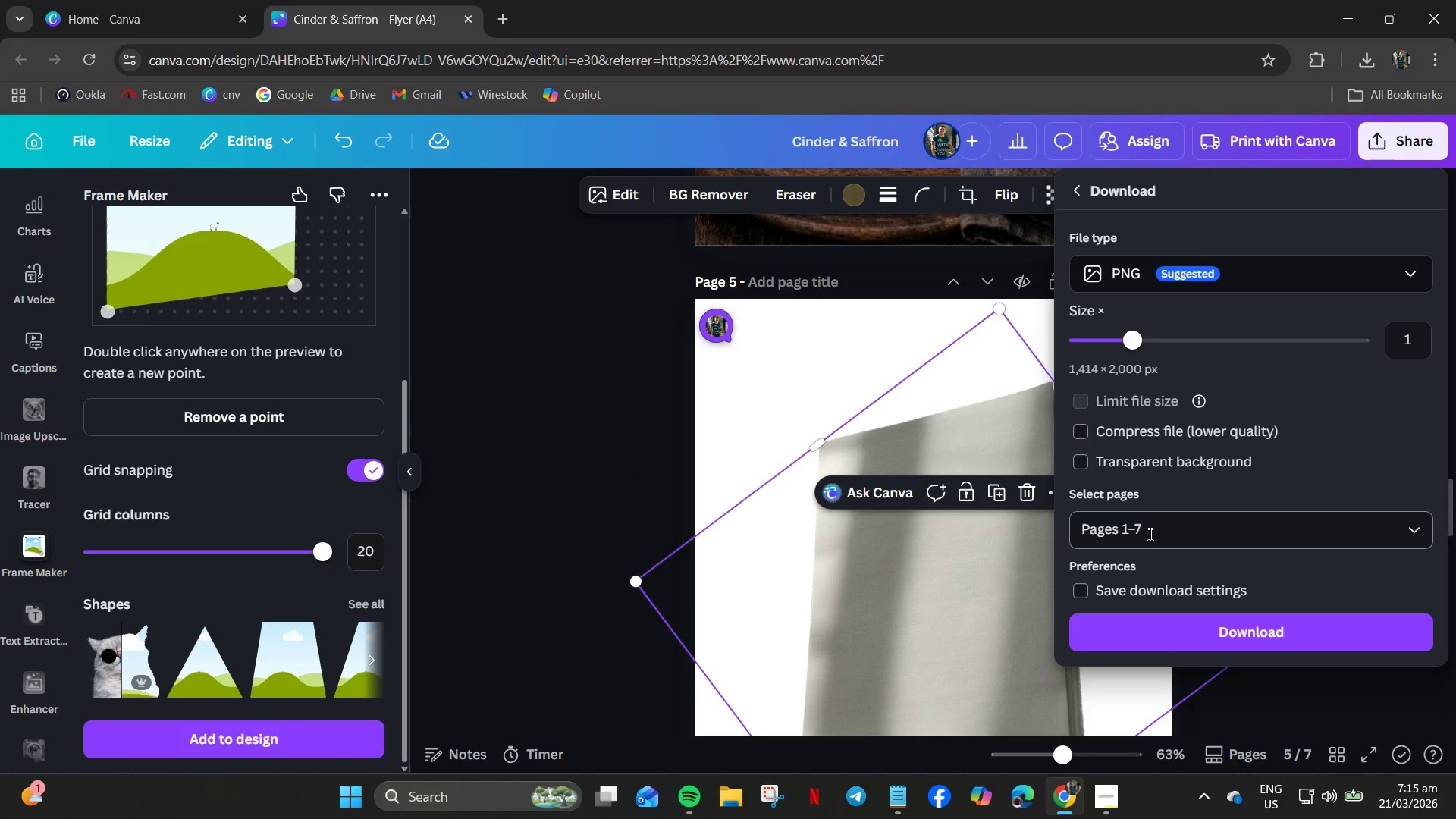 
left_click([1182, 537])
 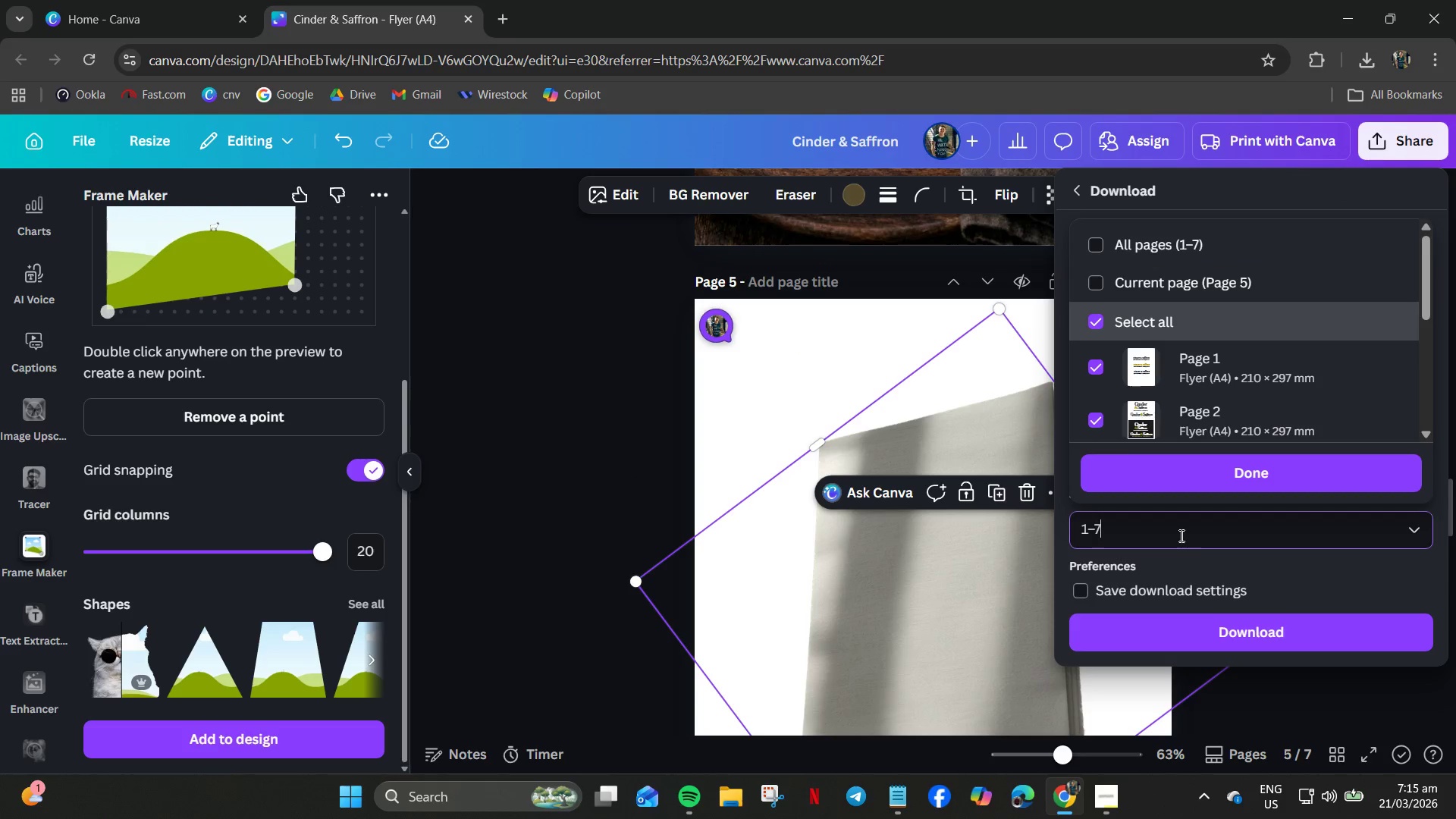 
key(Control+A)
 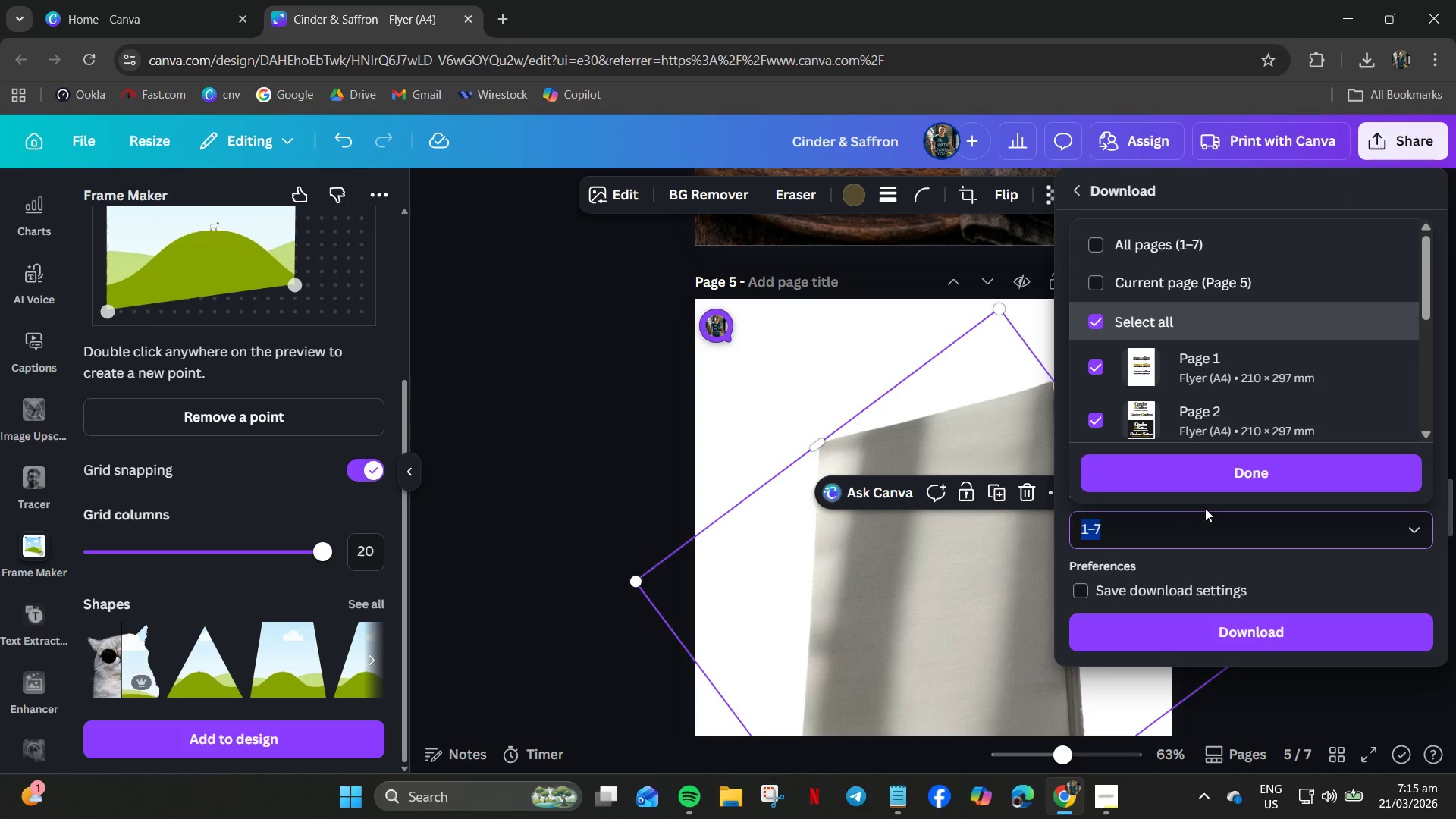 
key(Numpad5)
 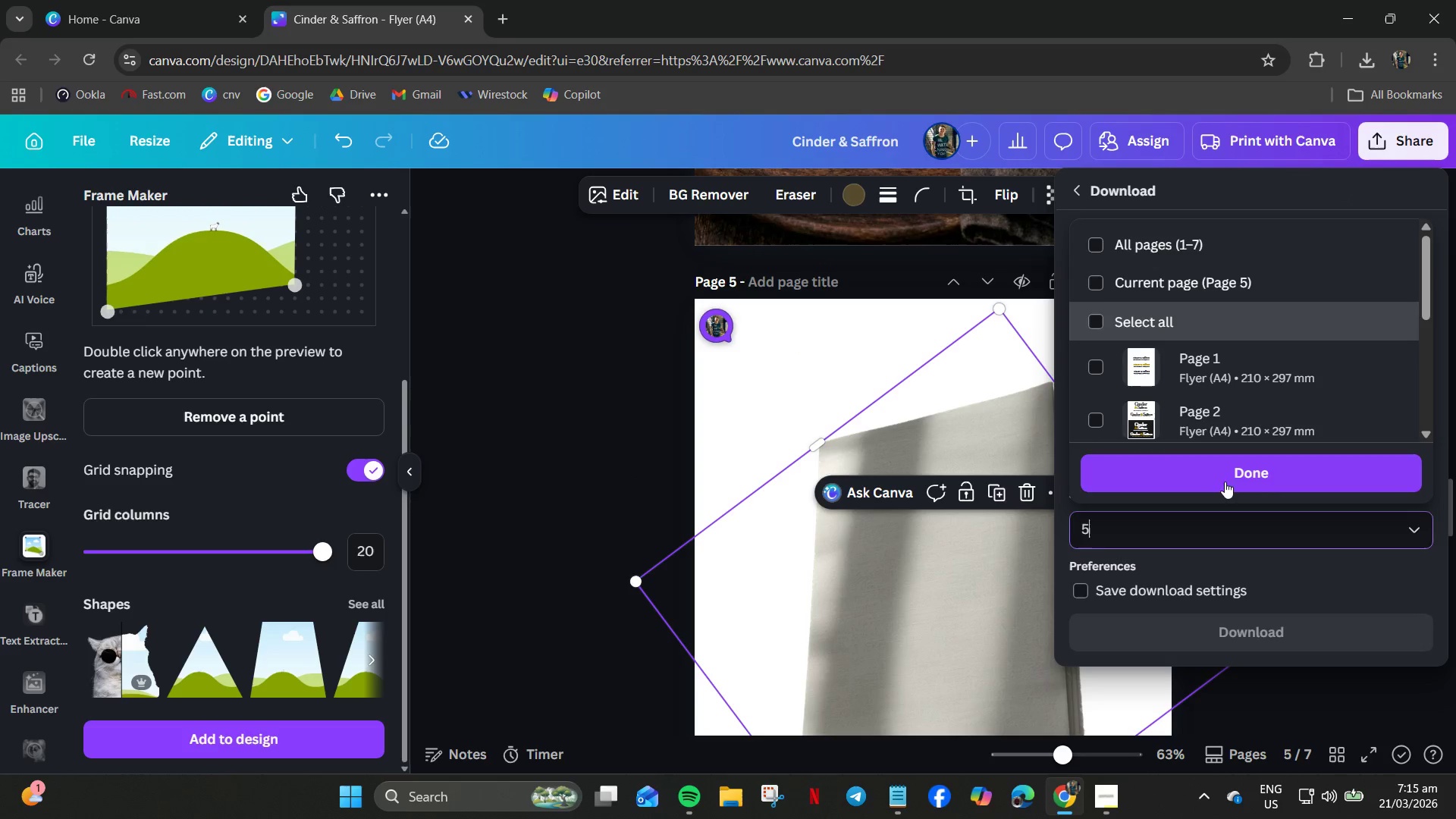 
left_click([1225, 481])
 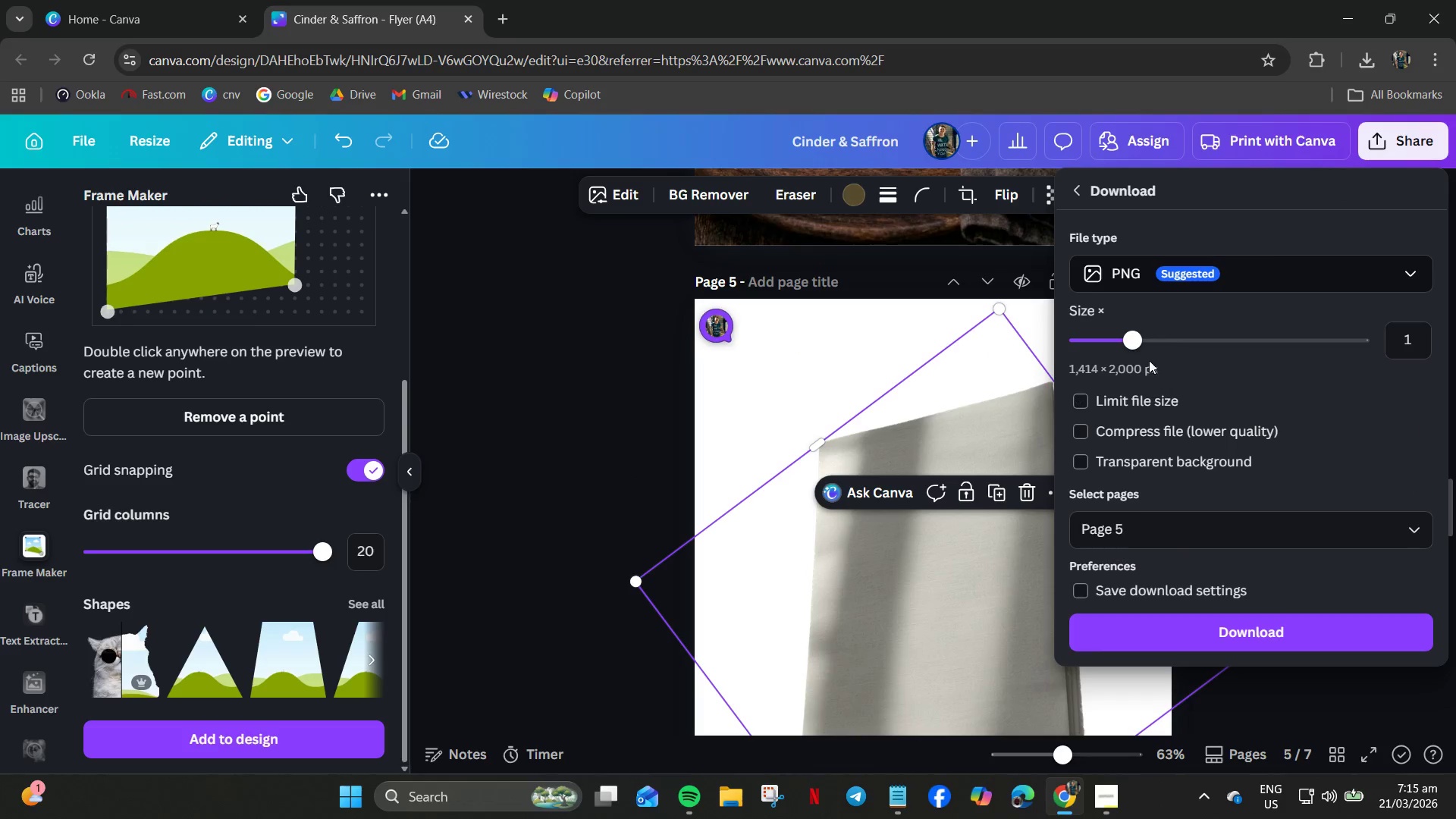 
left_click_drag(start_coordinate=[1133, 340], to_coordinate=[1363, 356])
 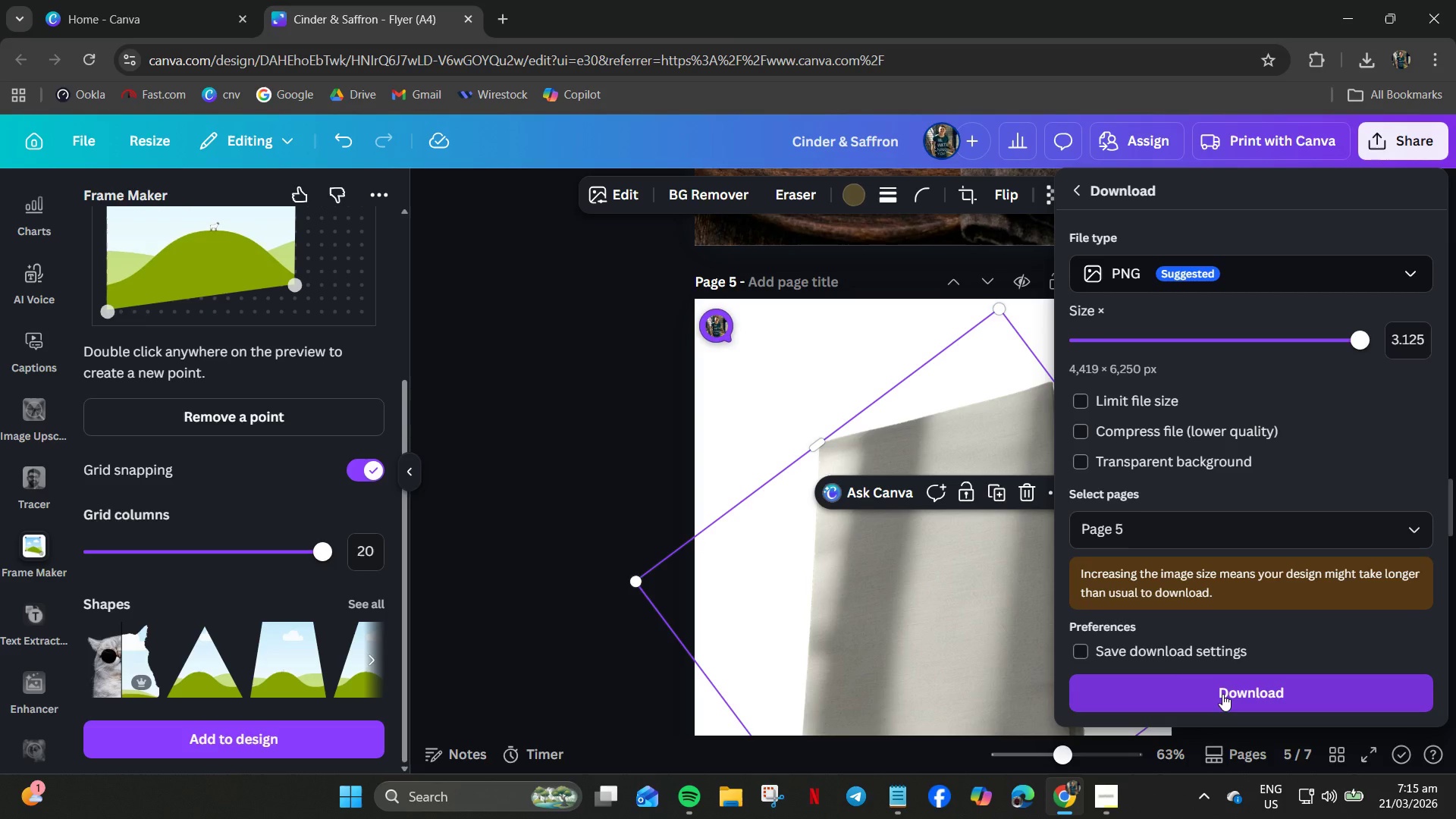 
left_click([1222, 694])
 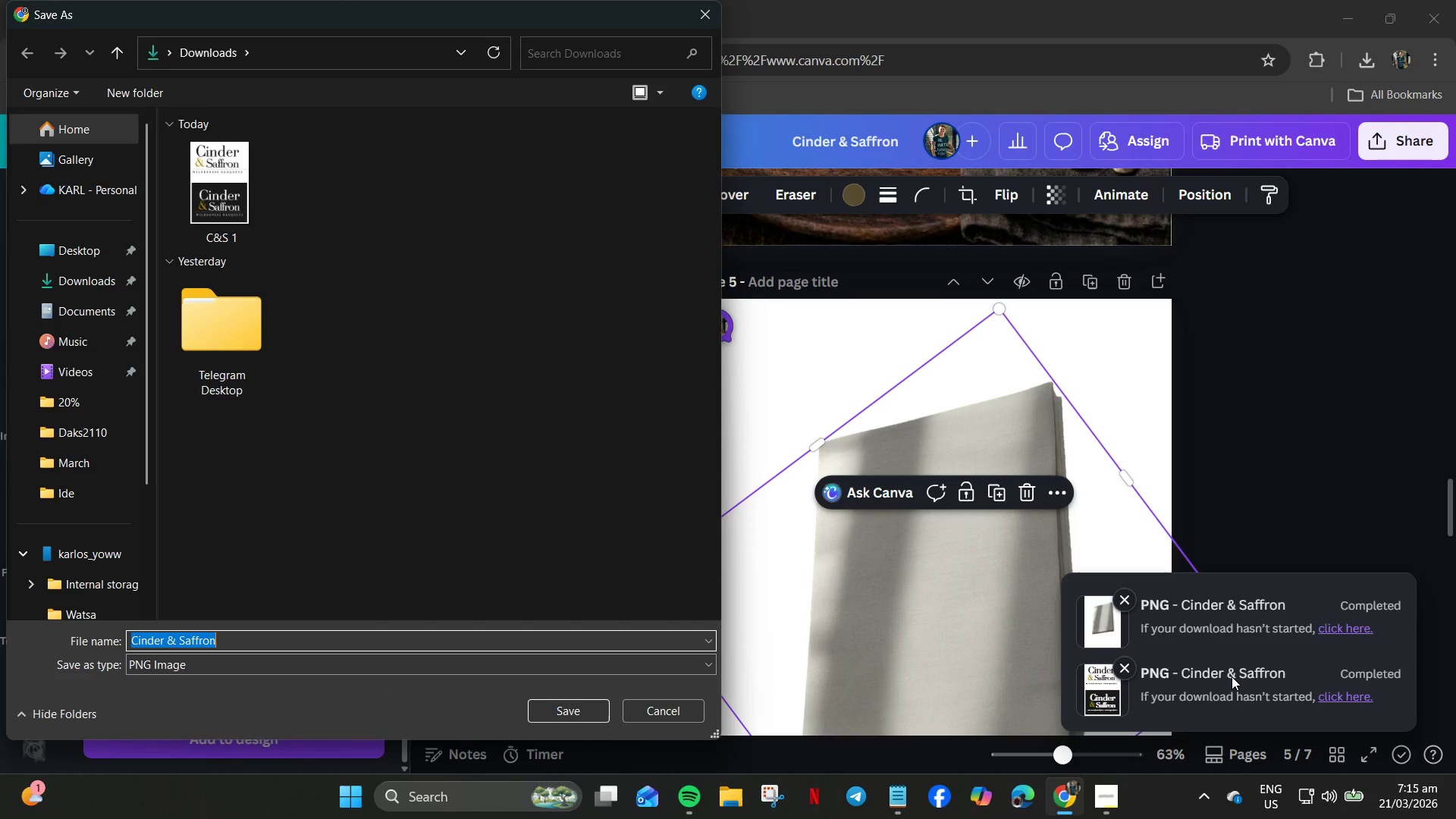 
wait(25.78)
 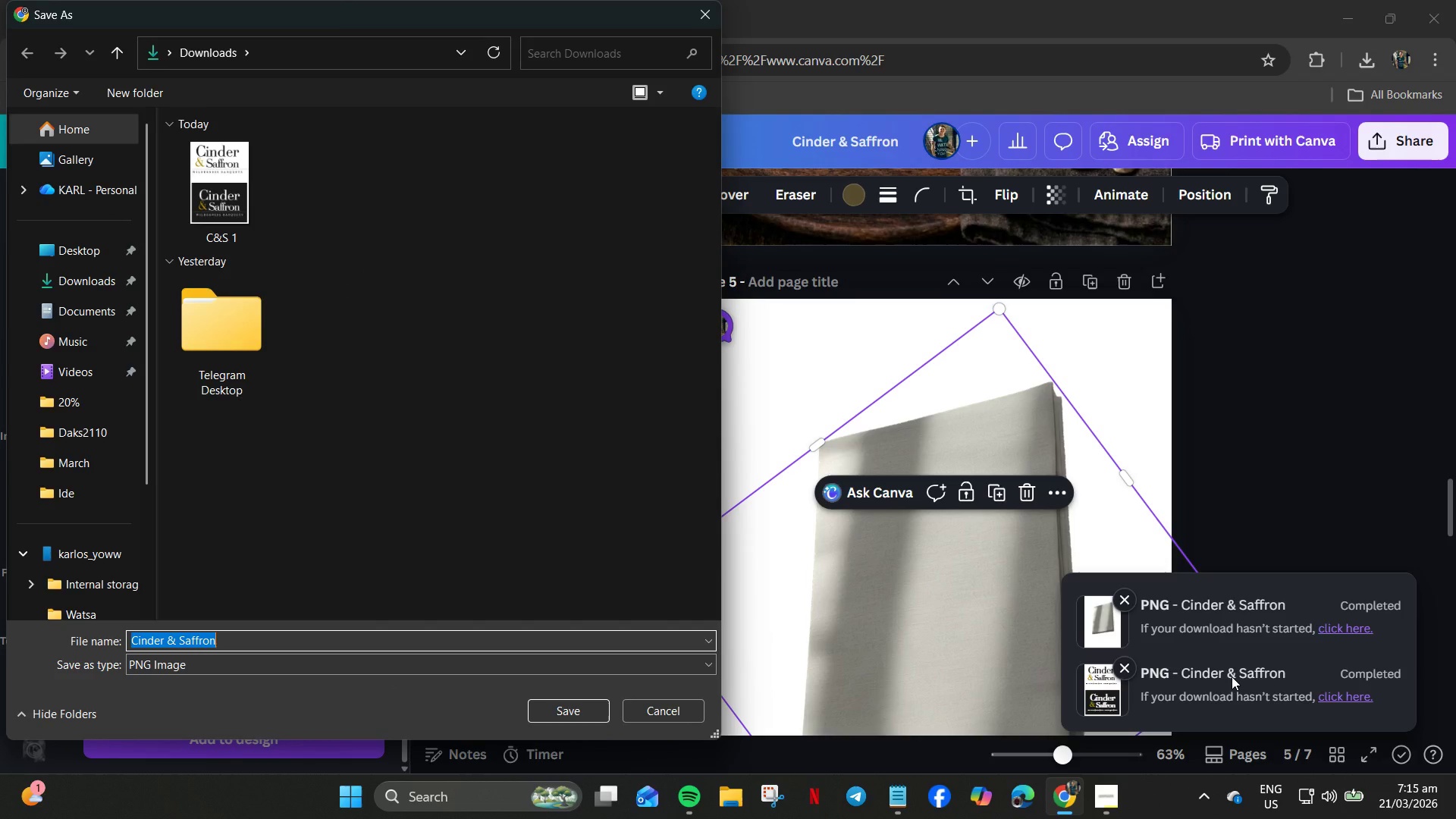 
left_click([85, 275])
 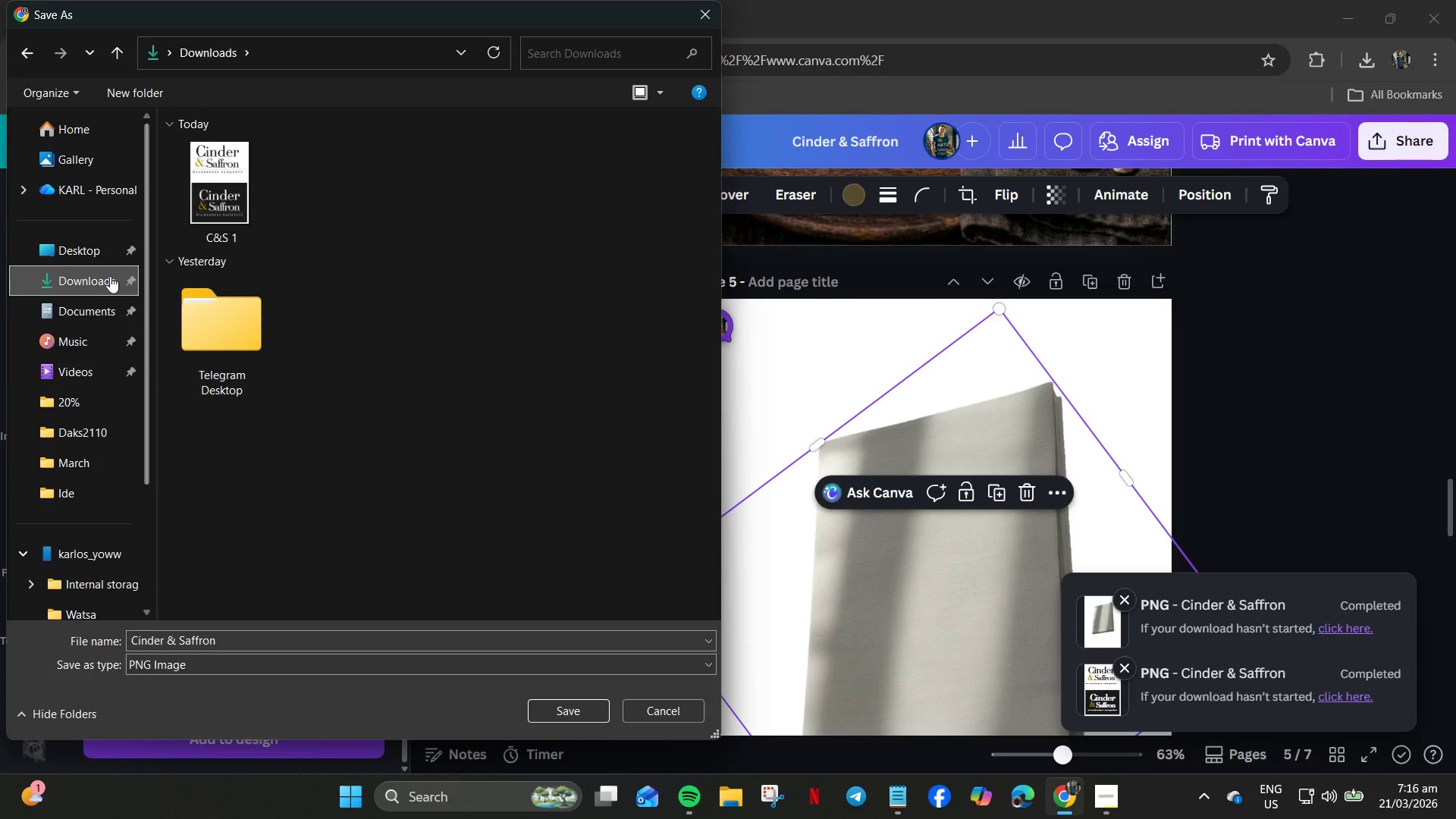 
left_click([68, 245])
 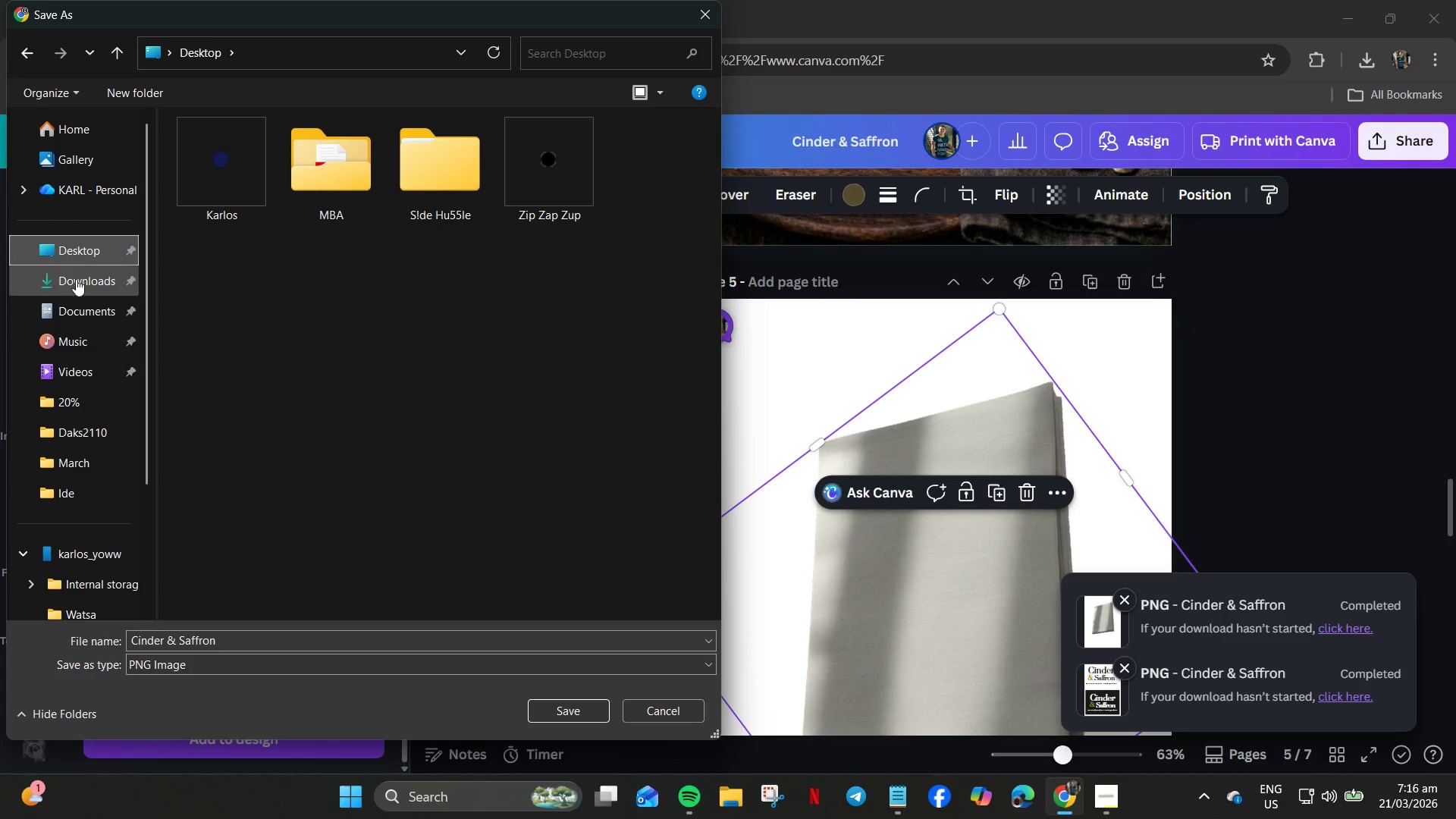 
left_click([76, 287])
 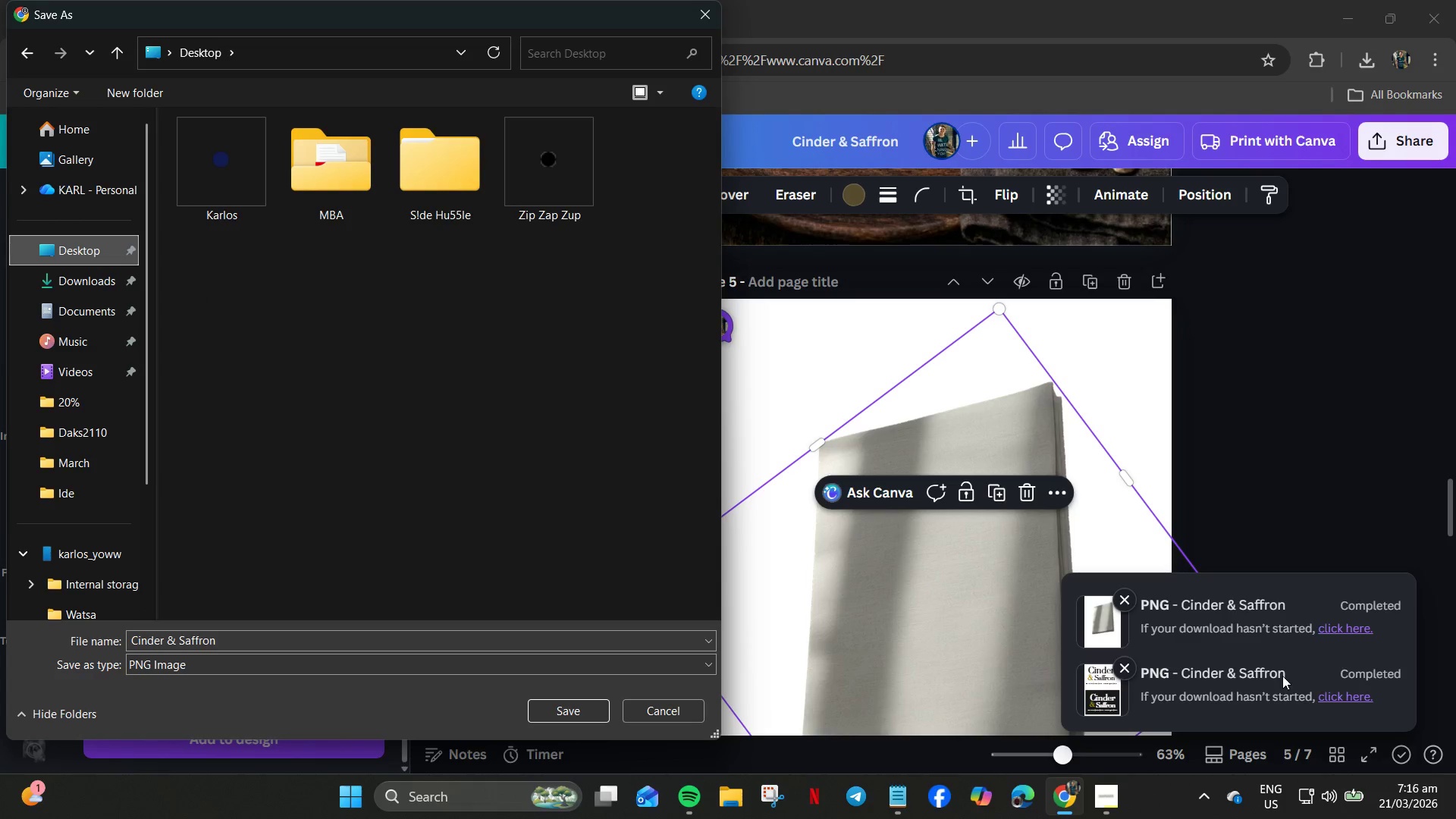 
wait(6.67)
 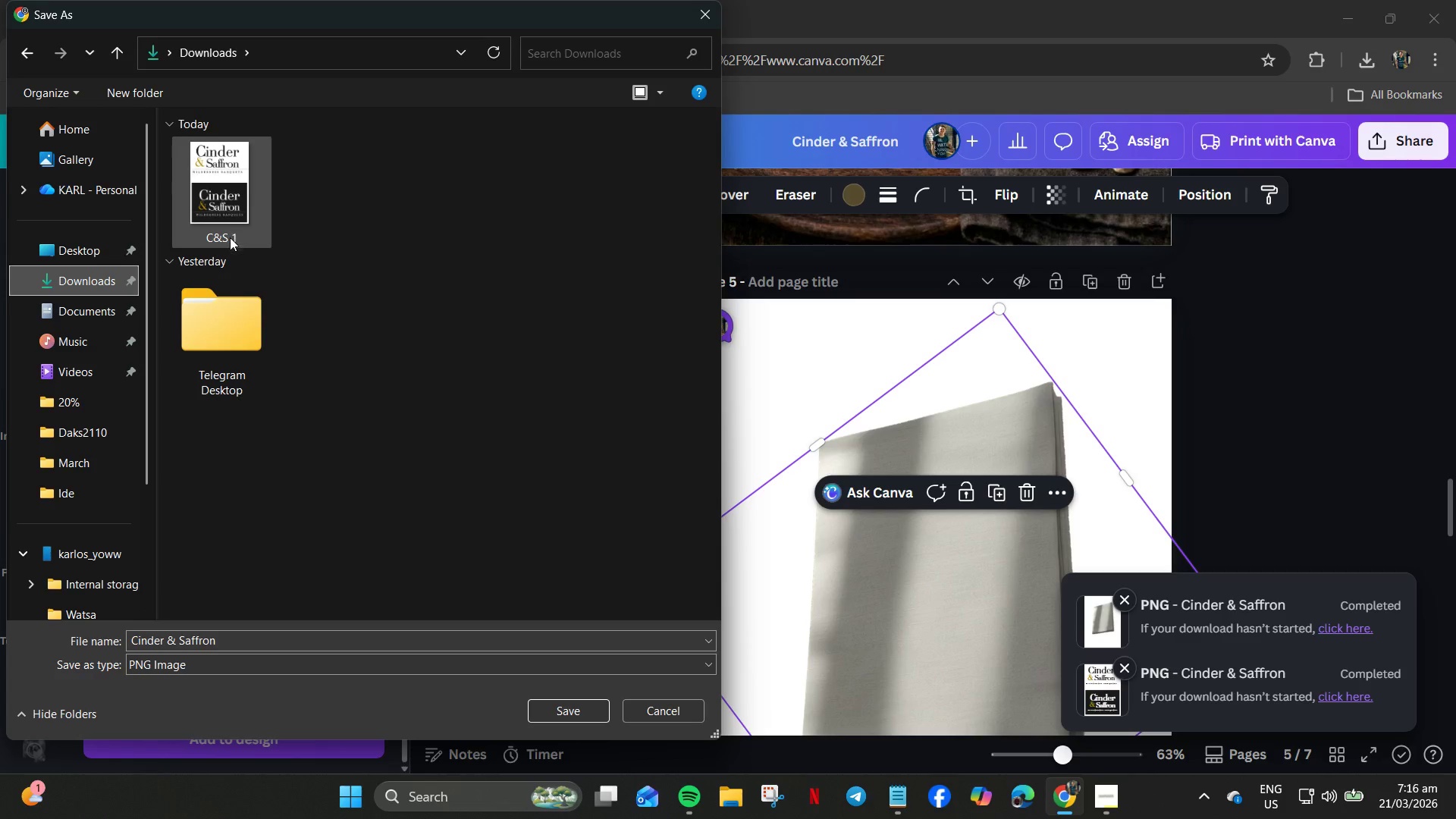 
left_click([67, 271])
 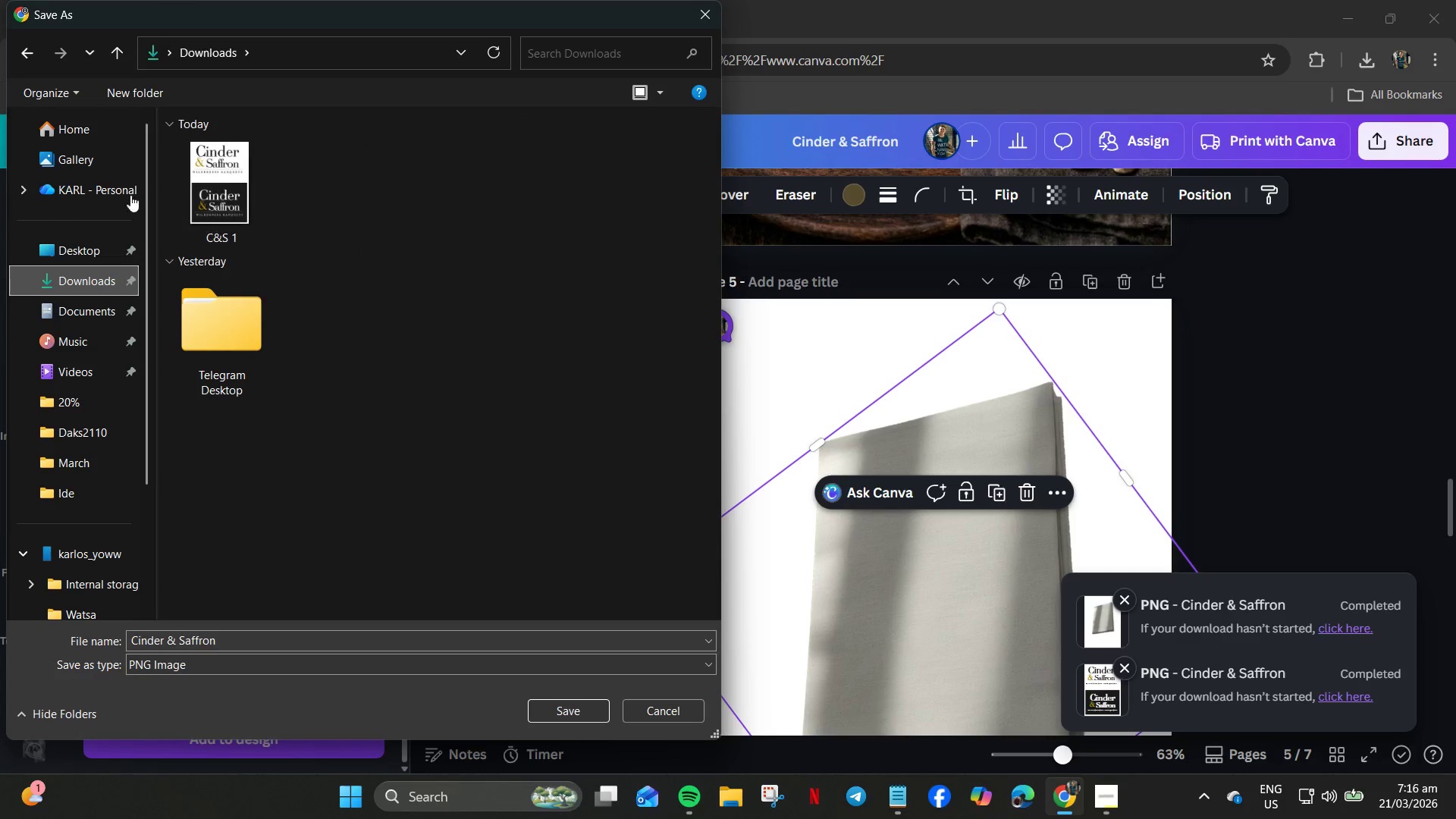 
wait(5.02)
 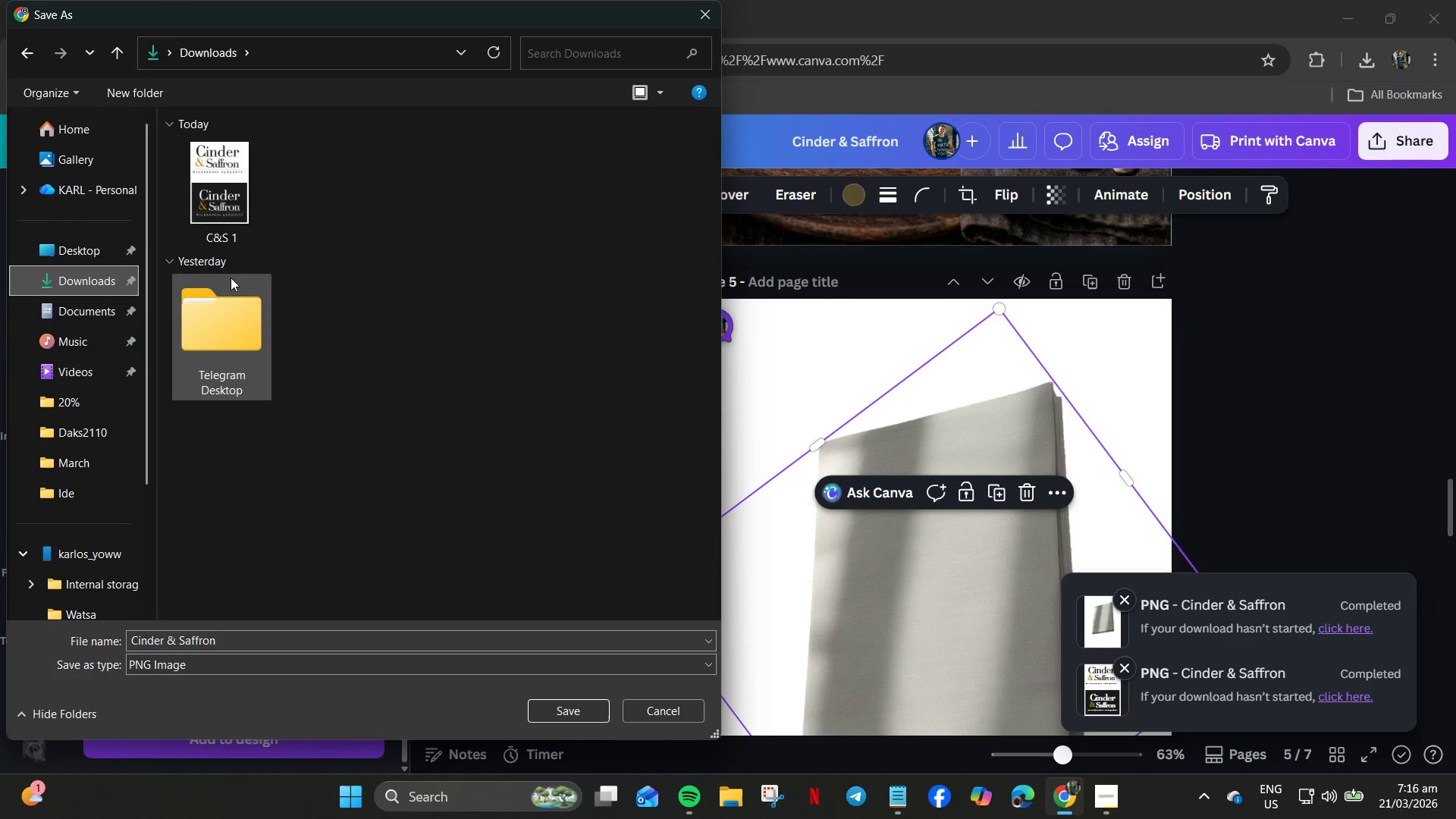 
left_click([695, 20])
 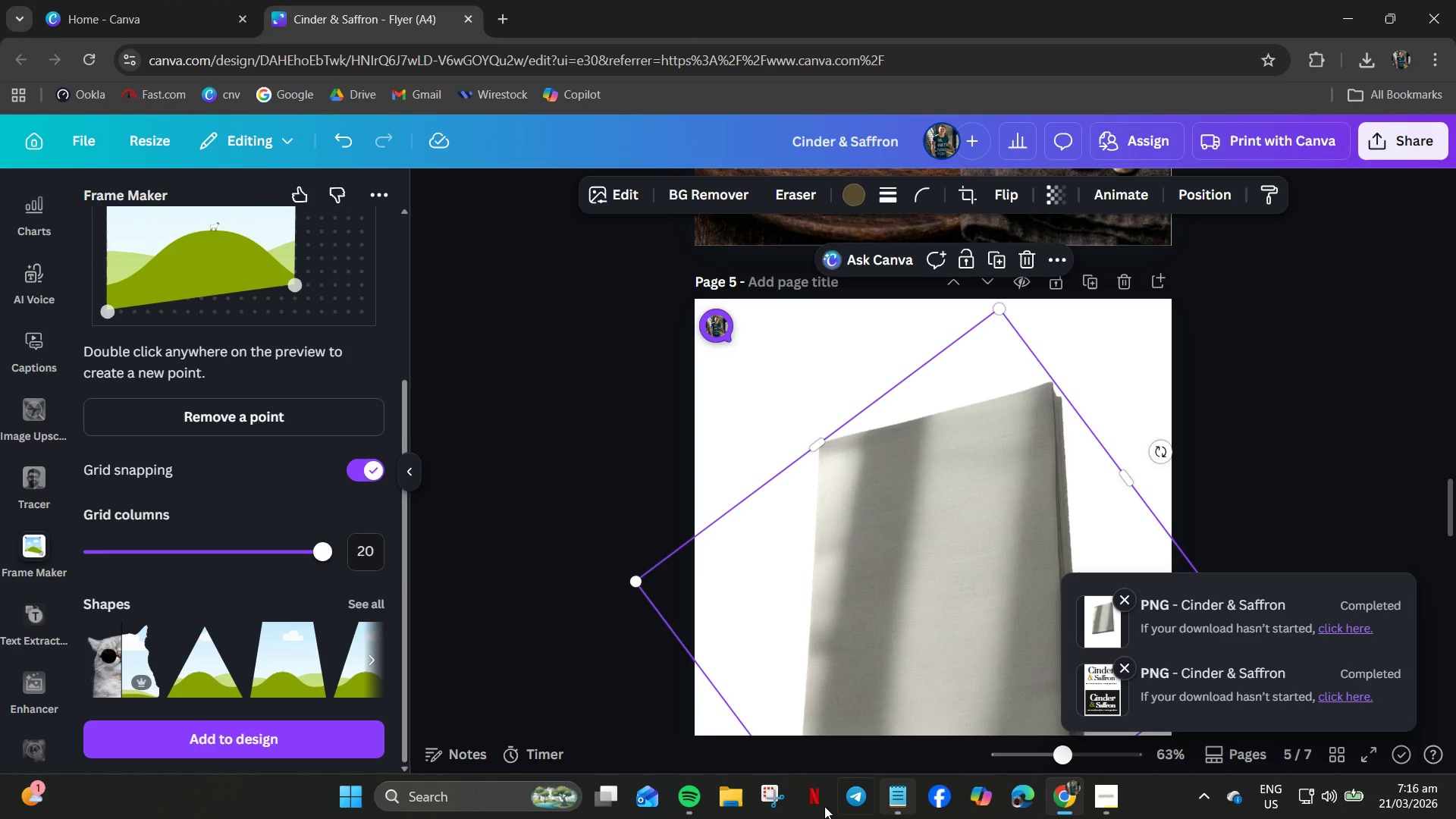 
left_click([743, 796])
 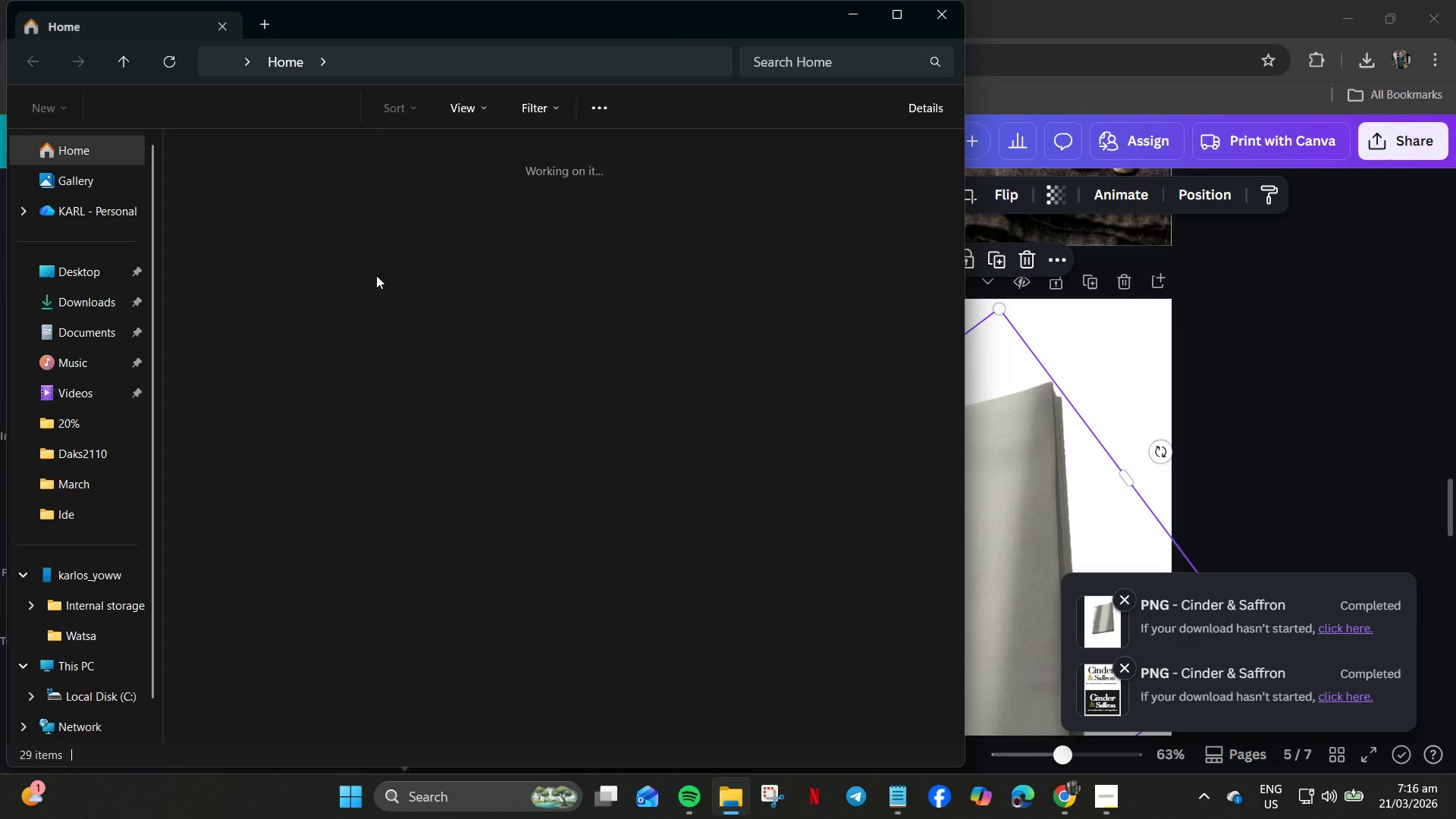 
left_click([76, 300])
 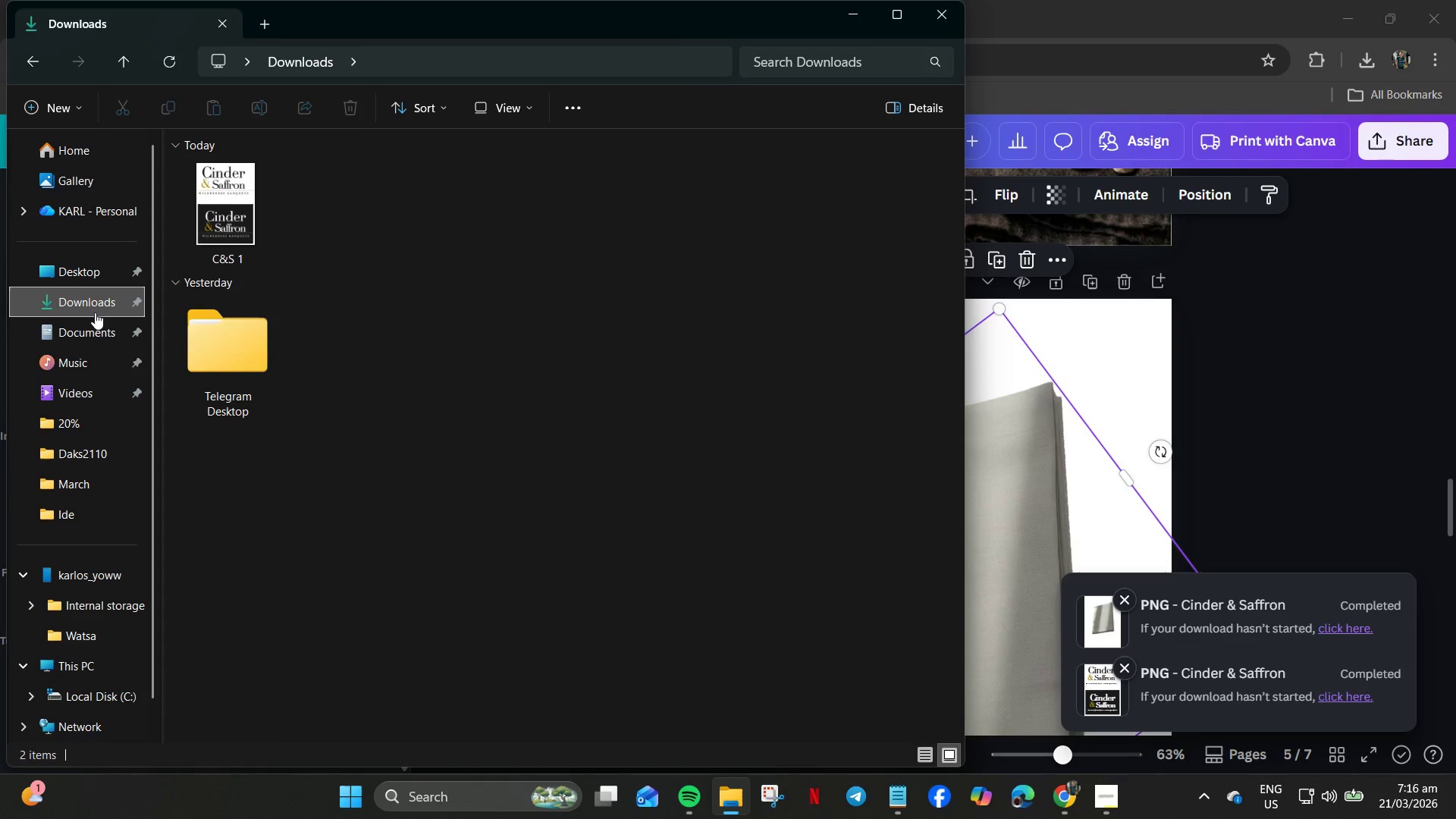 
left_click([75, 261])
 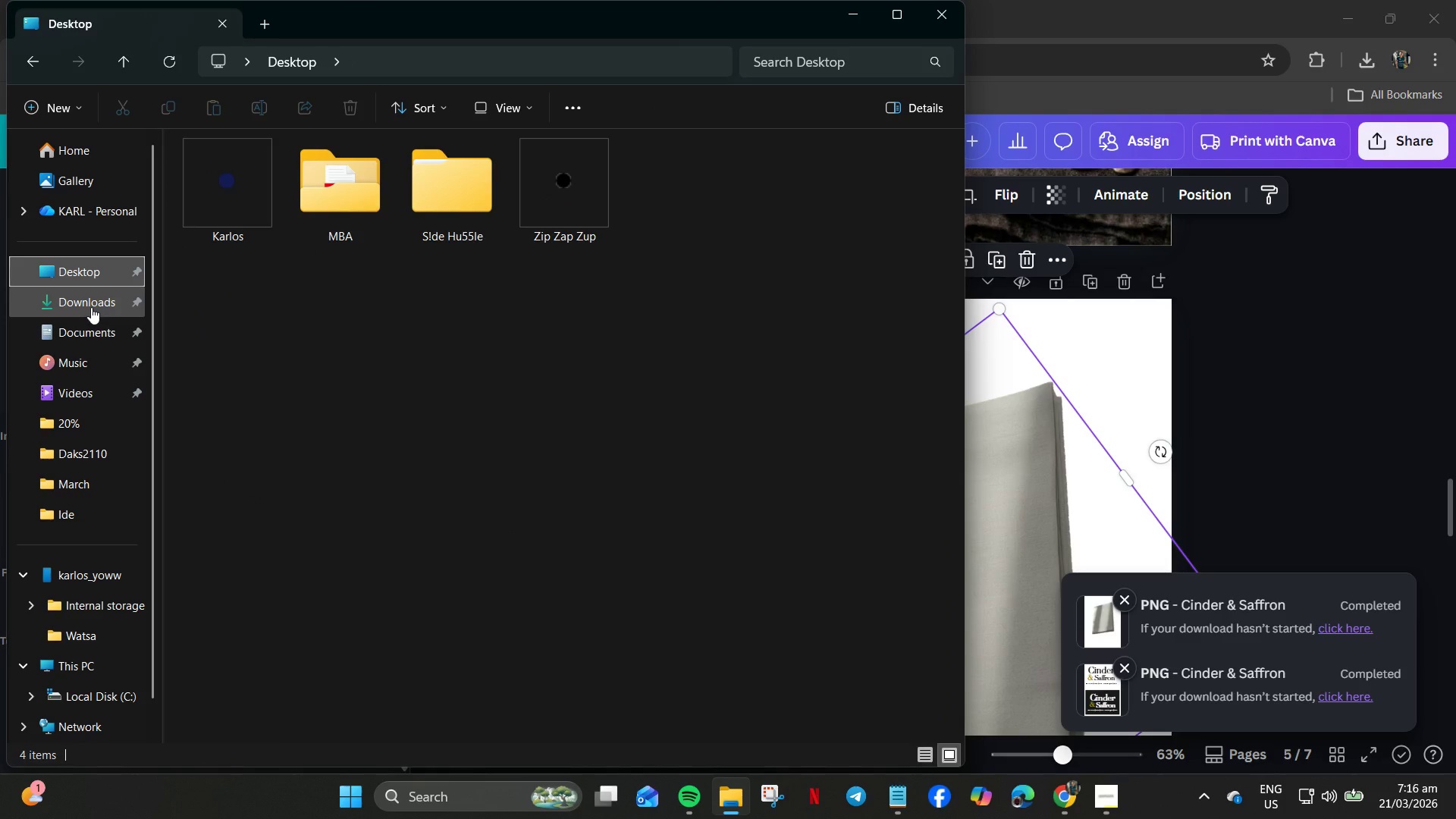 
left_click([91, 307])
 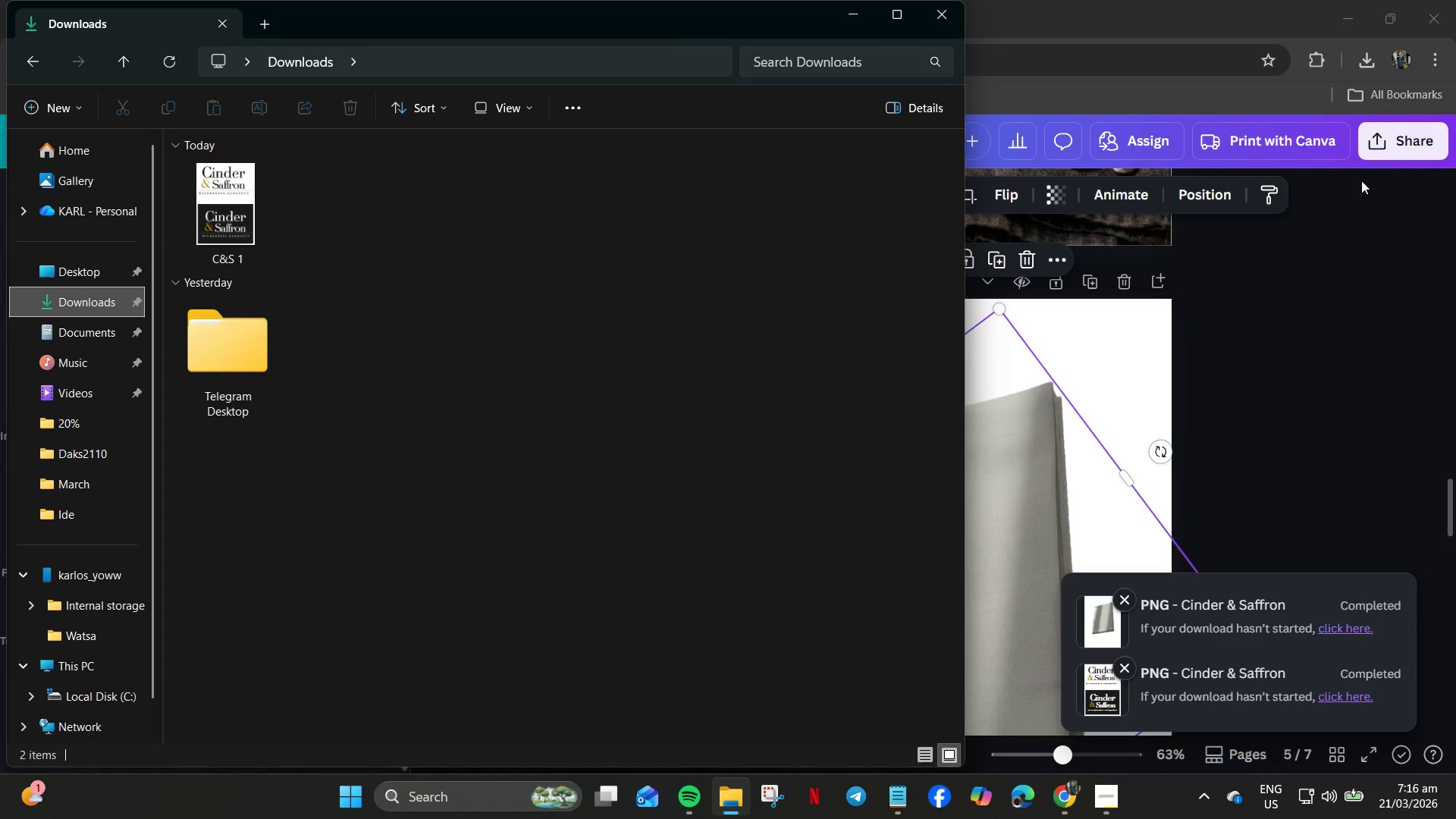 
left_click([1389, 155])
 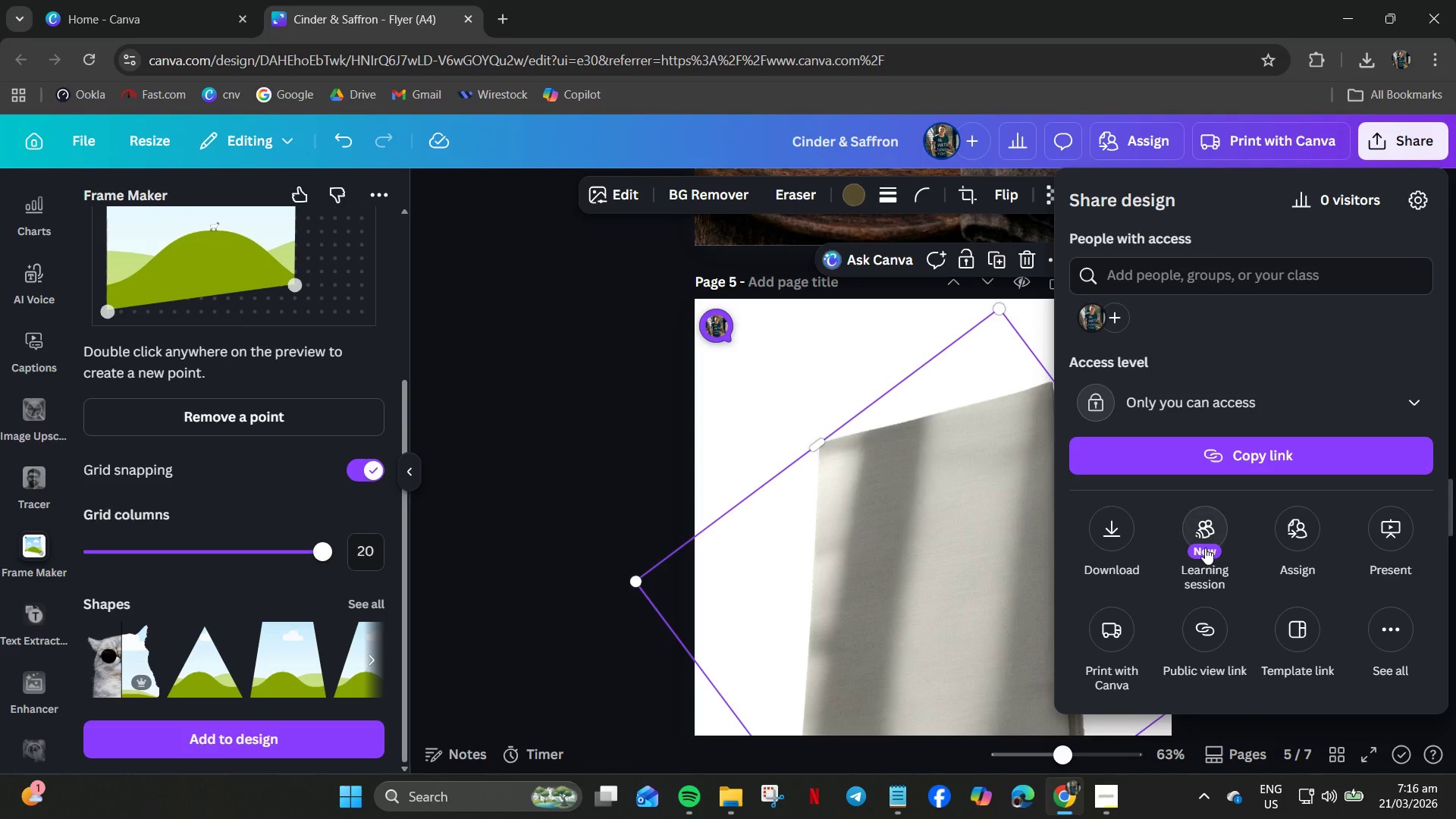 
left_click_drag(start_coordinate=[1080, 532], to_coordinate=[1087, 533])
 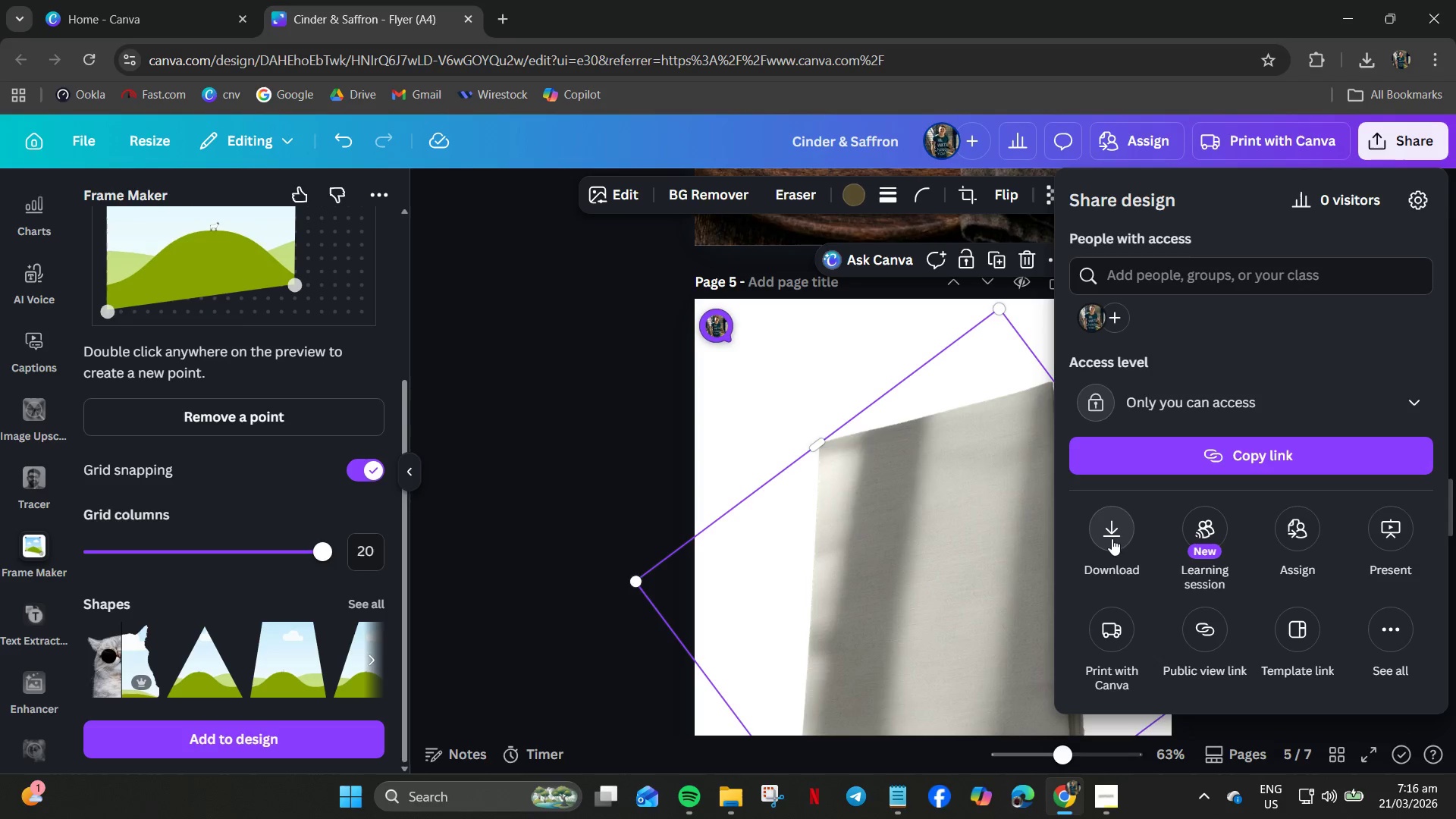 
double_click([1112, 538])
 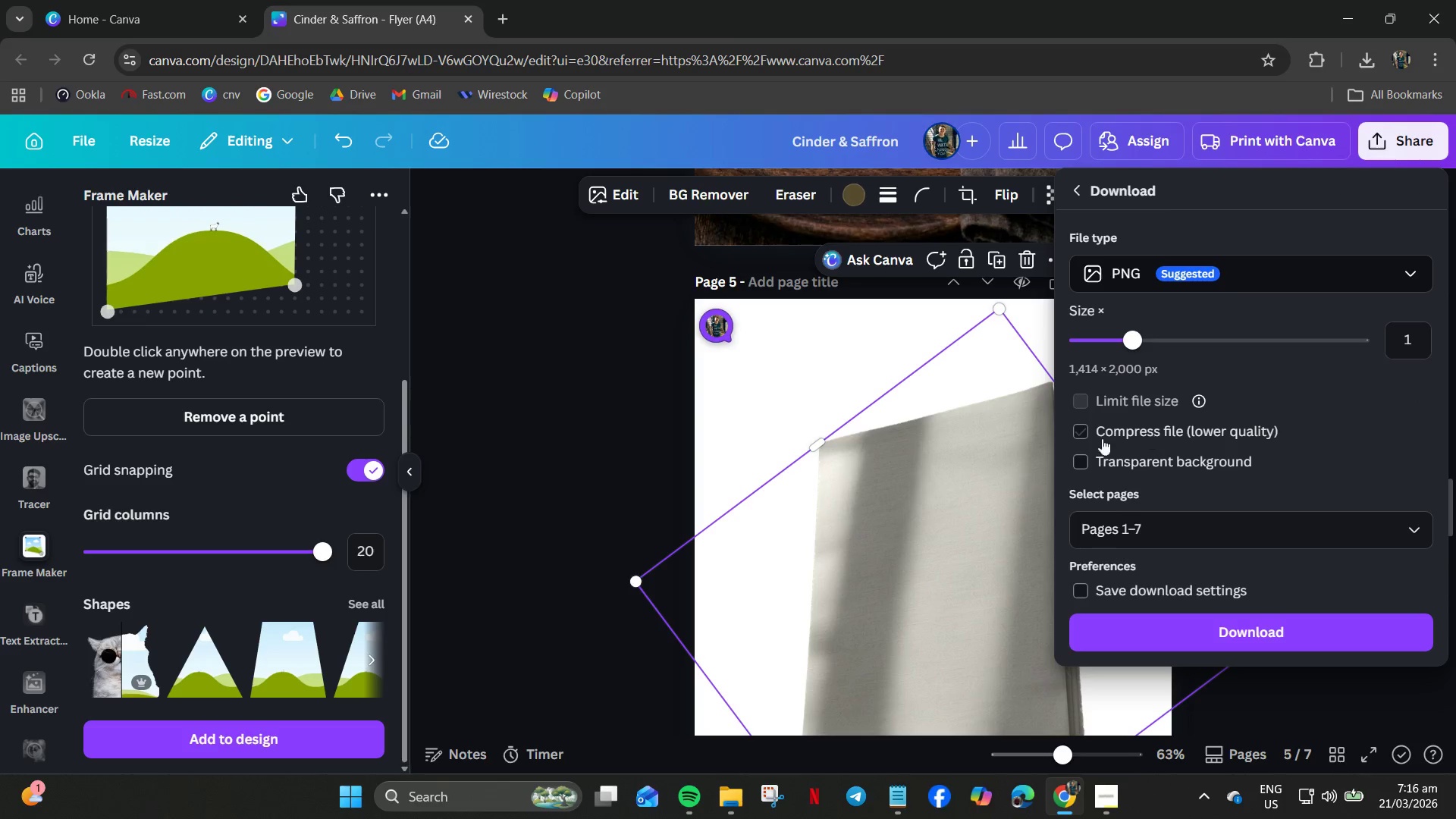 
left_click_drag(start_coordinate=[1136, 347], to_coordinate=[1454, 362])
 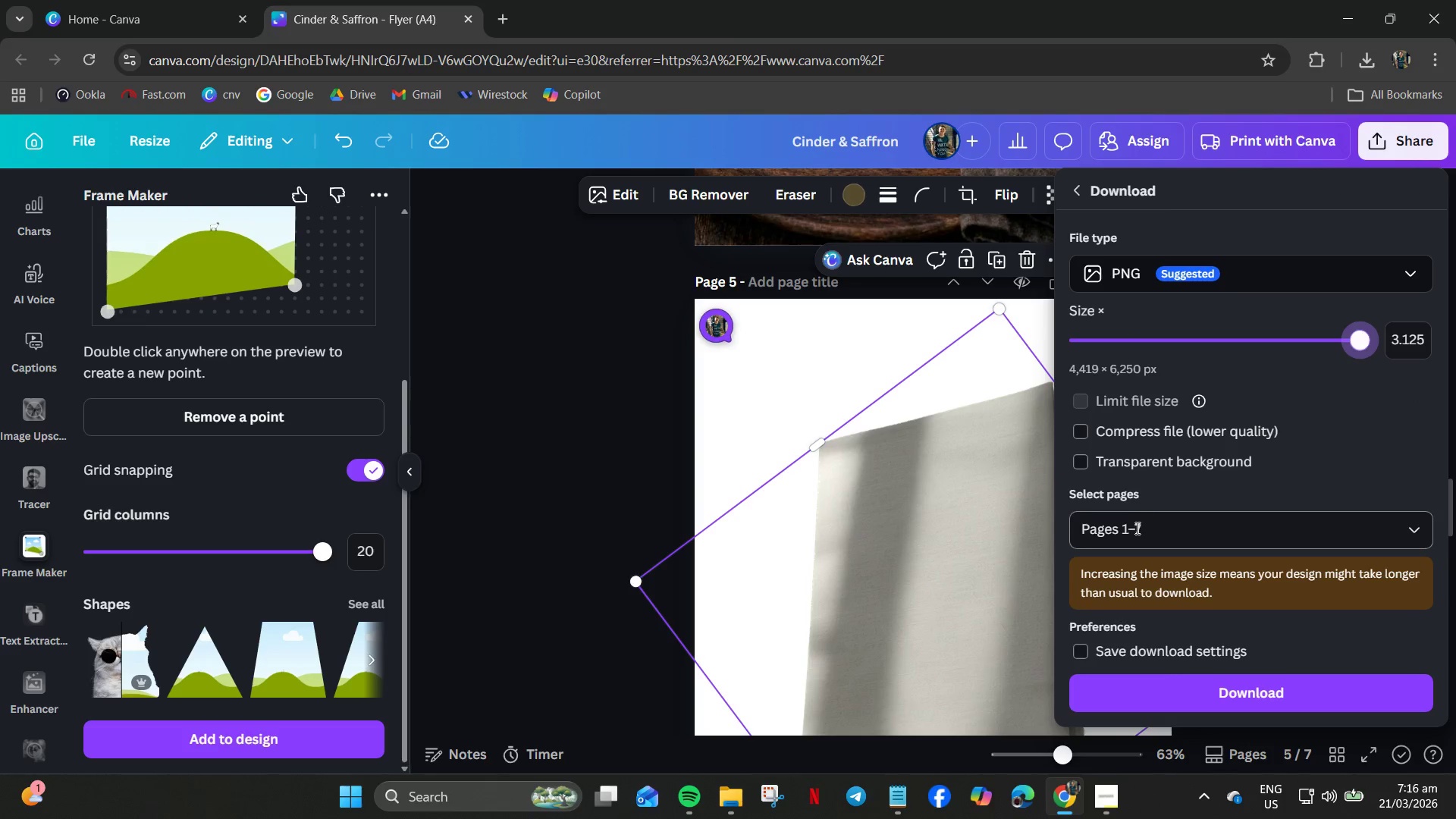 
left_click([1140, 532])
 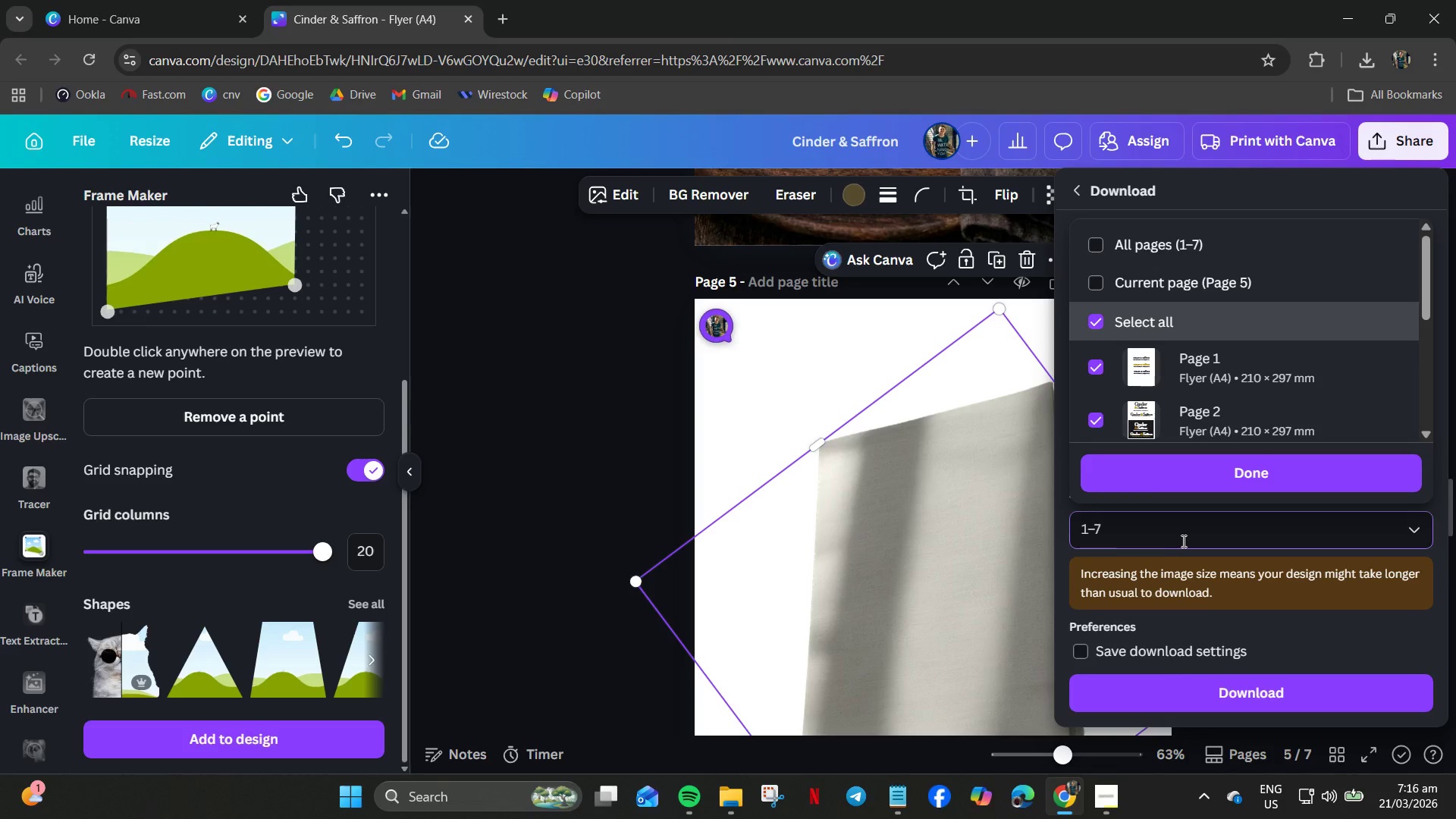 
key(Control+A)
 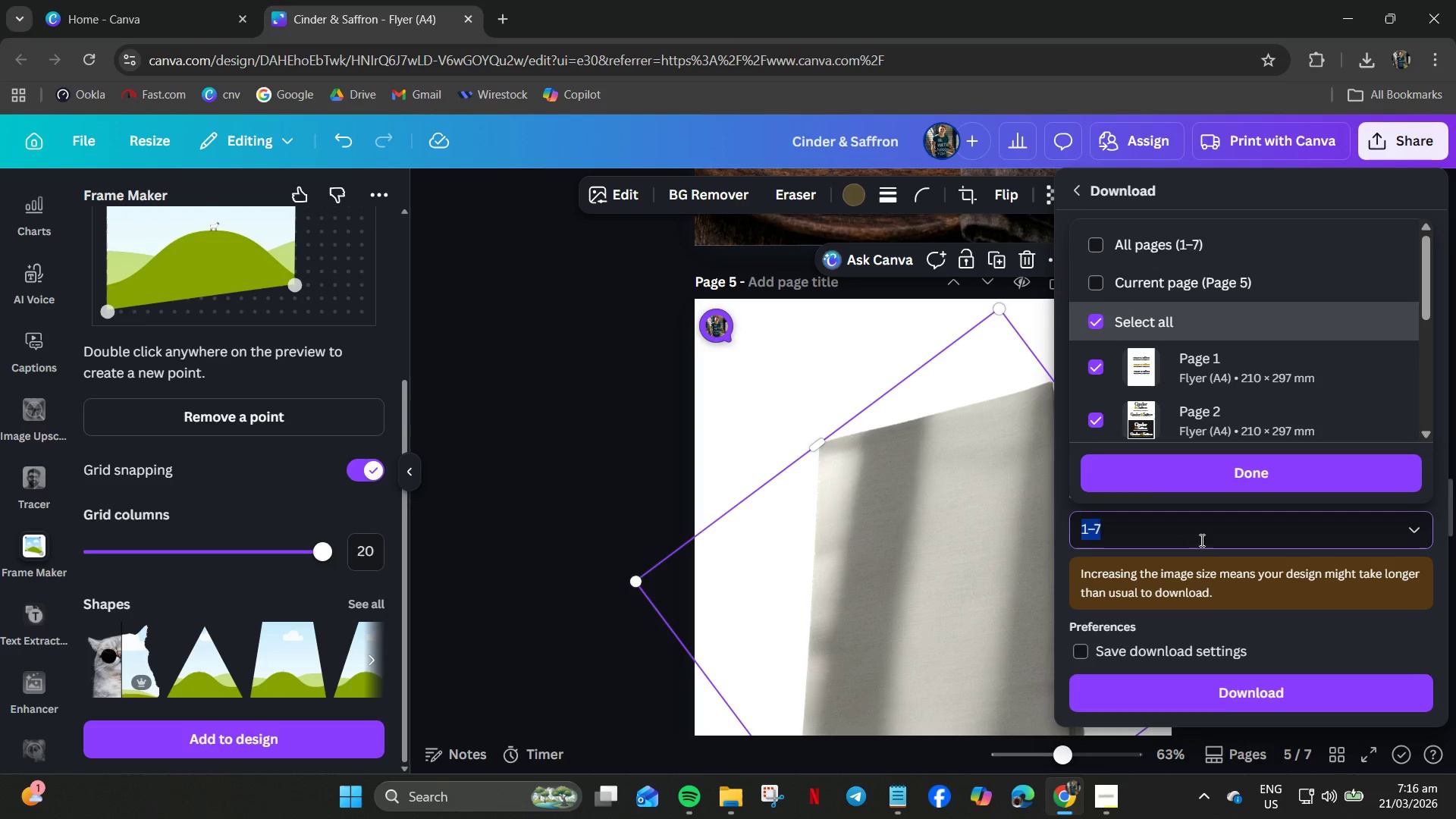 
key(Numpad5)
 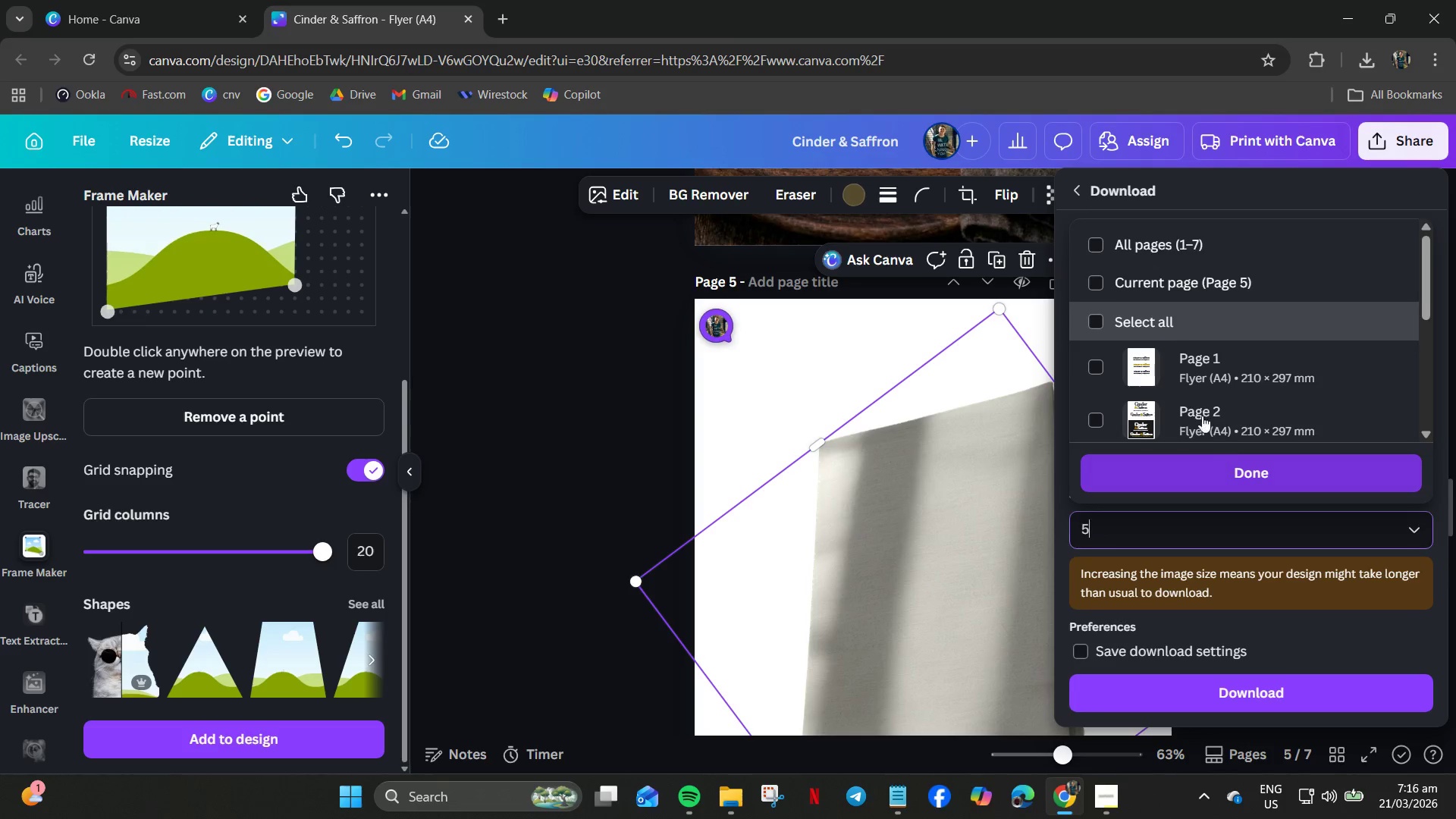 
scroll: coordinate [1195, 391], scroll_direction: down, amount: 2.0
 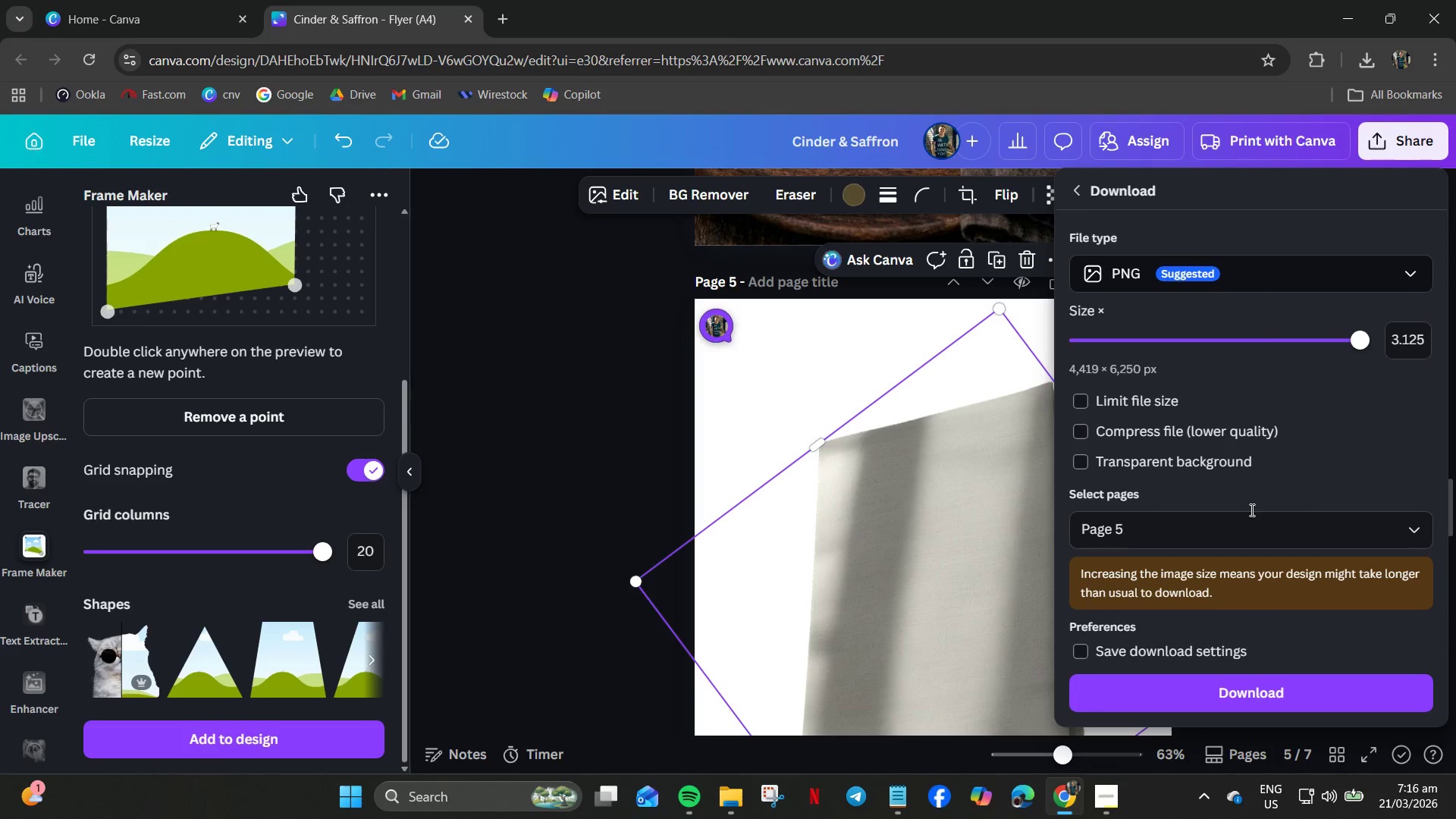 
left_click([1269, 284])
 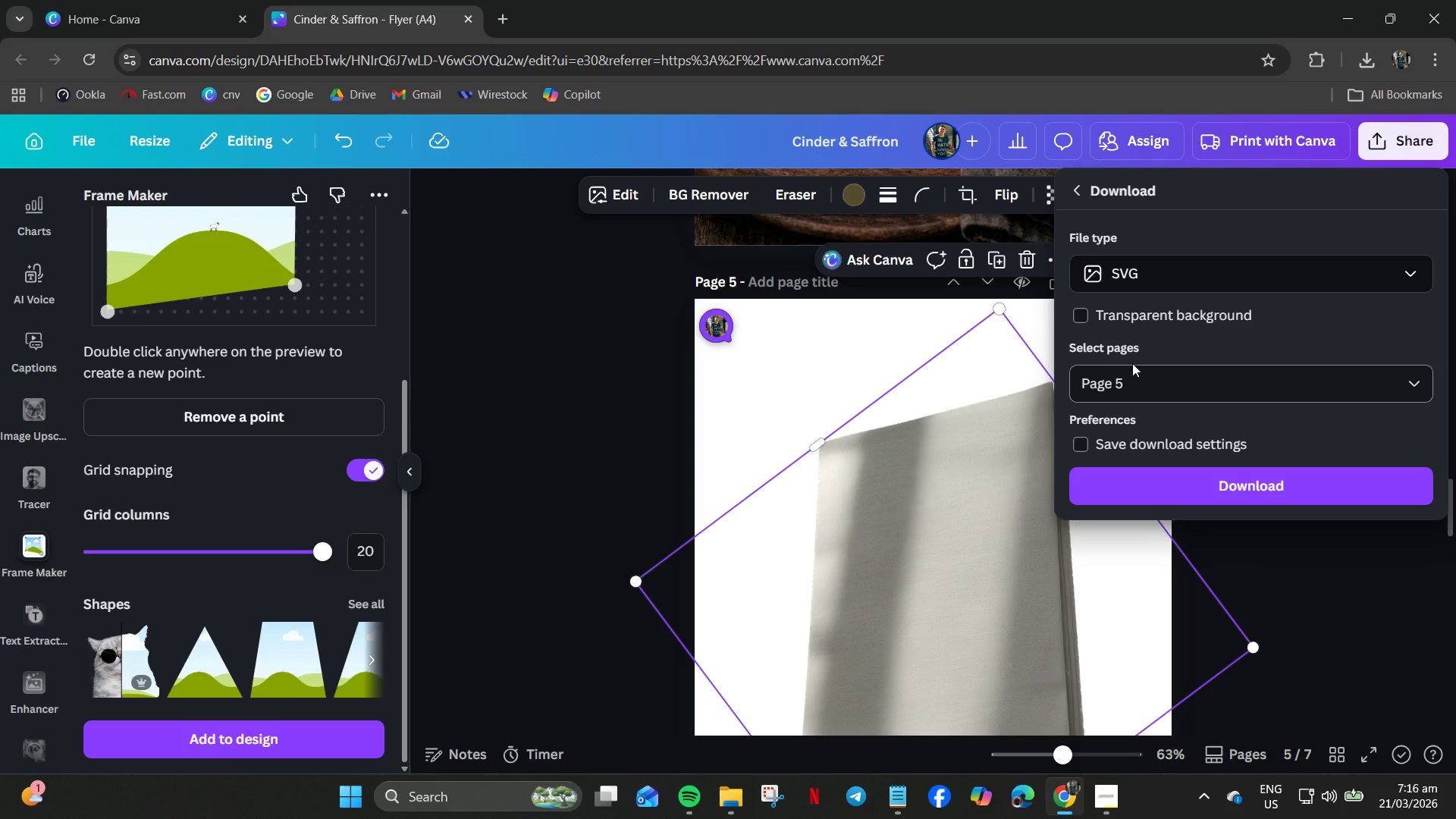 
wait(7.47)
 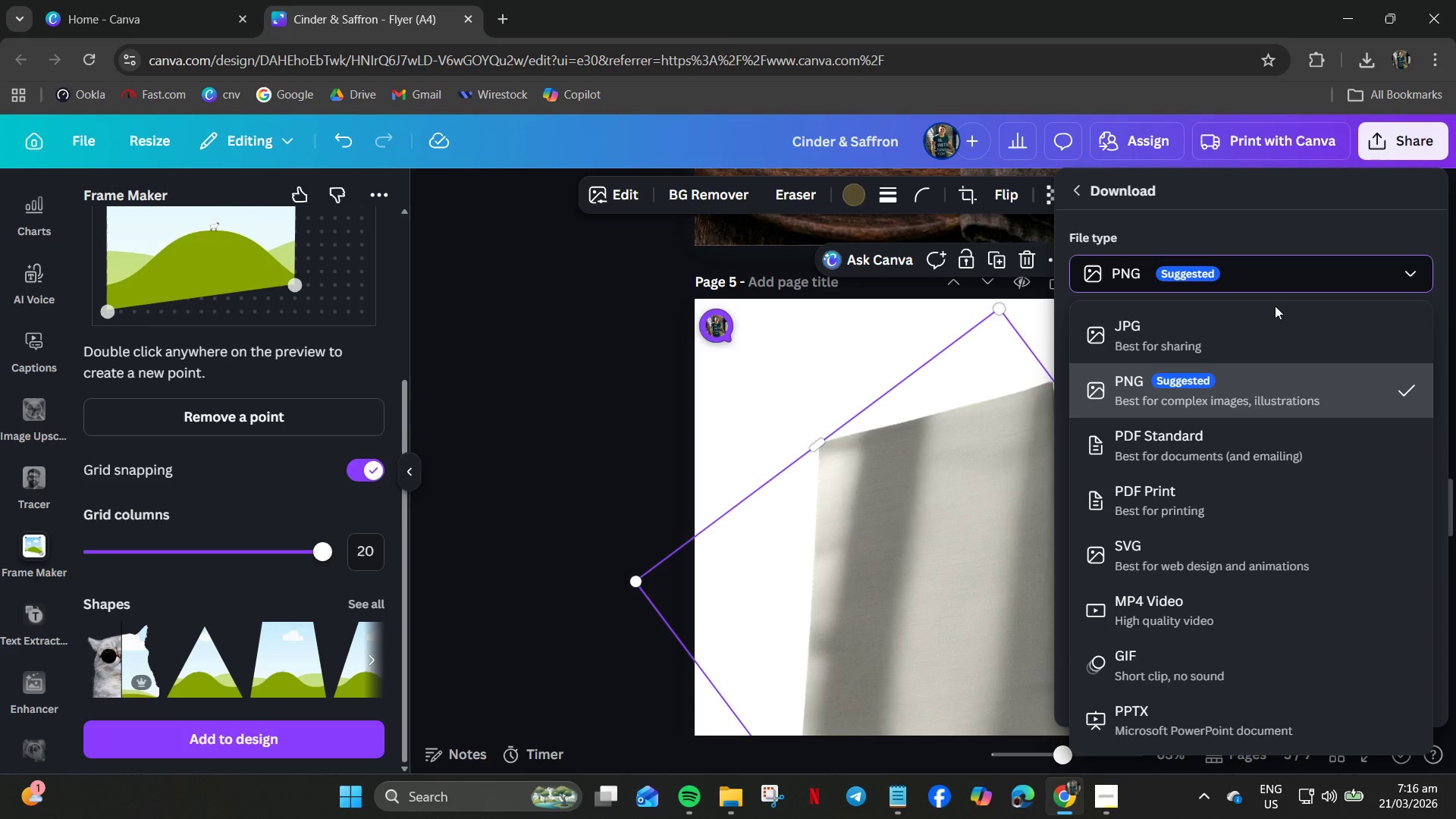 
left_click([1181, 486])
 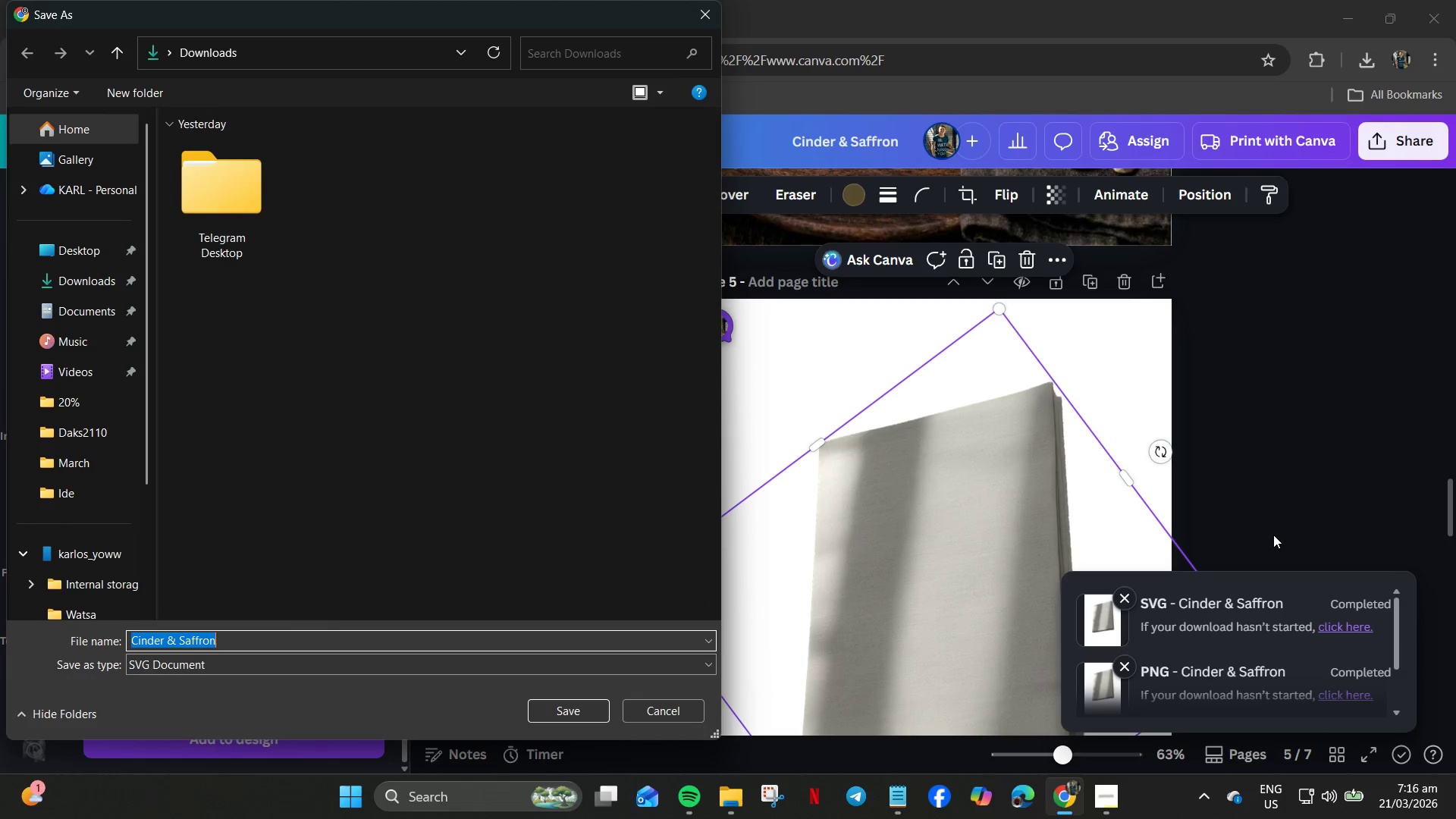 
wait(5.81)
 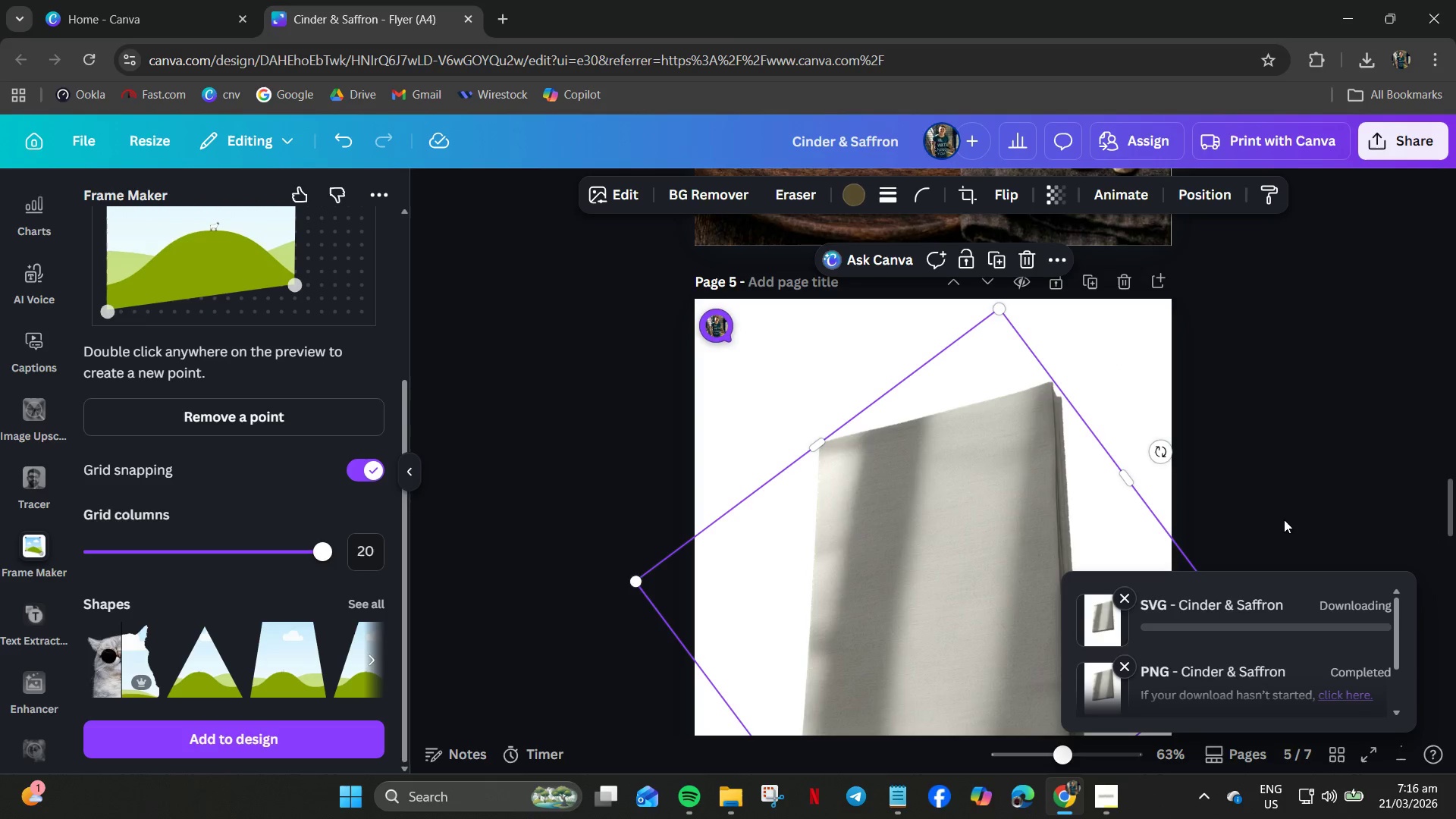 
left_click([570, 712])
 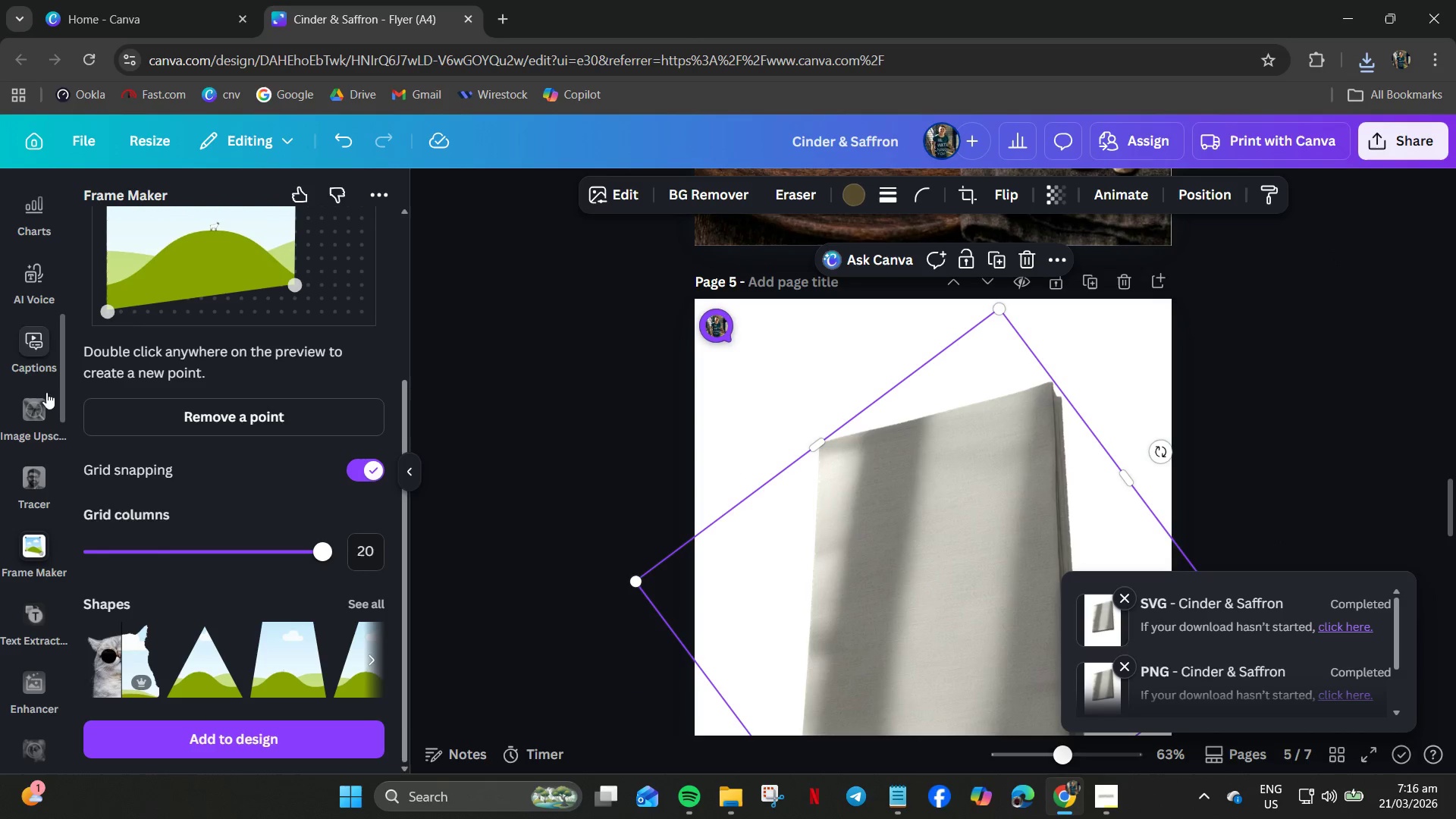 
scroll: coordinate [30, 513], scroll_direction: up, amount: 6.0
 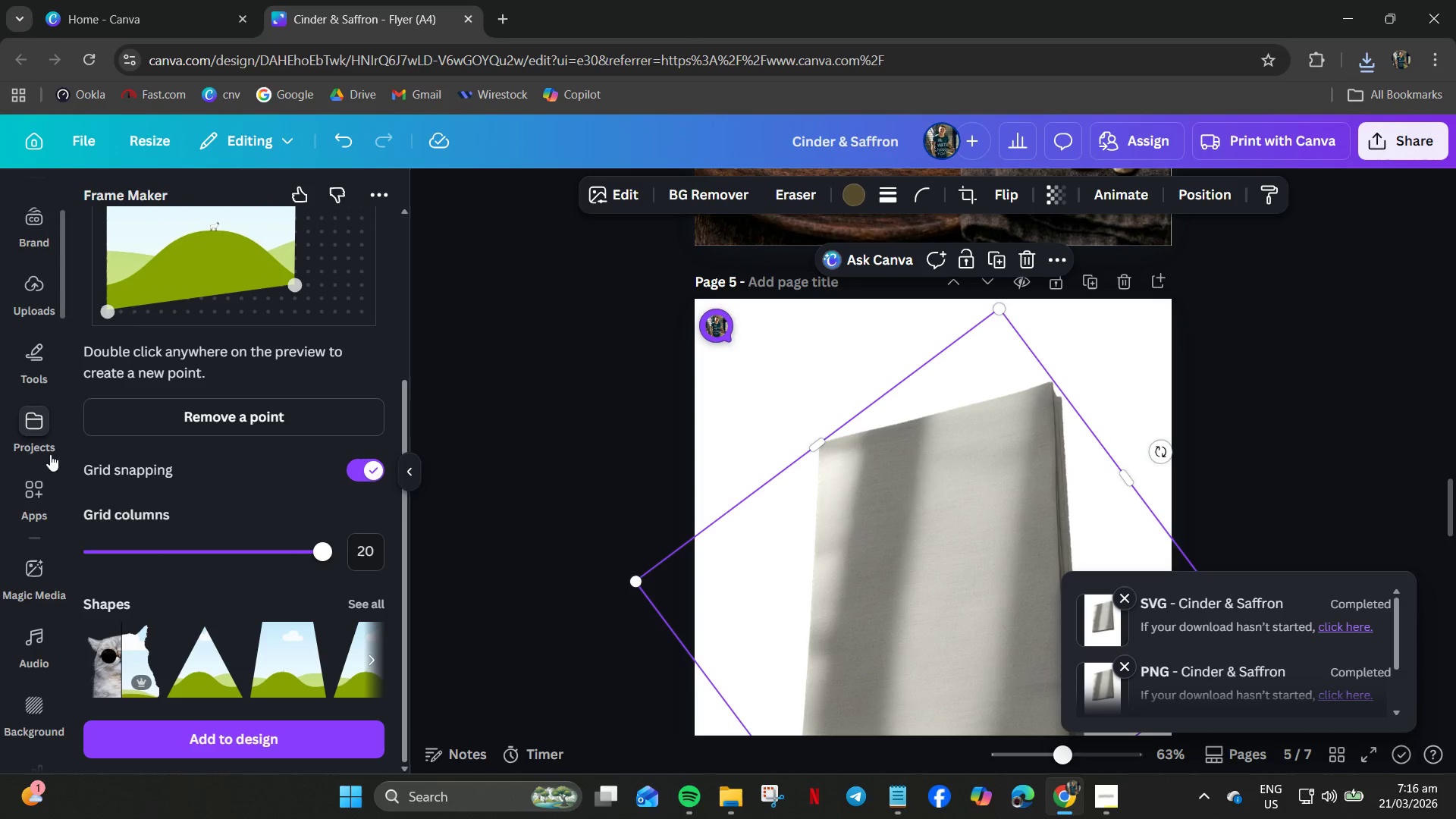 
scroll: coordinate [47, 670], scroll_direction: down, amount: 11.0
 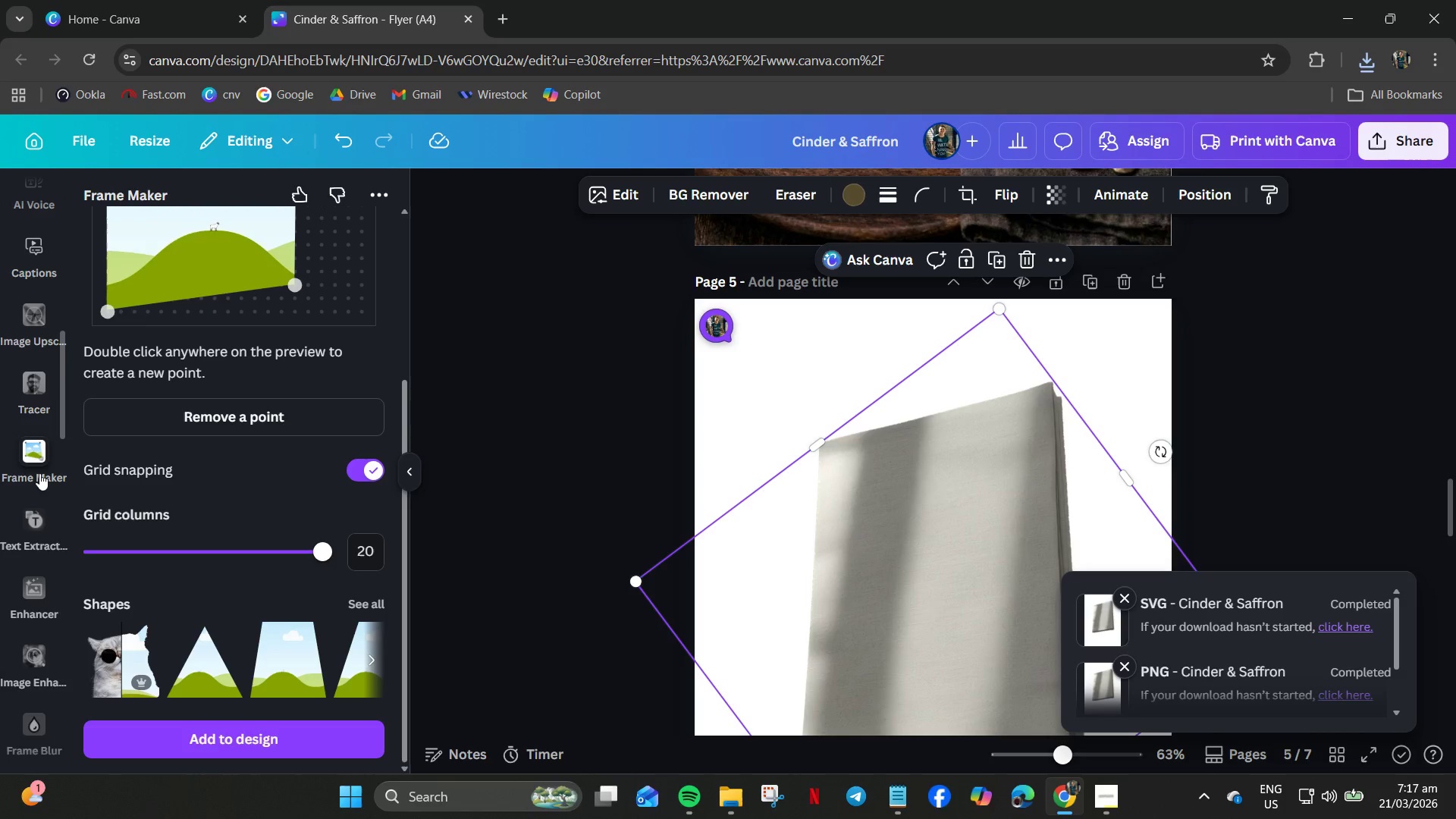 
left_click([36, 463])
 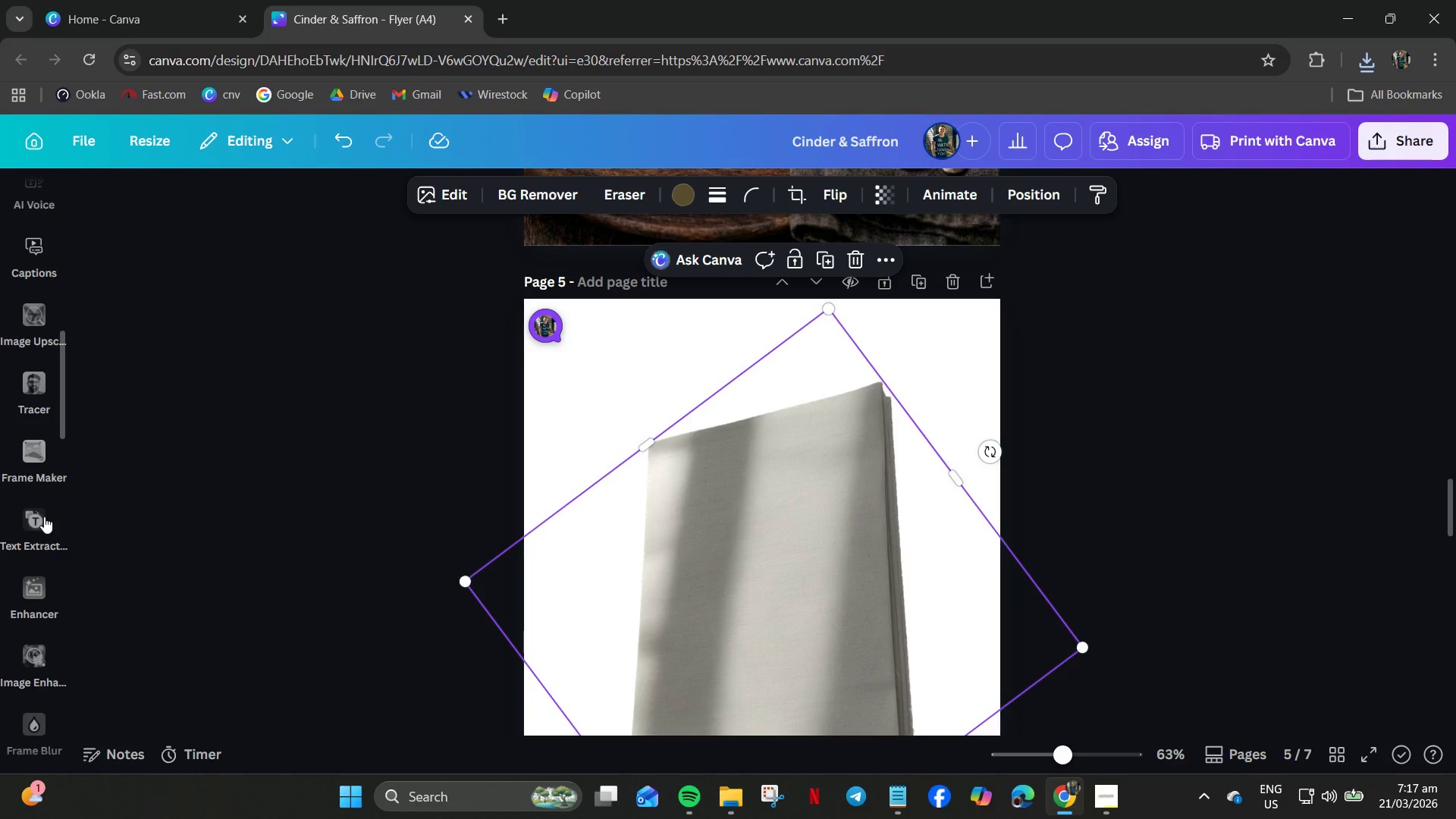 
left_click([38, 454])
 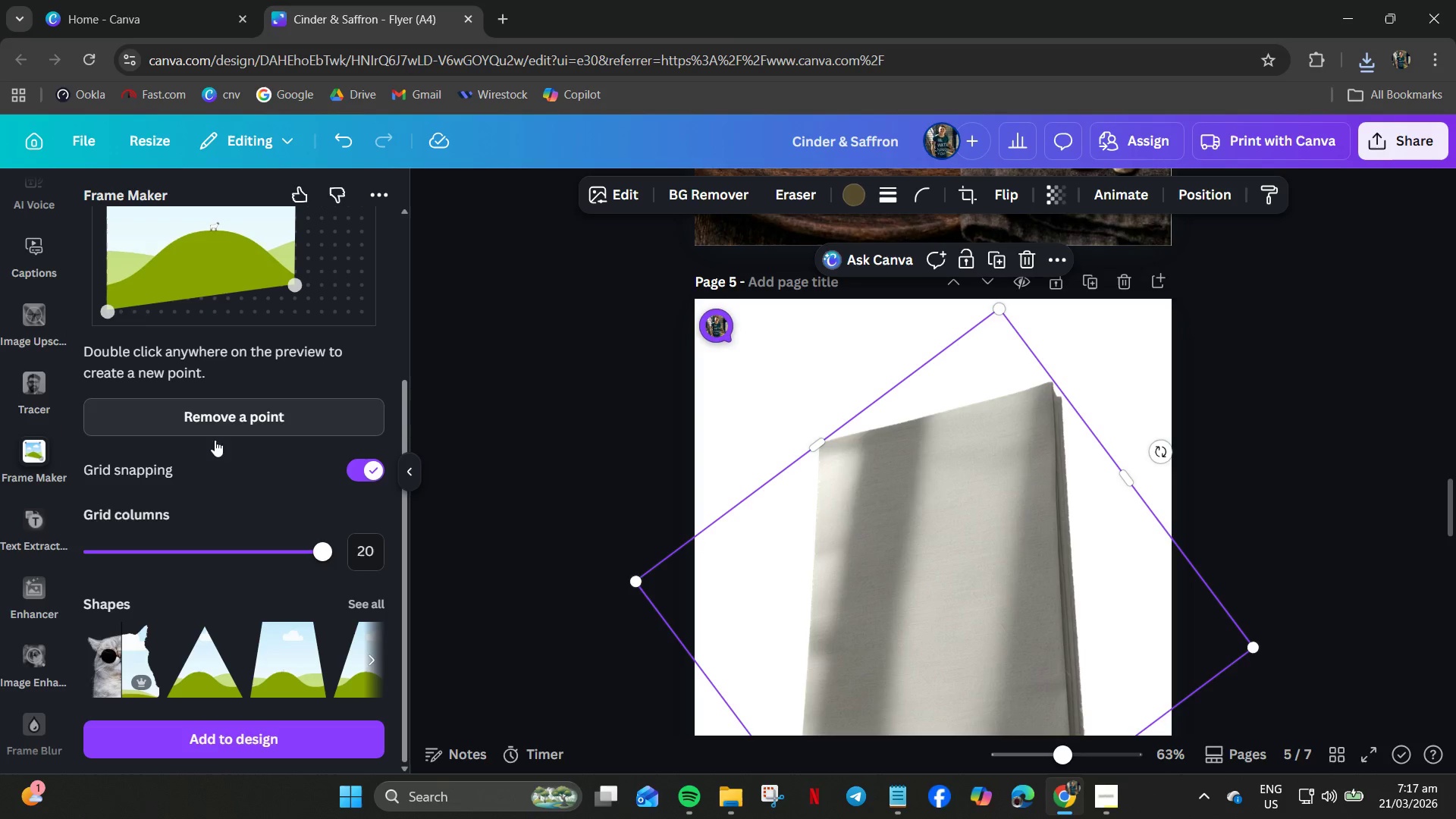 
scroll: coordinate [202, 526], scroll_direction: up, amount: 8.0
 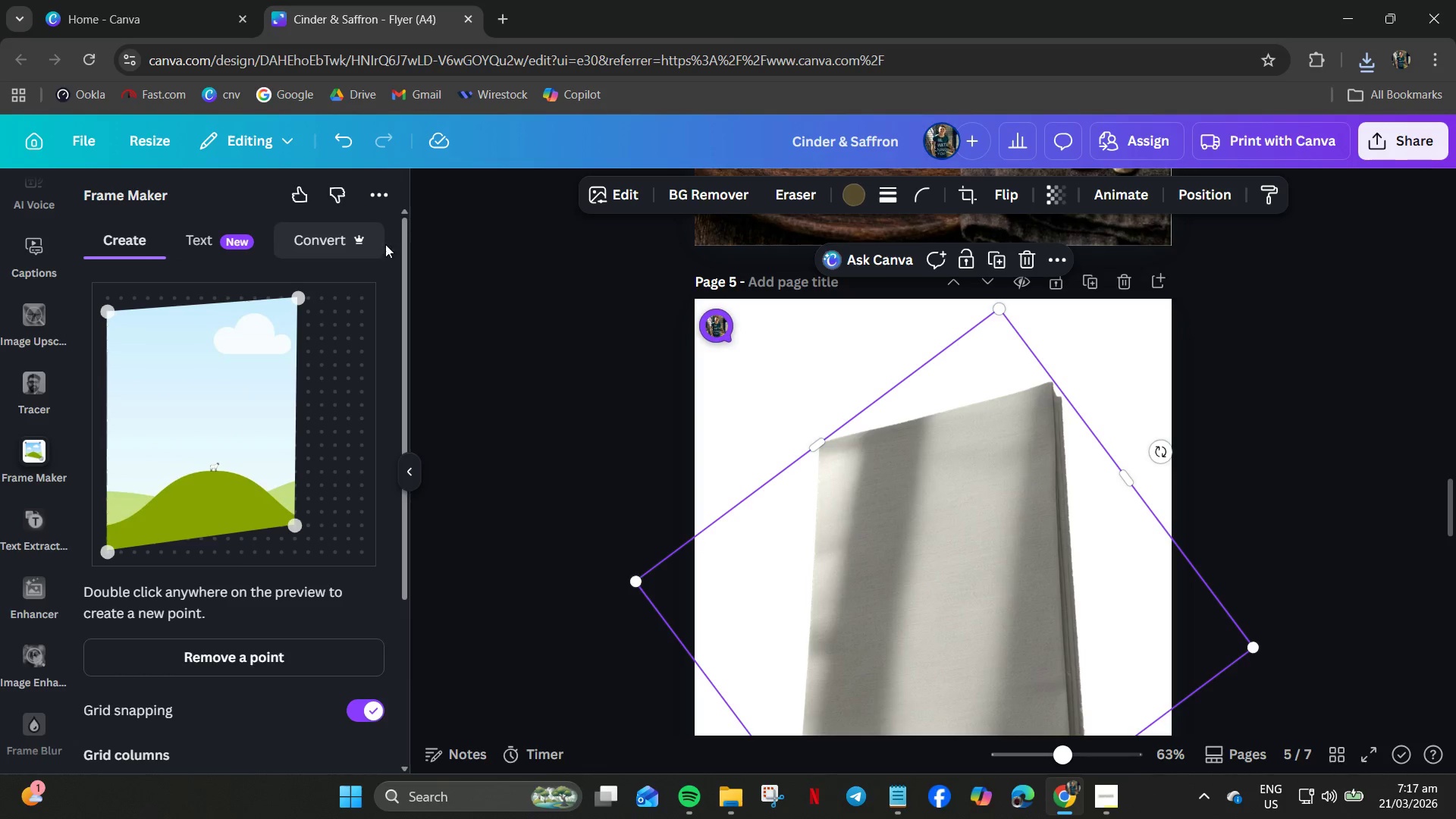 
left_click([329, 241])
 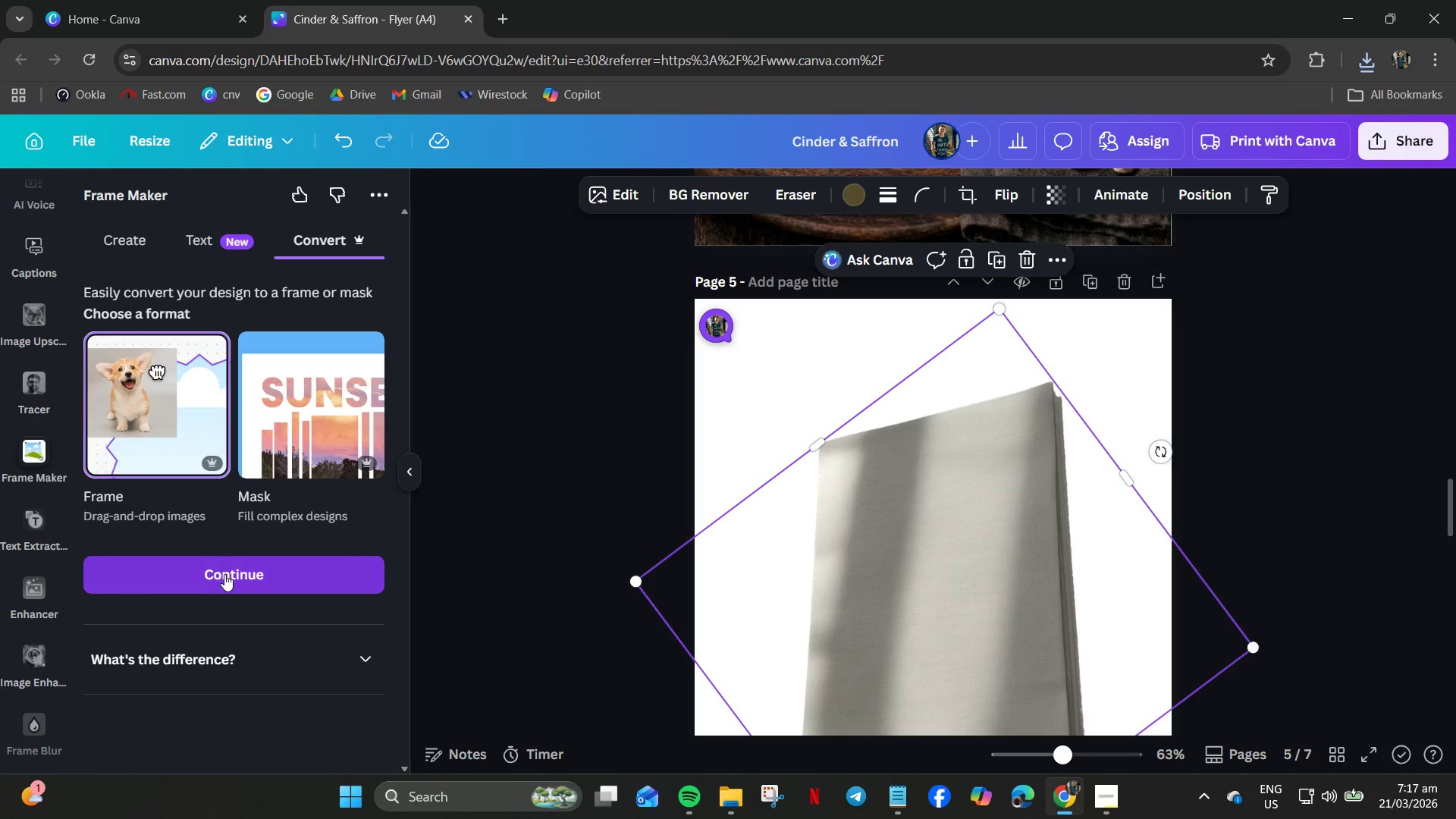 
left_click([224, 578])
 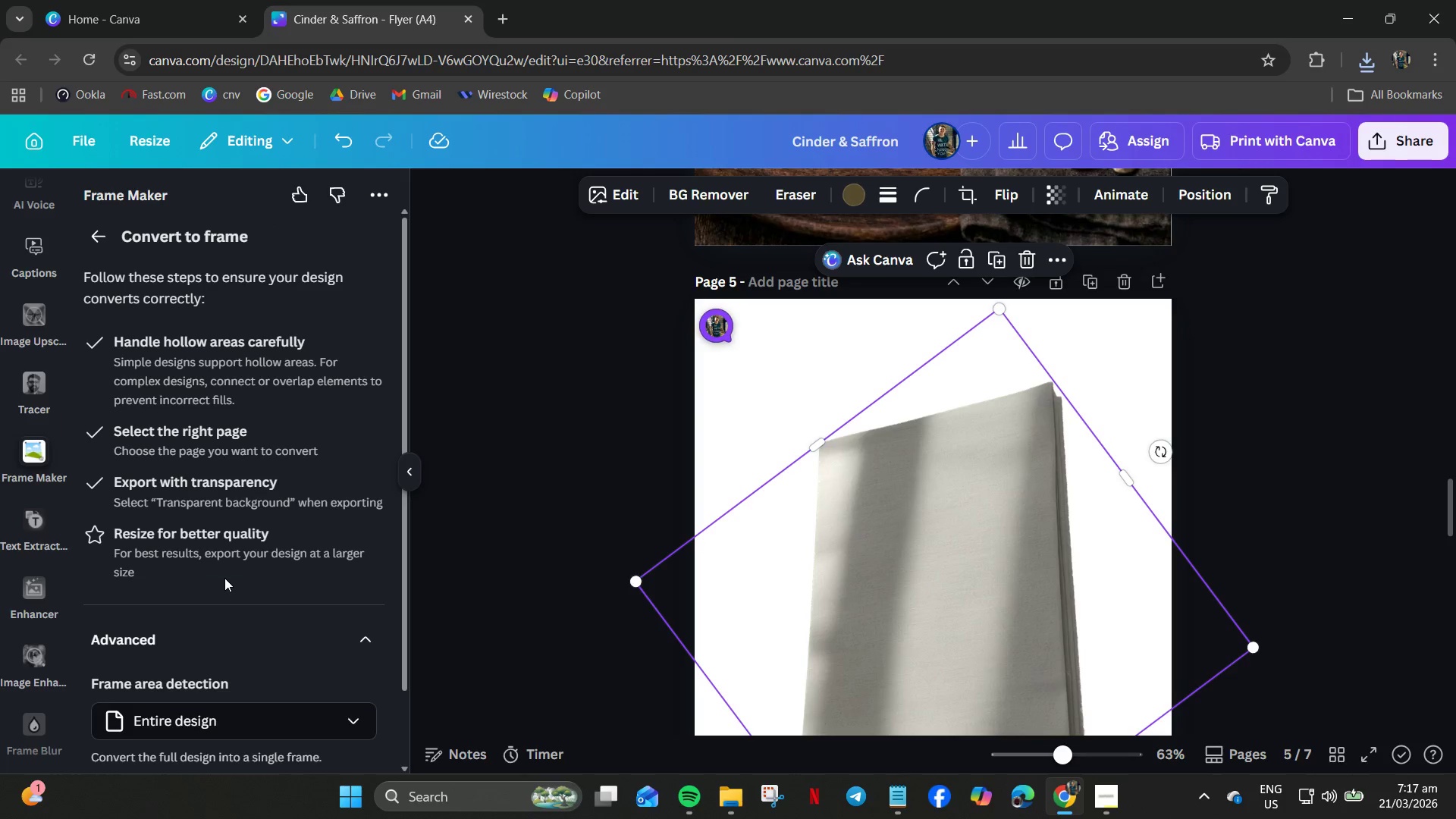 
scroll: coordinate [227, 578], scroll_direction: down, amount: 3.0
 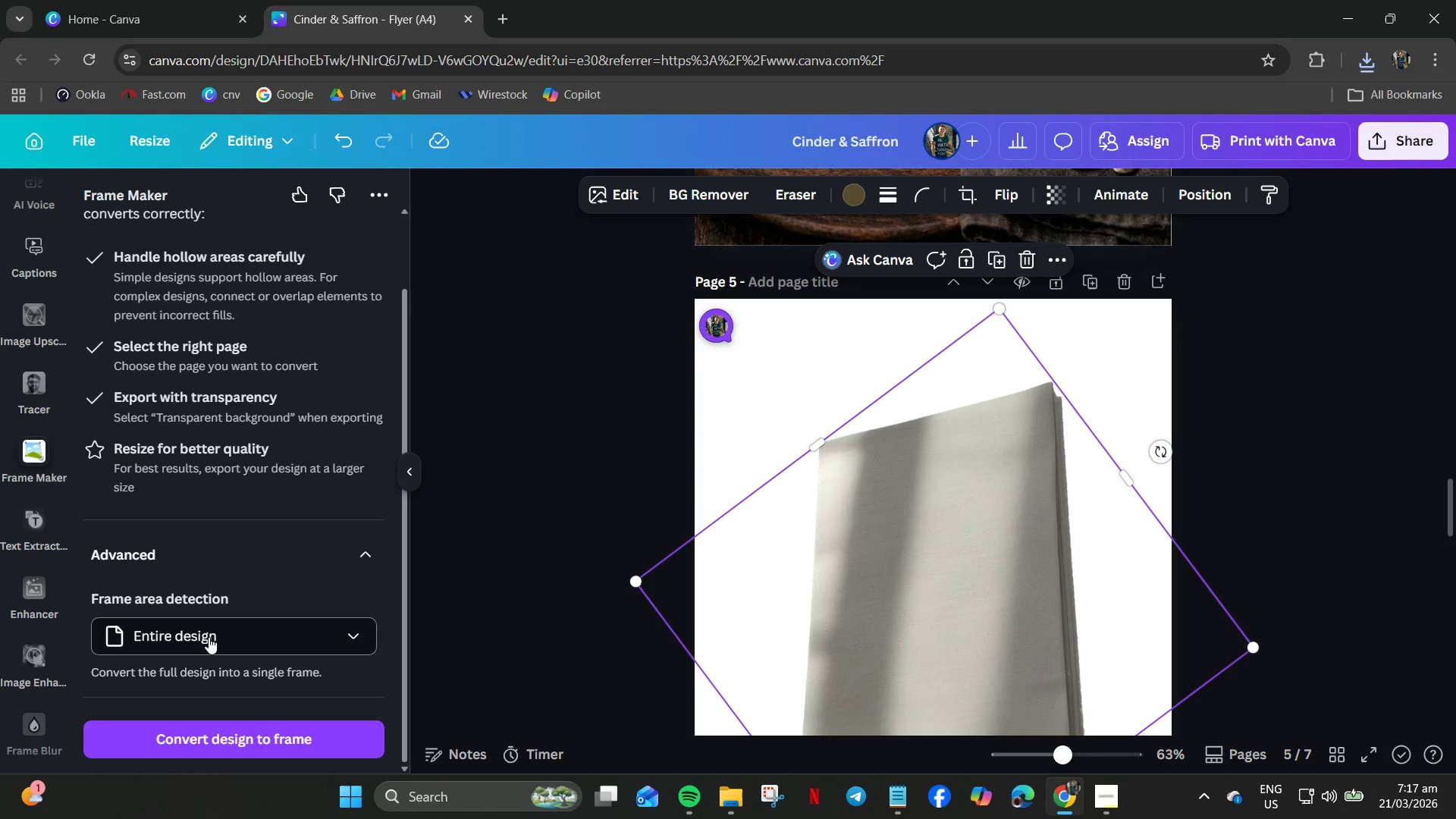 
left_click([209, 637])
 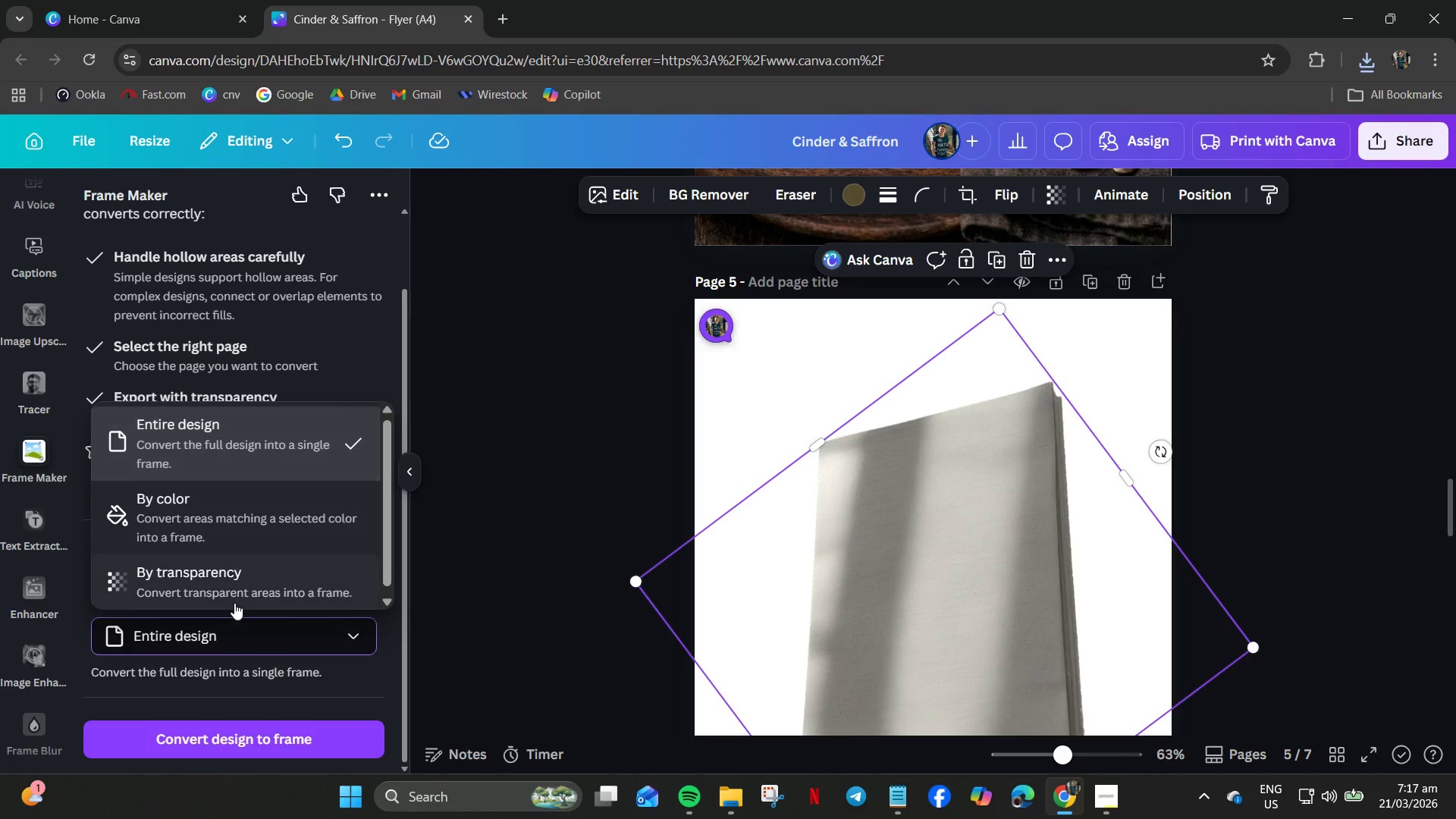 
scroll: coordinate [230, 686], scroll_direction: down, amount: 5.0
 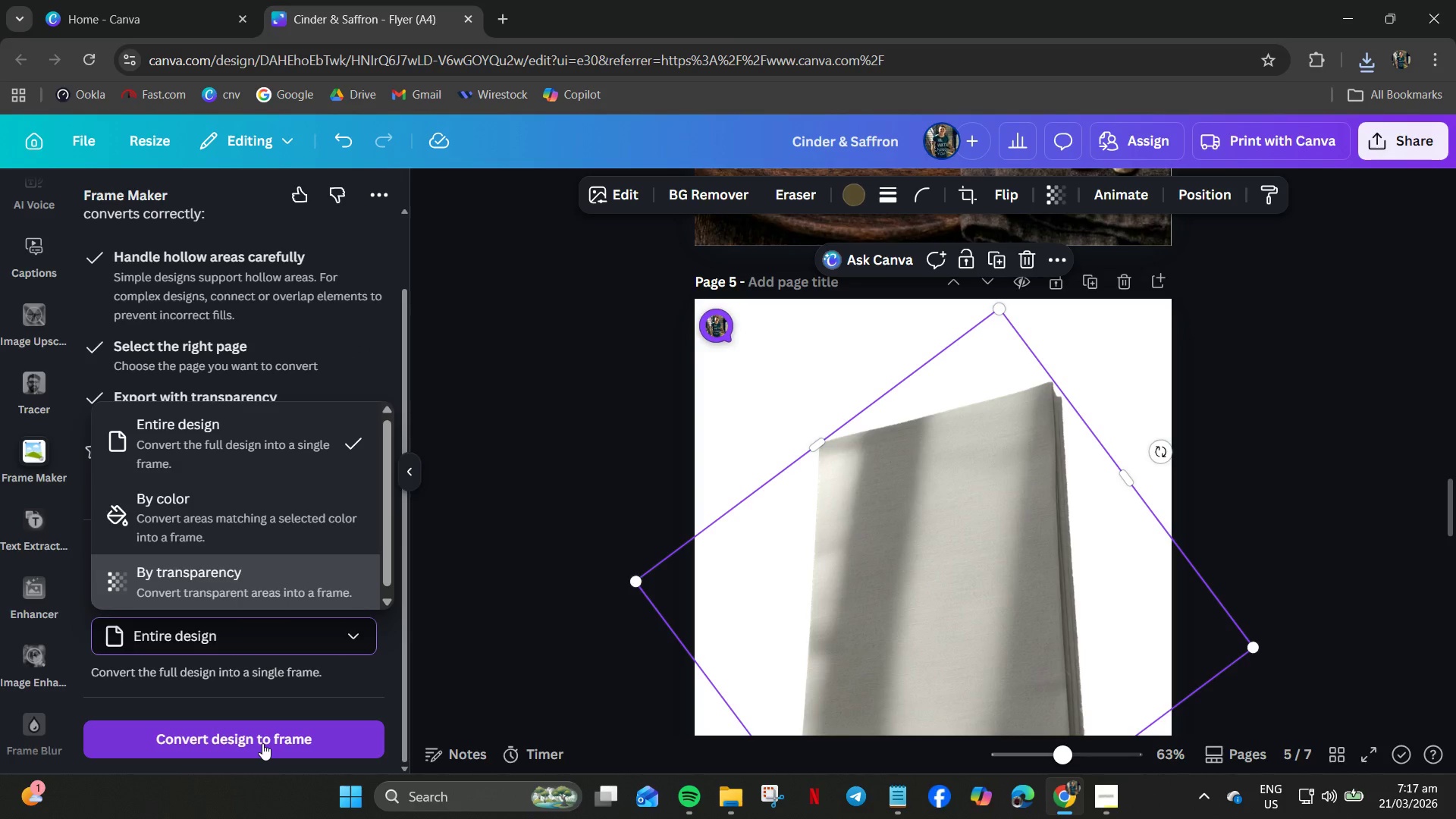 
left_click([262, 742])
 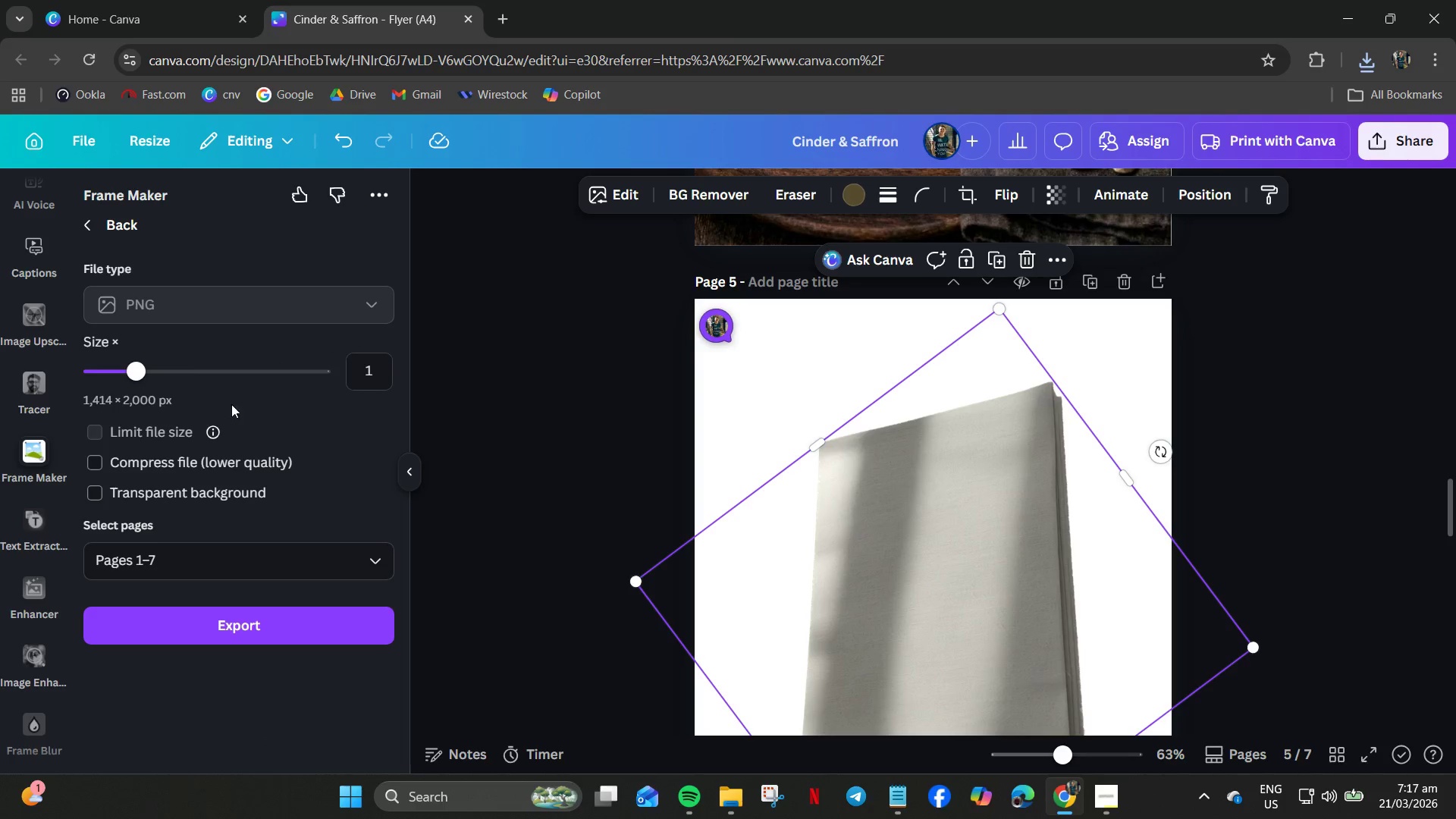 
left_click([206, 309])
 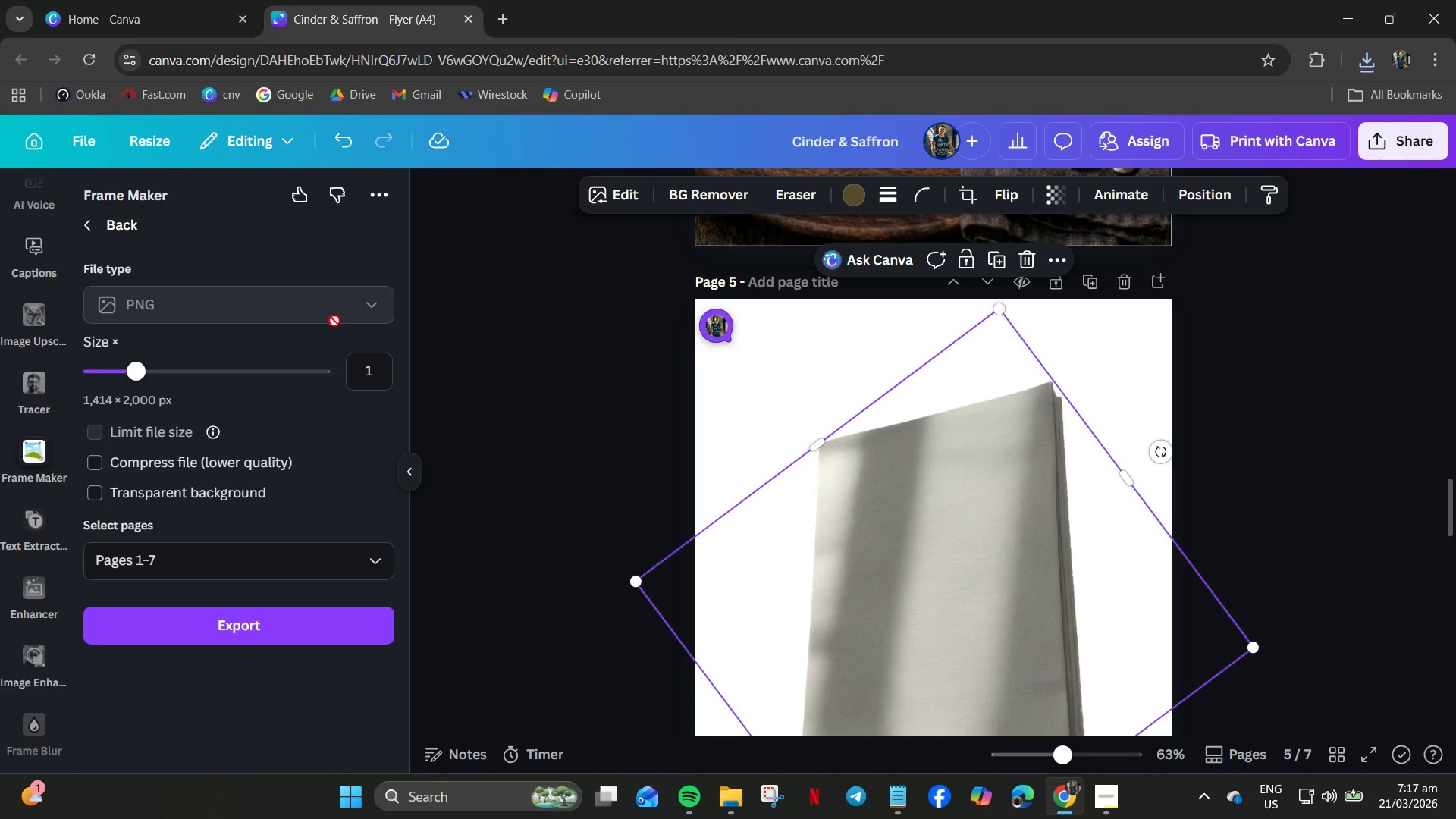 
left_click_drag(start_coordinate=[142, 369], to_coordinate=[320, 405])
 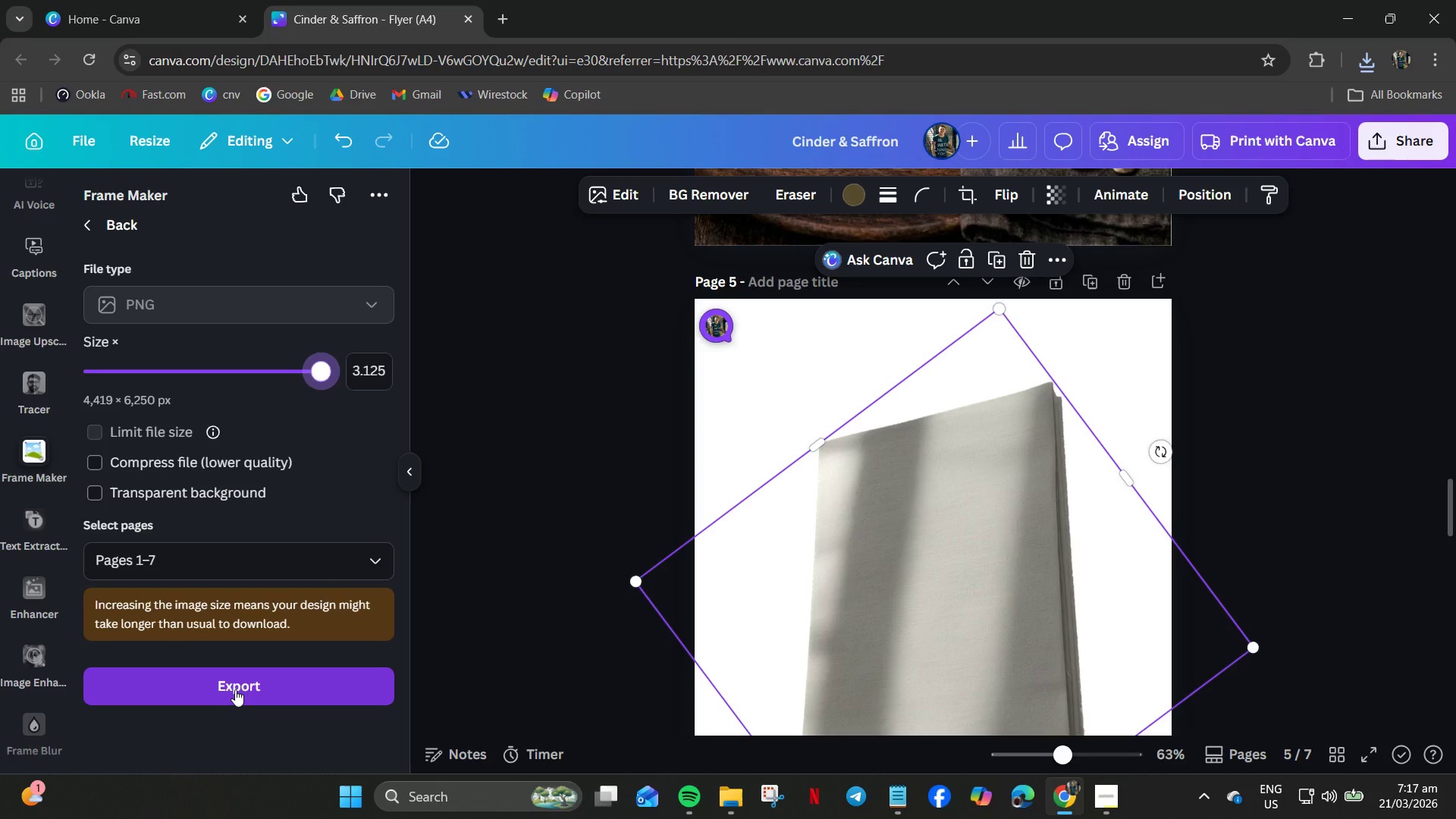 
left_click([235, 689])
 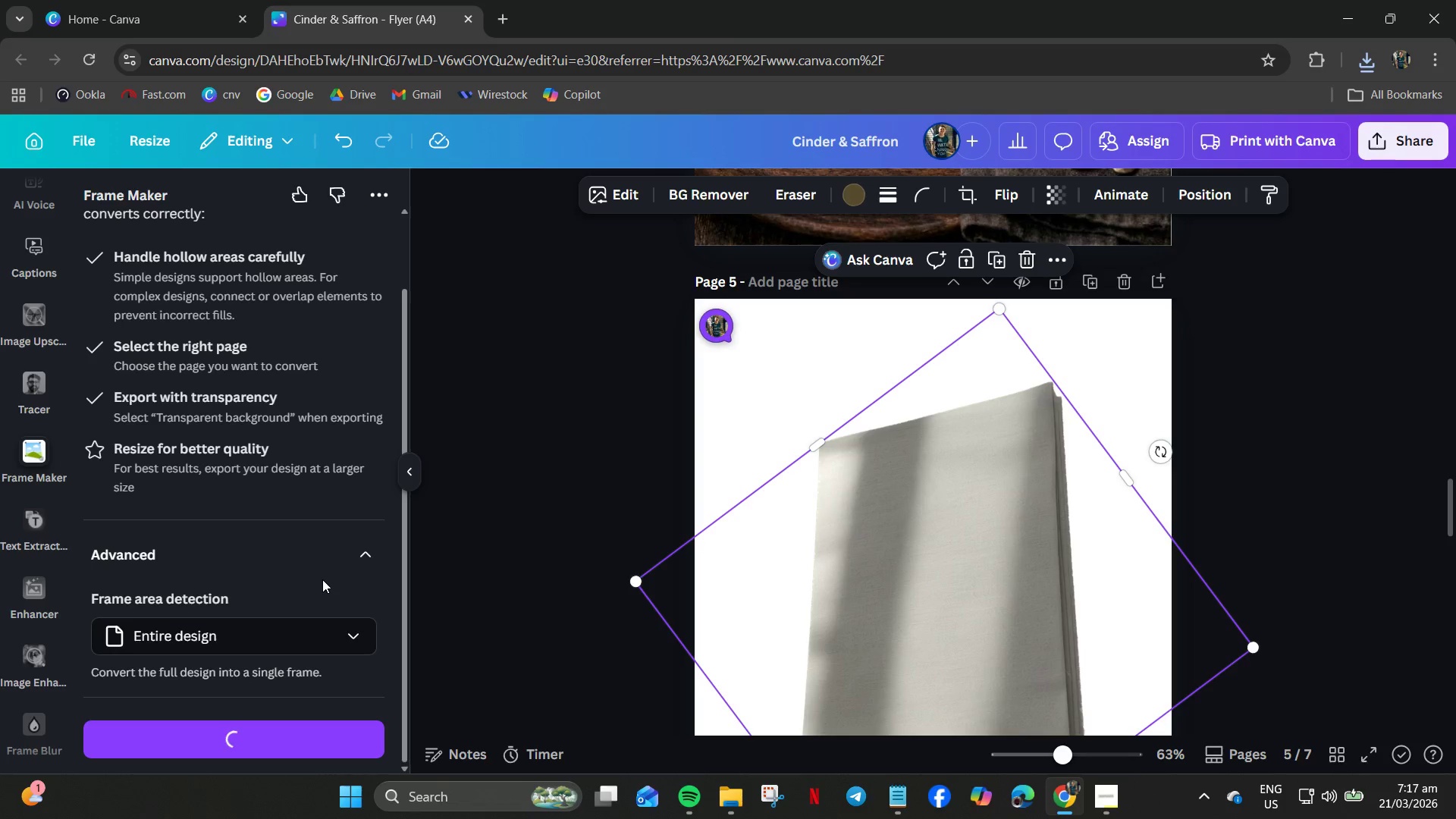 
left_click([324, 639])
 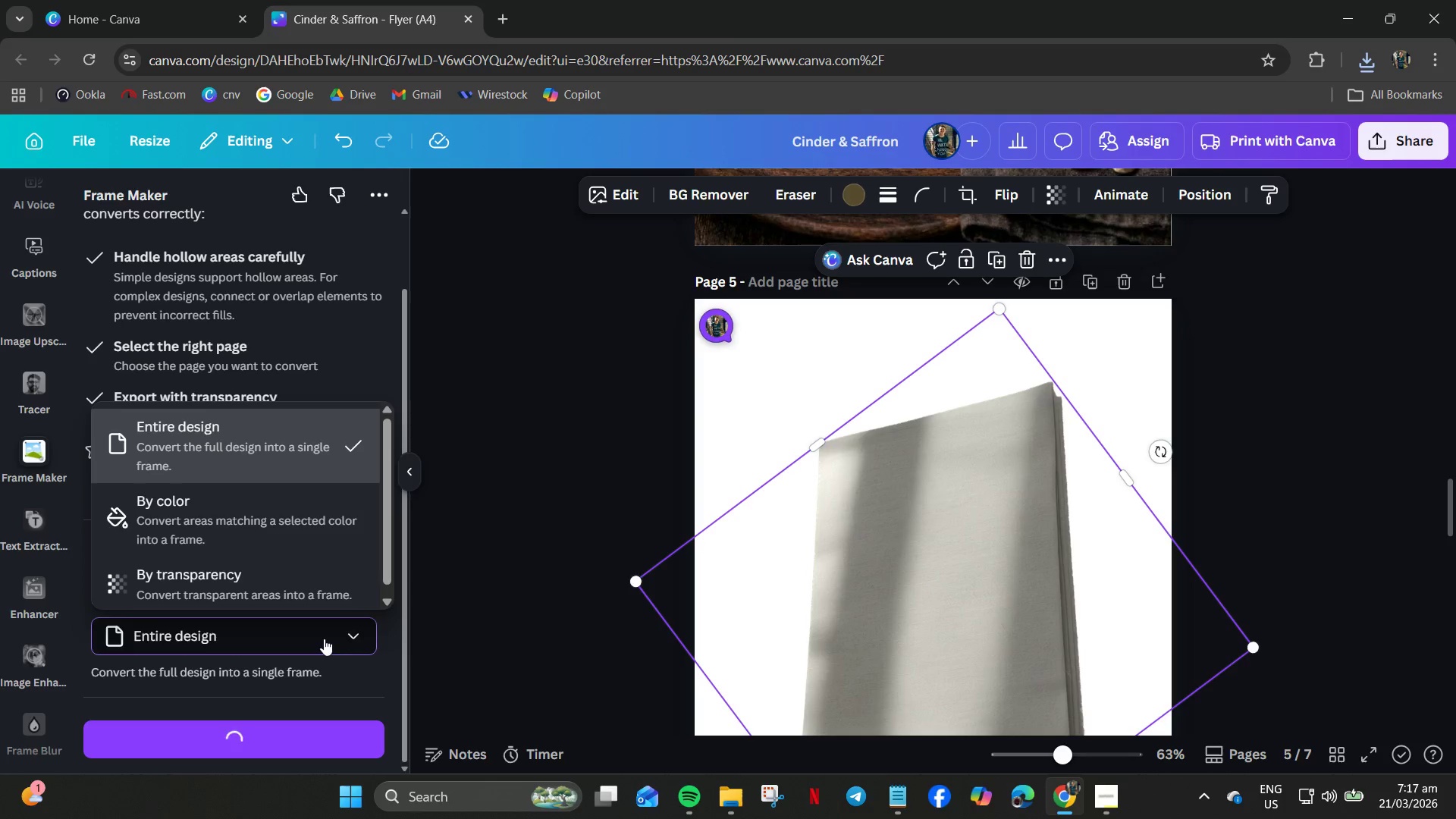 
left_click([324, 639])
 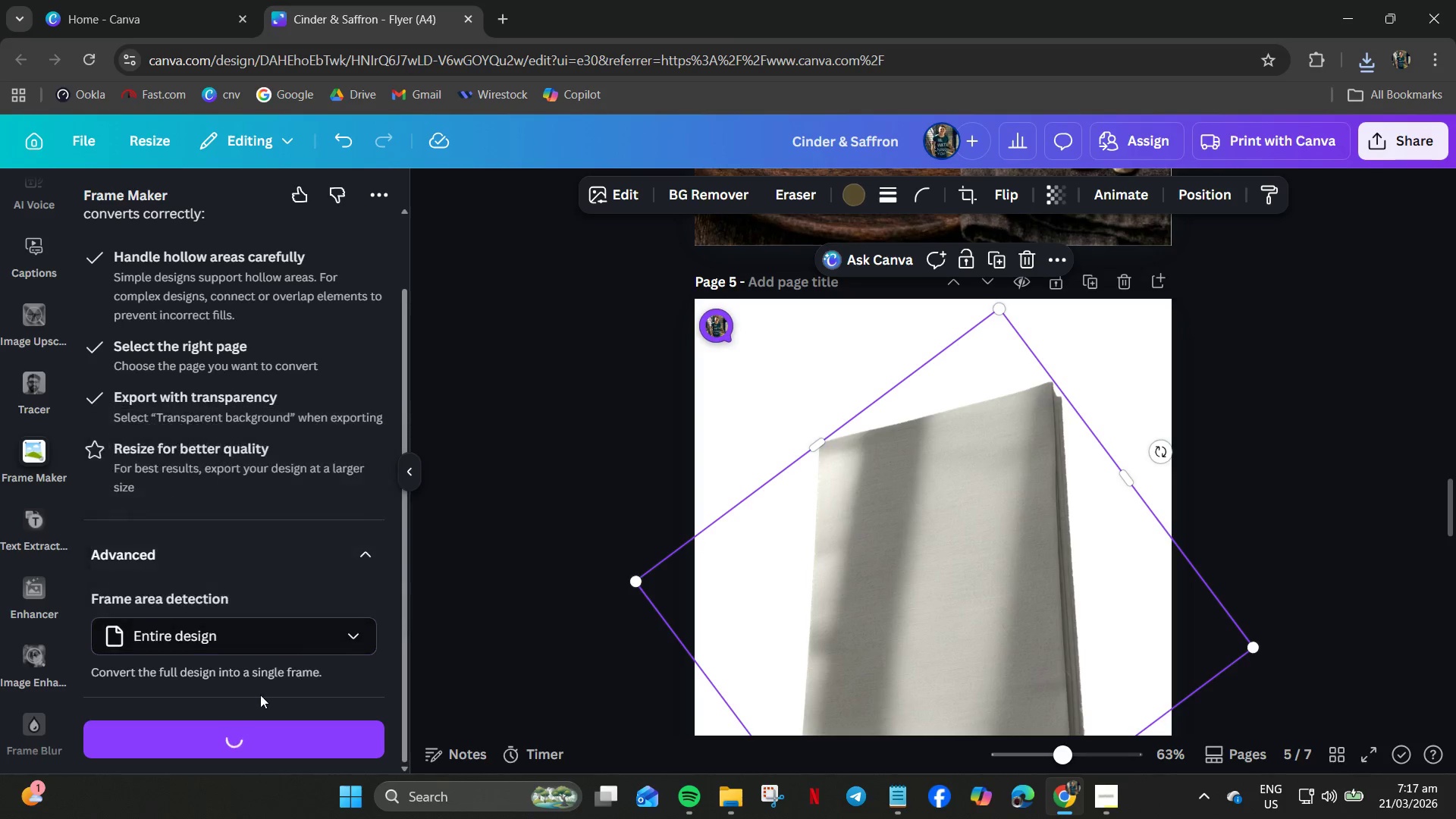 
scroll: coordinate [256, 698], scroll_direction: down, amount: 4.0
 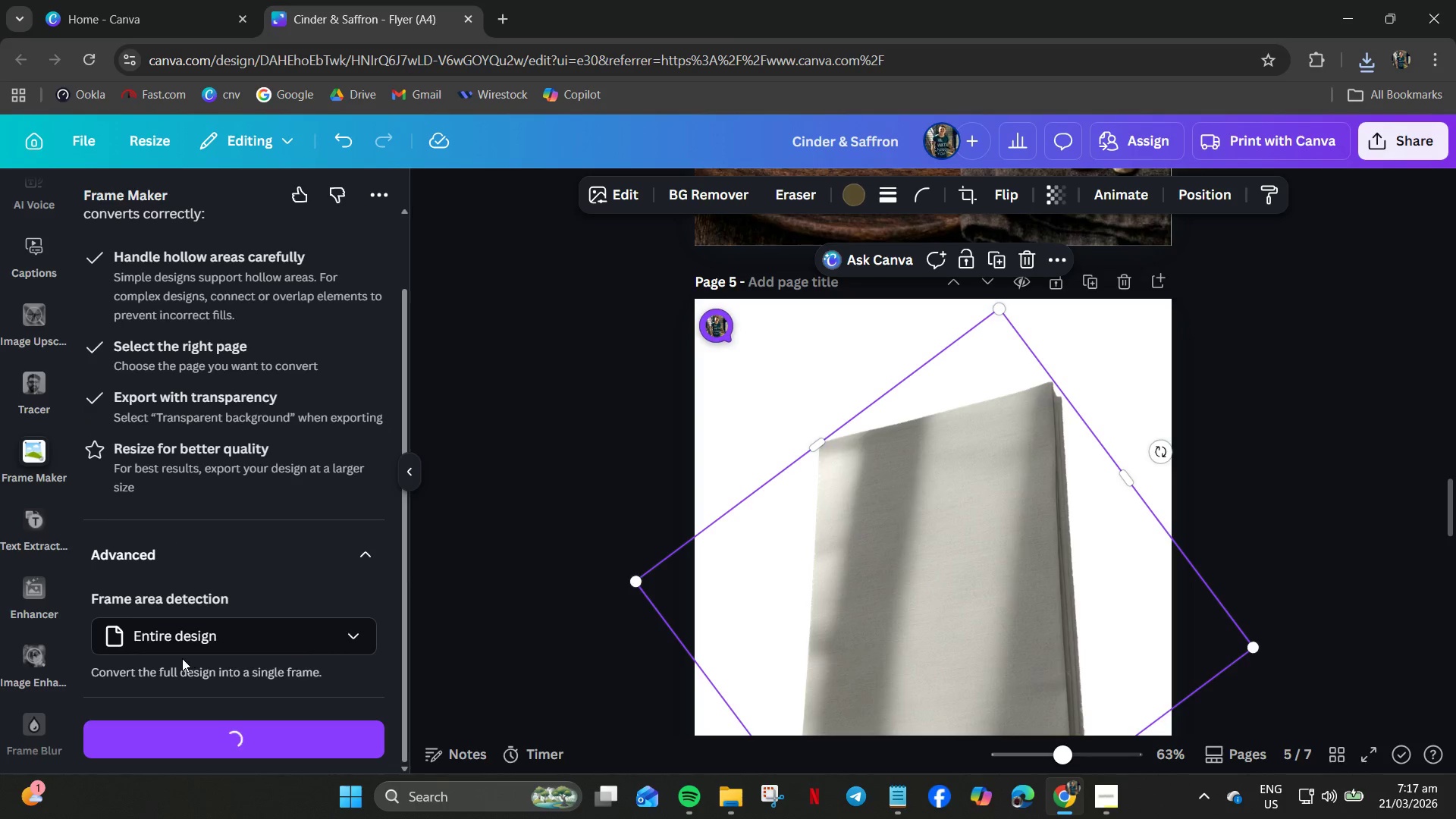 
left_click([172, 650])
 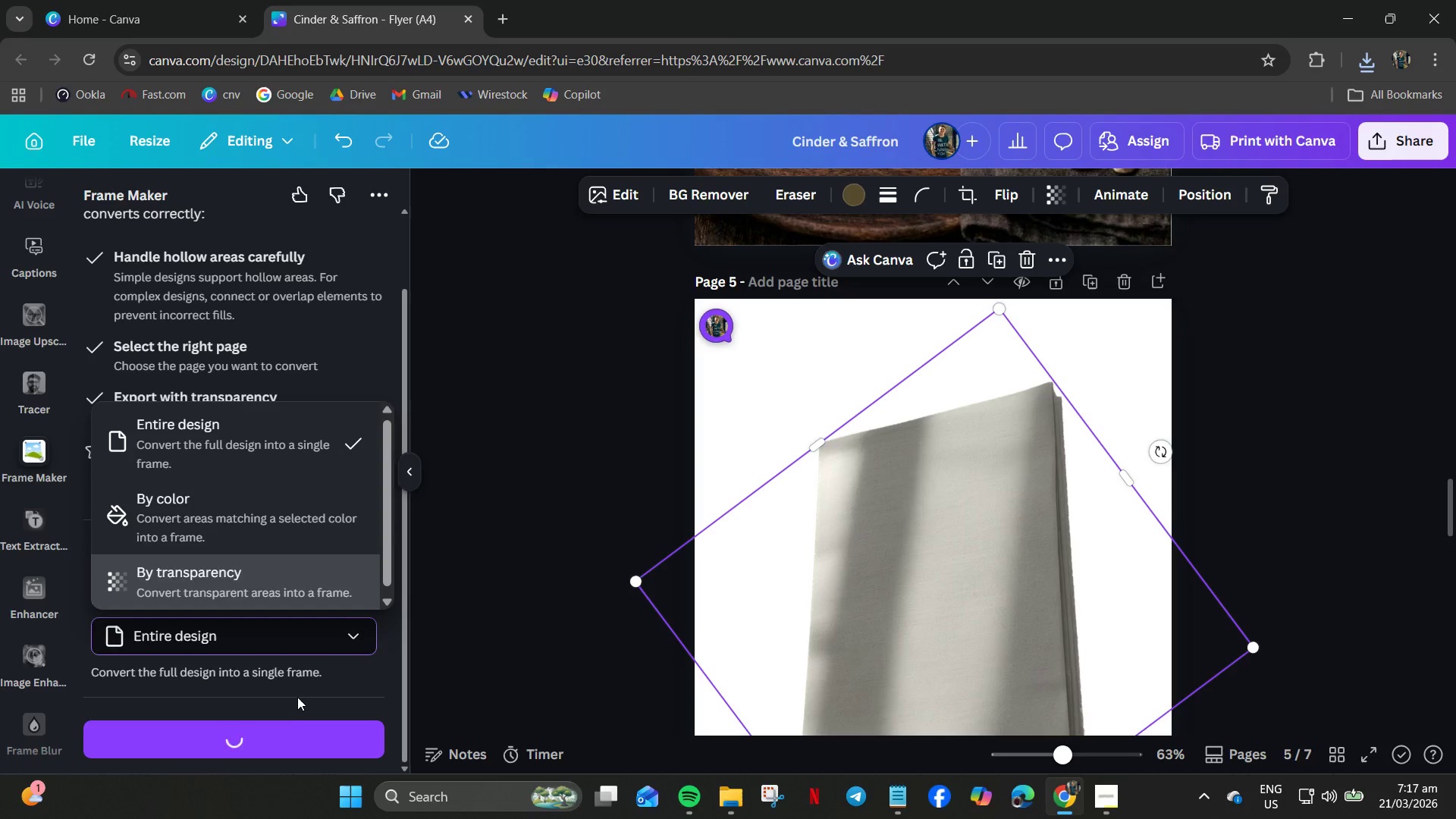 
scroll: coordinate [245, 559], scroll_direction: down, amount: 1.0
 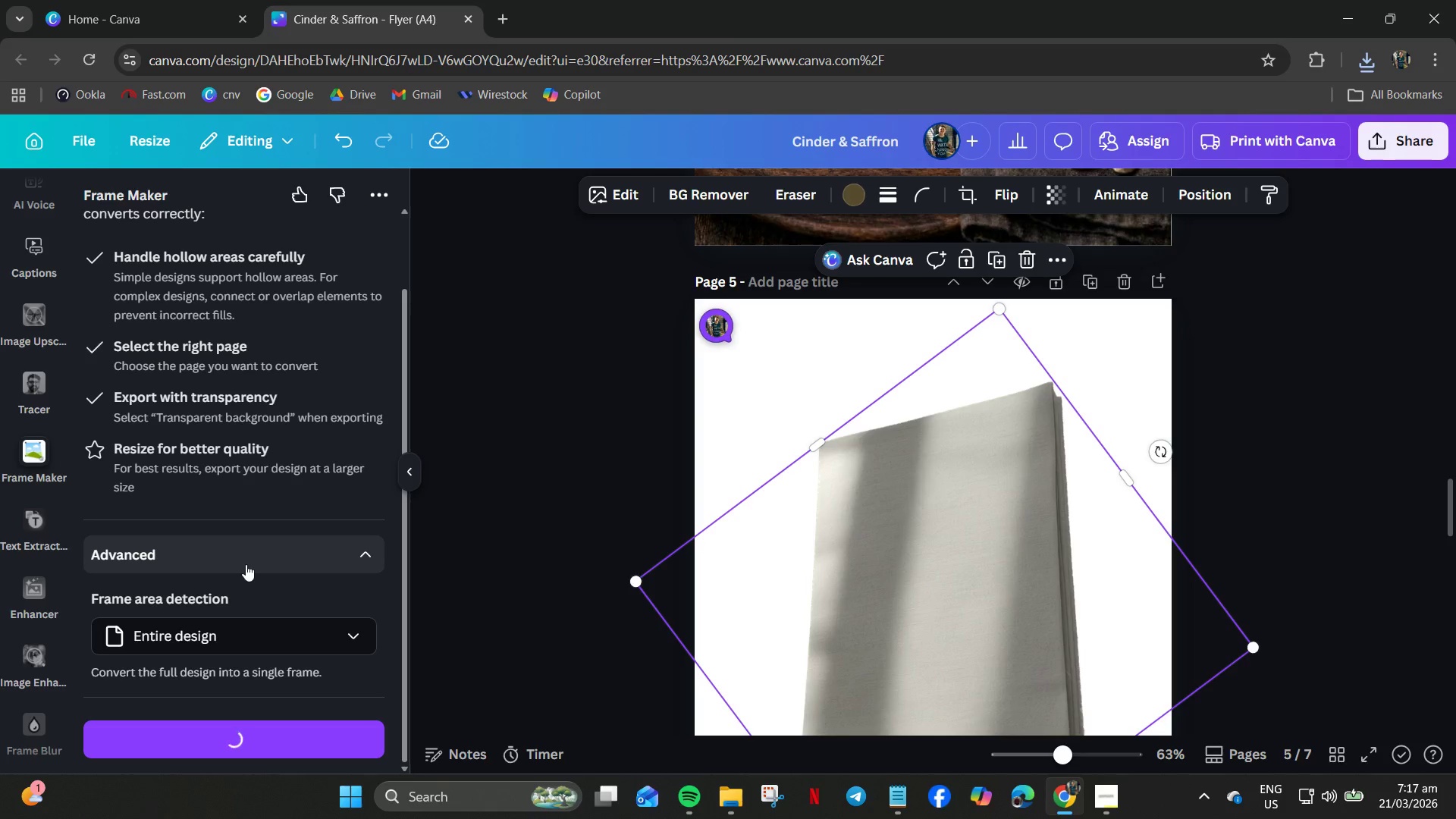 
wait(14.99)
 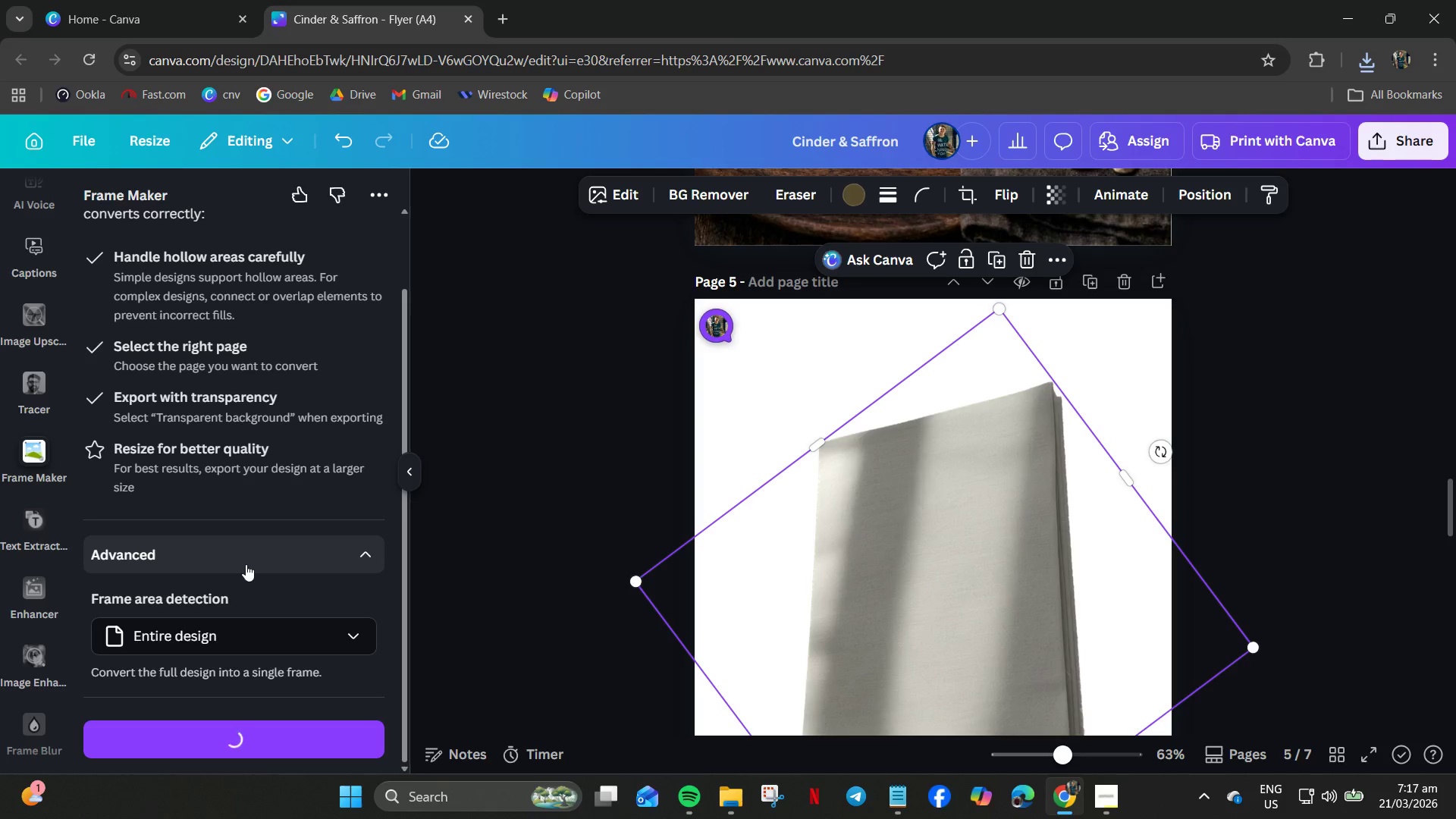 
scroll: coordinate [243, 613], scroll_direction: down, amount: 5.0
 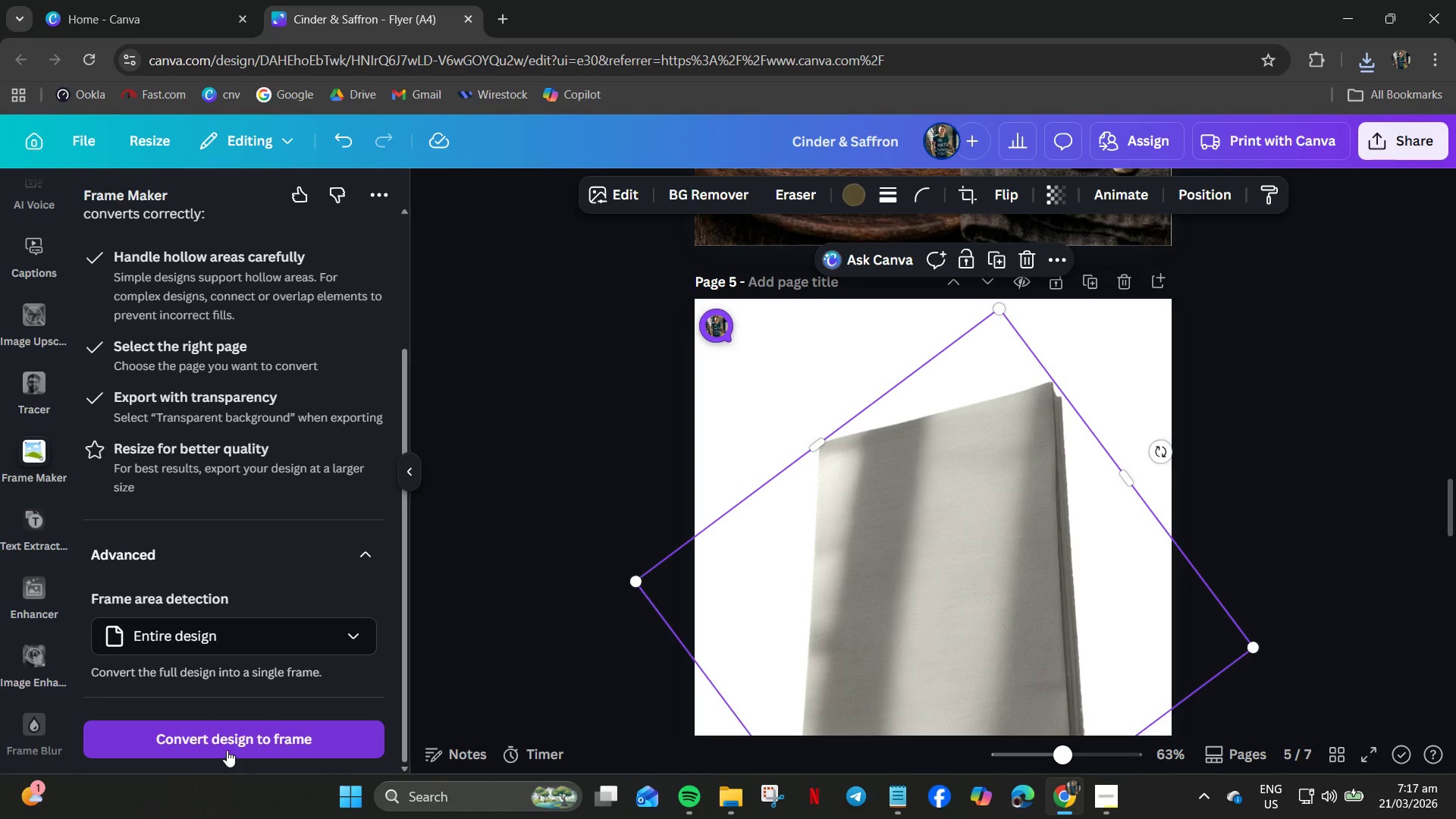 
left_click([227, 749])
 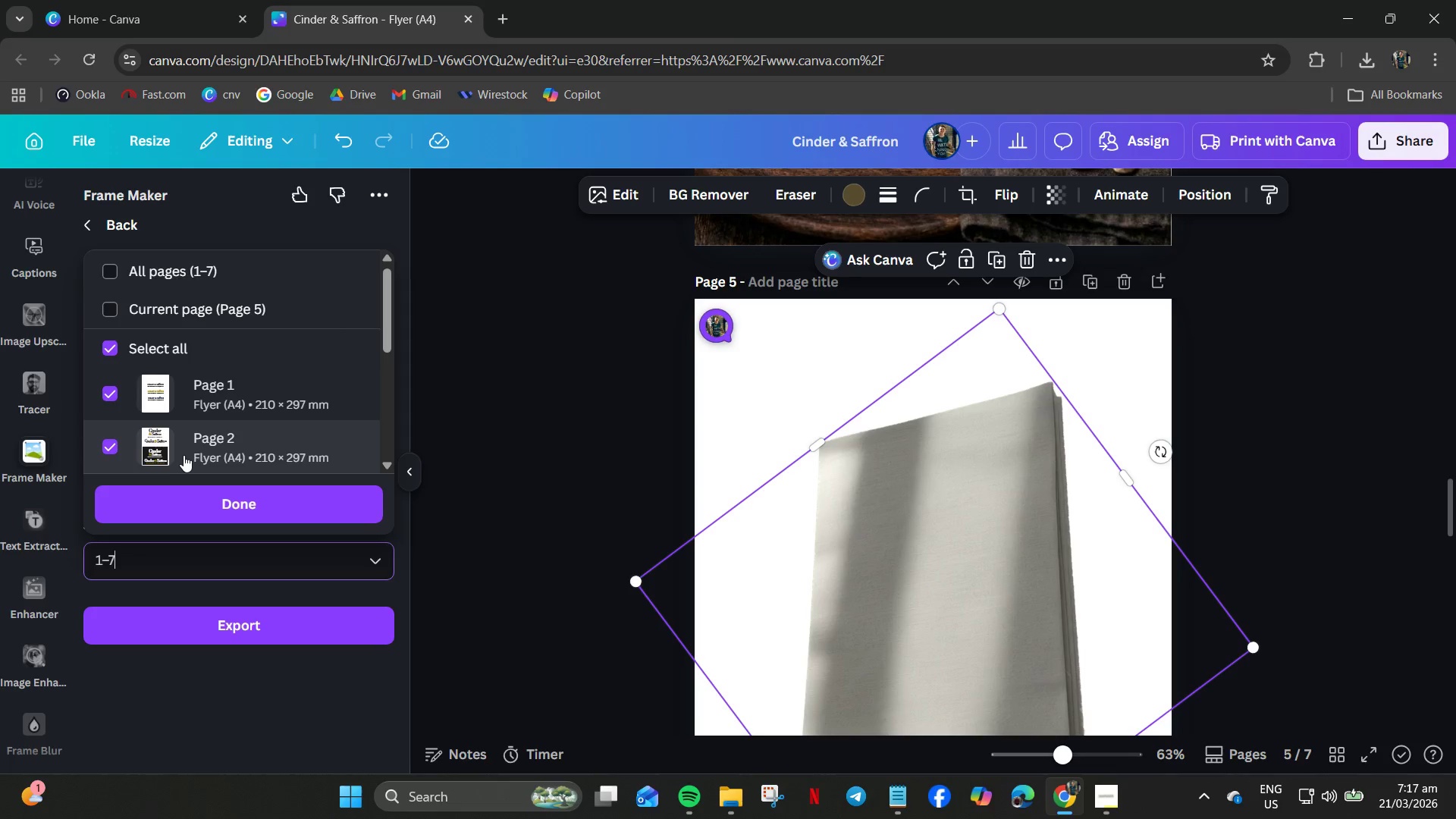 
wait(5.97)
 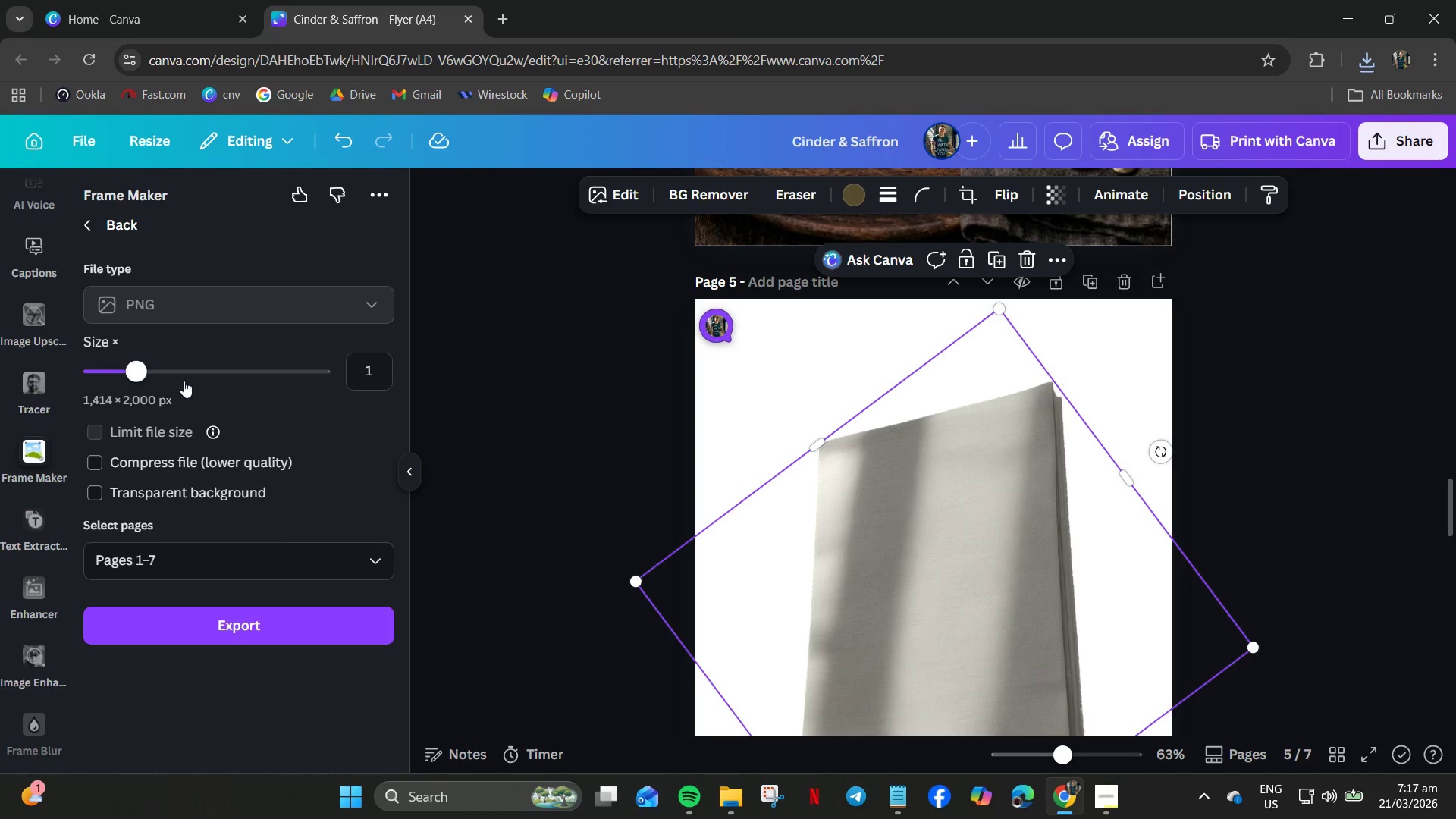 
left_click_drag(start_coordinate=[152, 570], to_coordinate=[72, 573])
 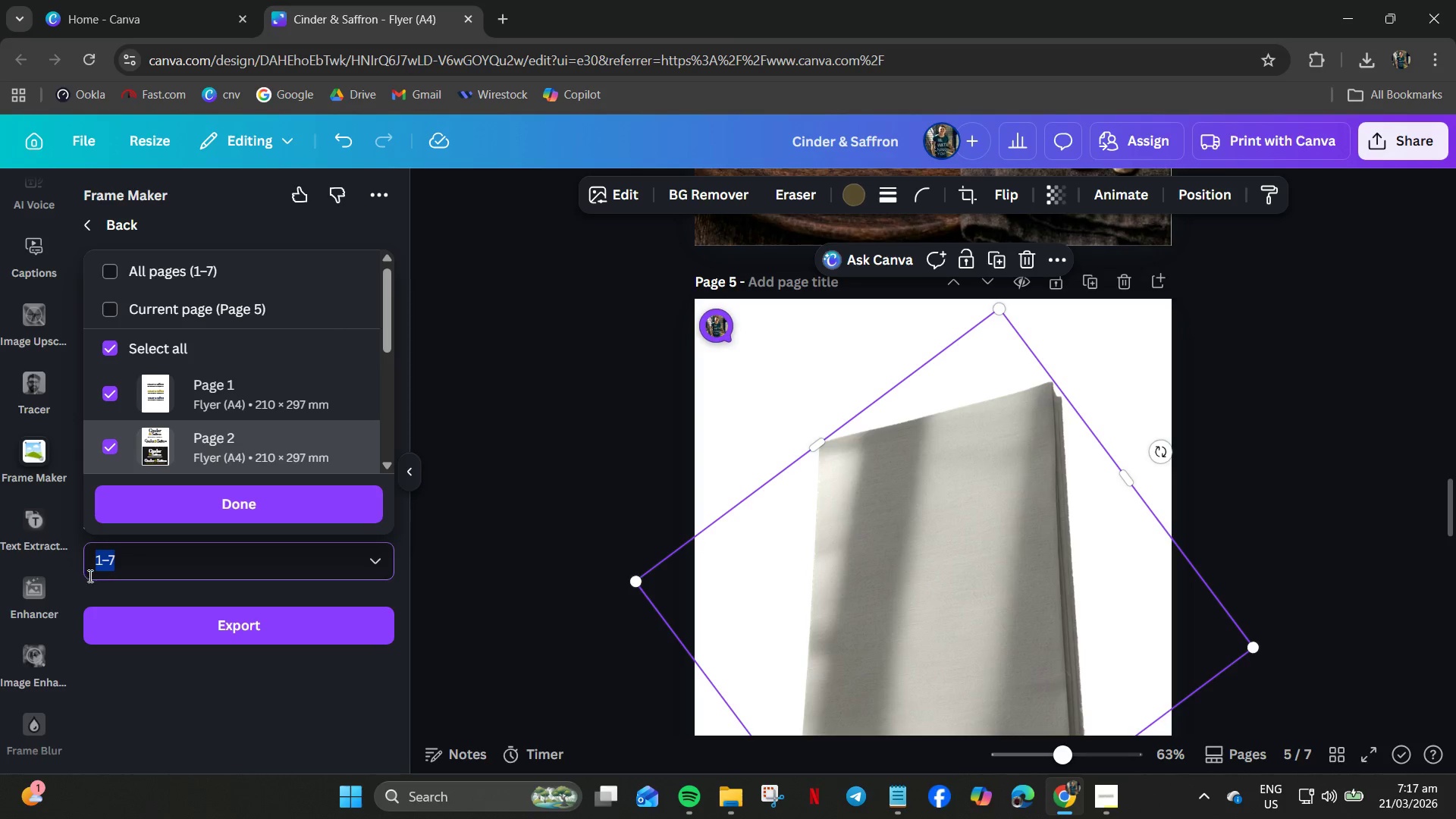 
key(5)
 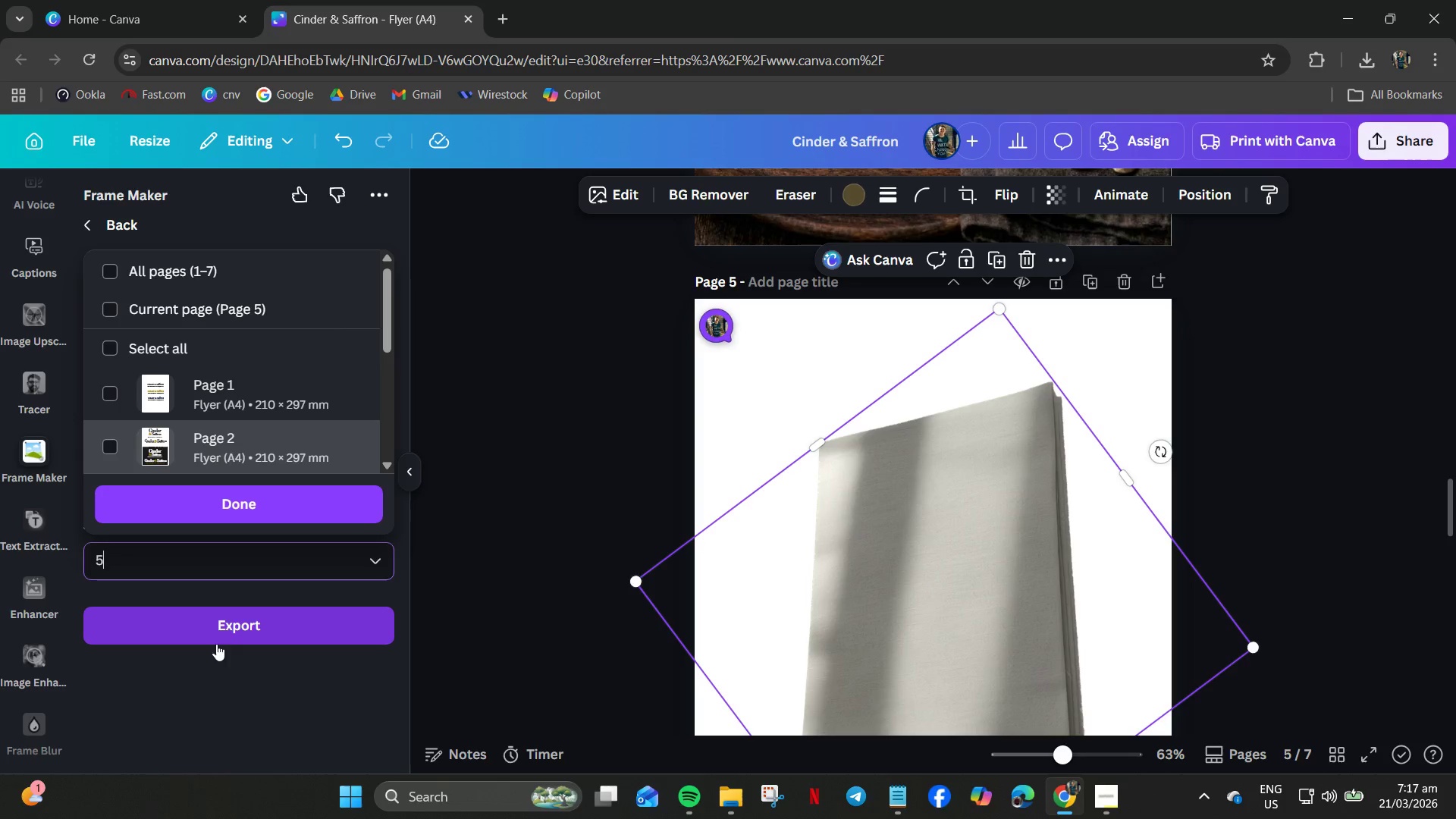 
left_click([231, 519])
 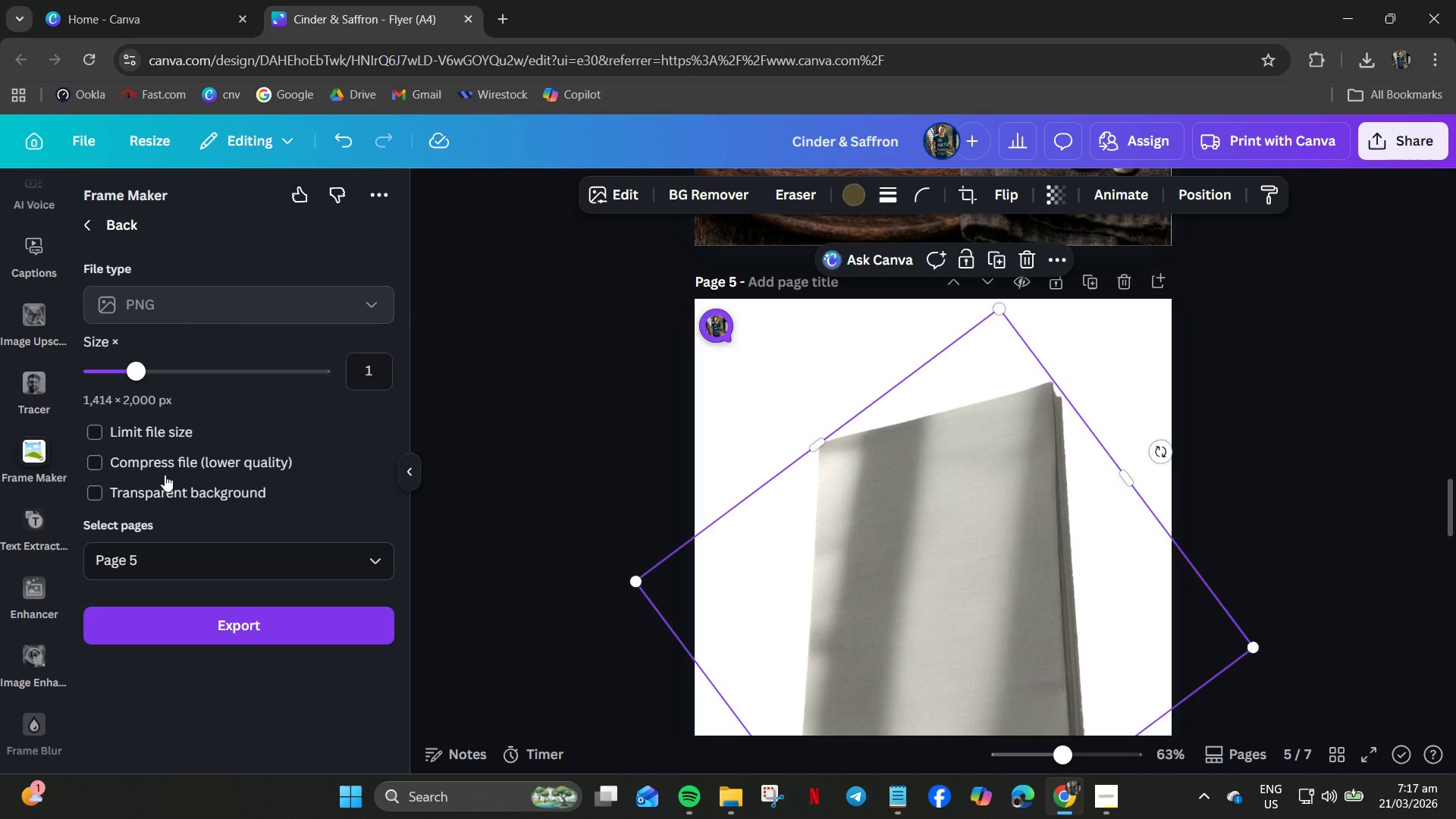 
left_click_drag(start_coordinate=[135, 371], to_coordinate=[331, 401])
 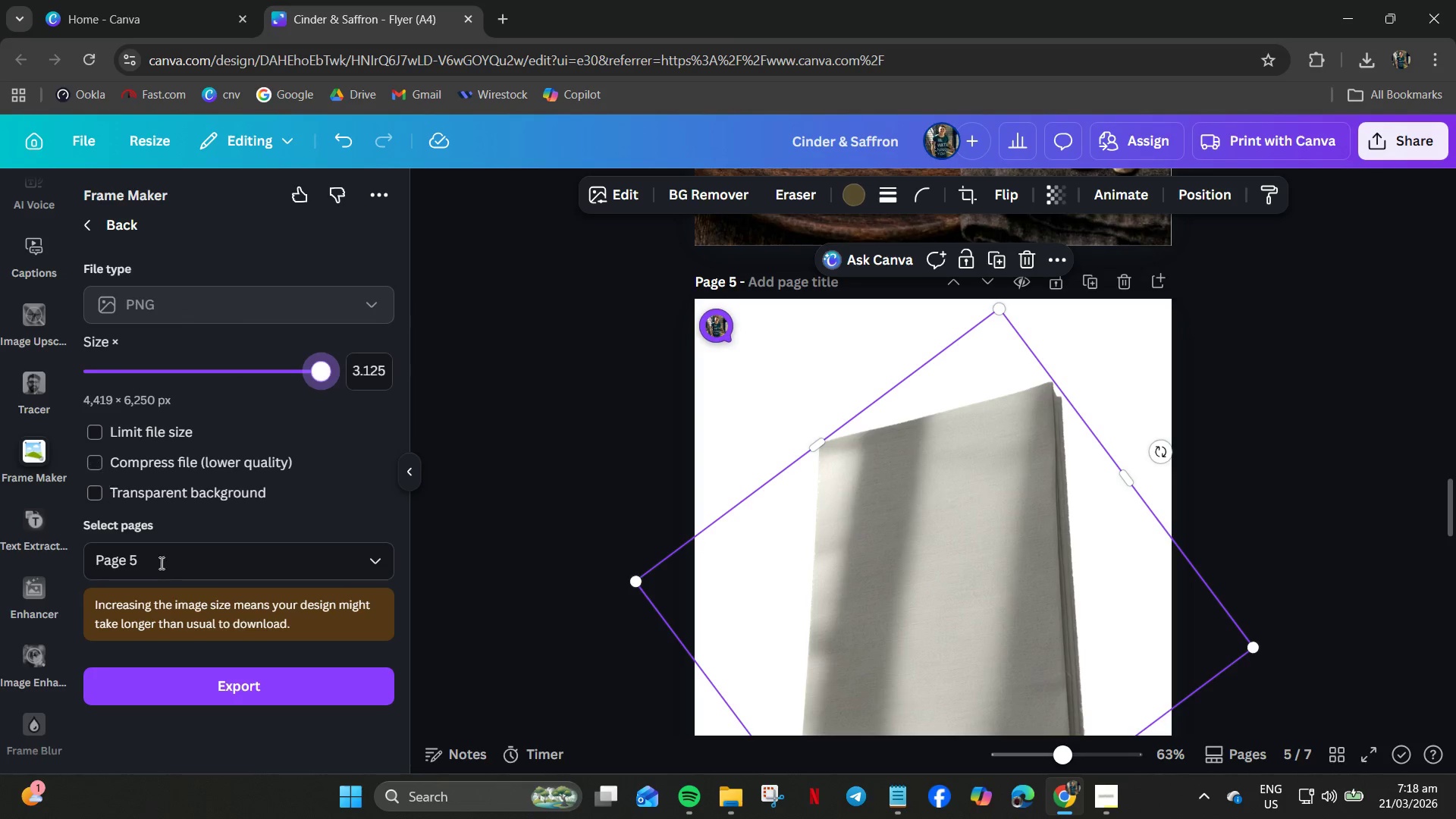 
left_click([252, 685])
 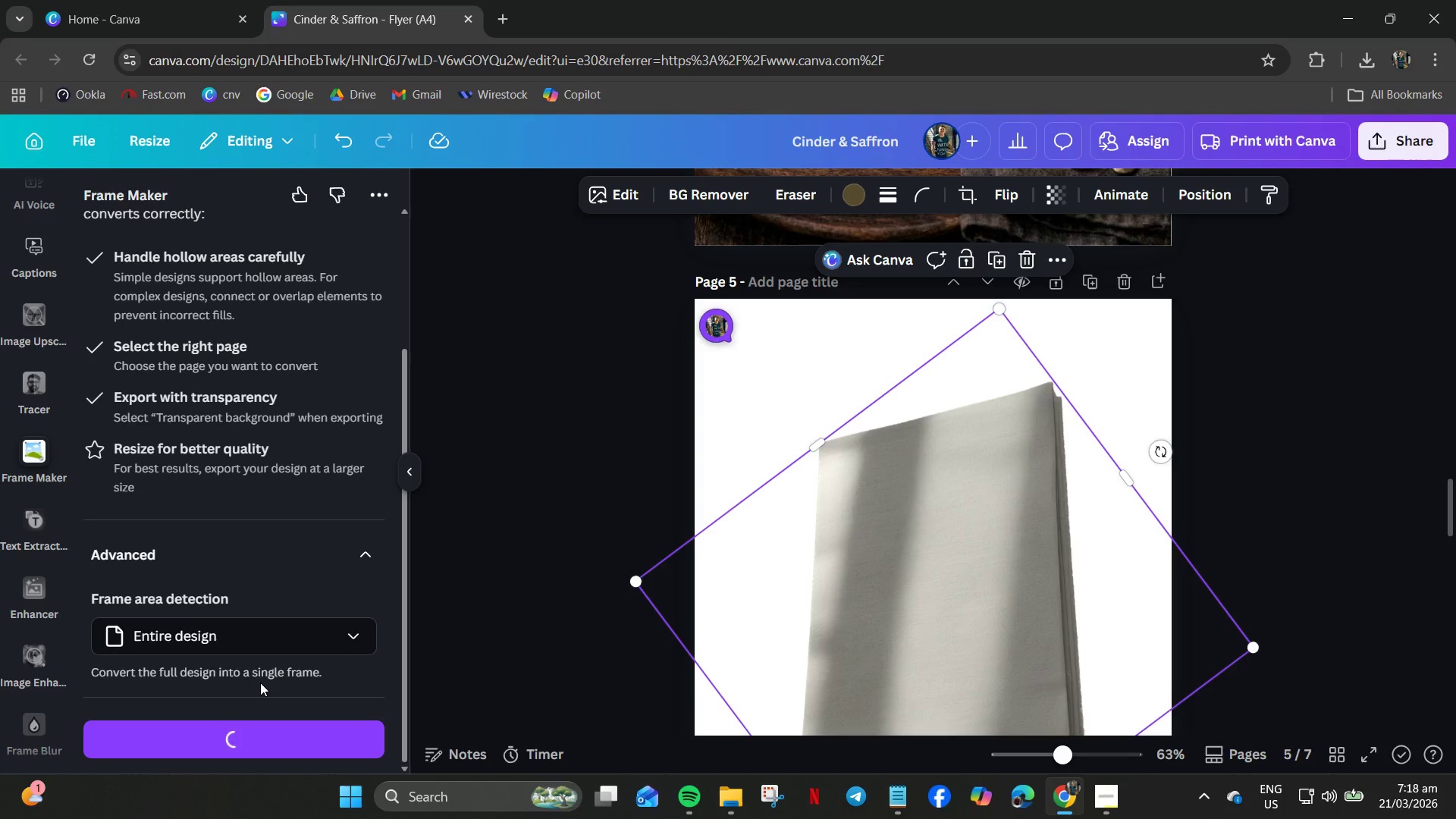 
wait(12.44)
 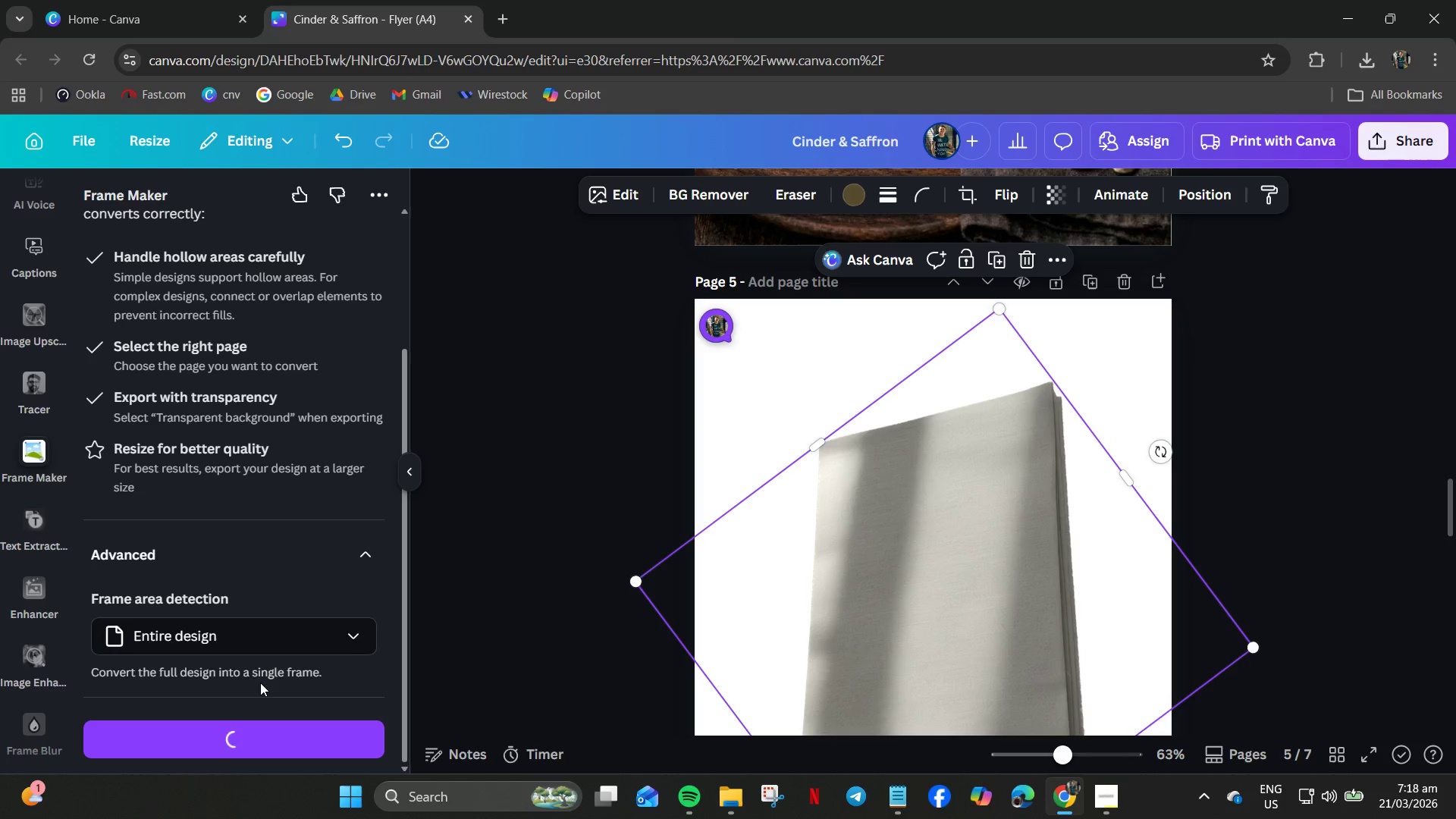 
scroll: coordinate [699, 600], scroll_direction: down, amount: 5.0
 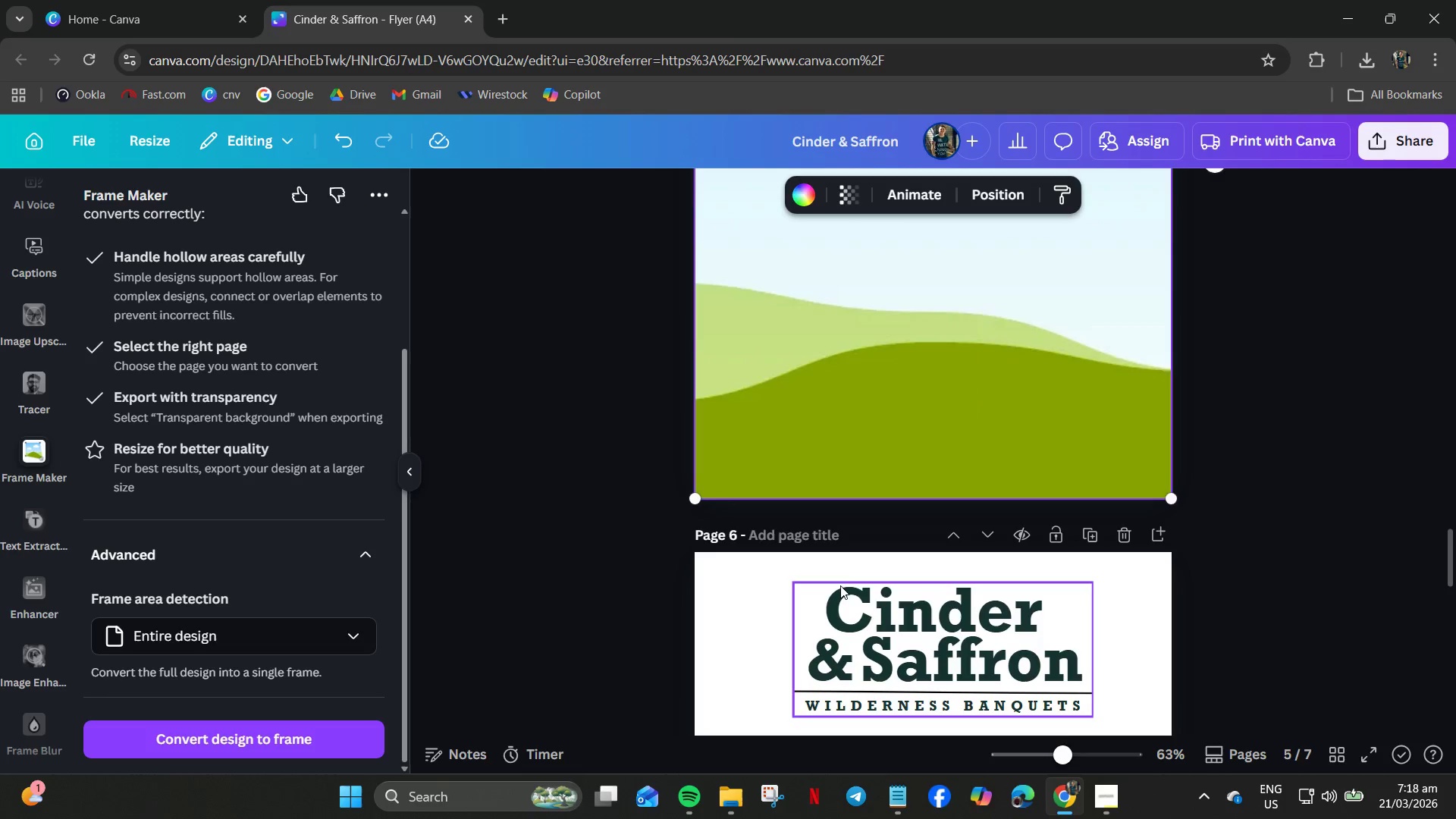 
left_click([982, 407])
 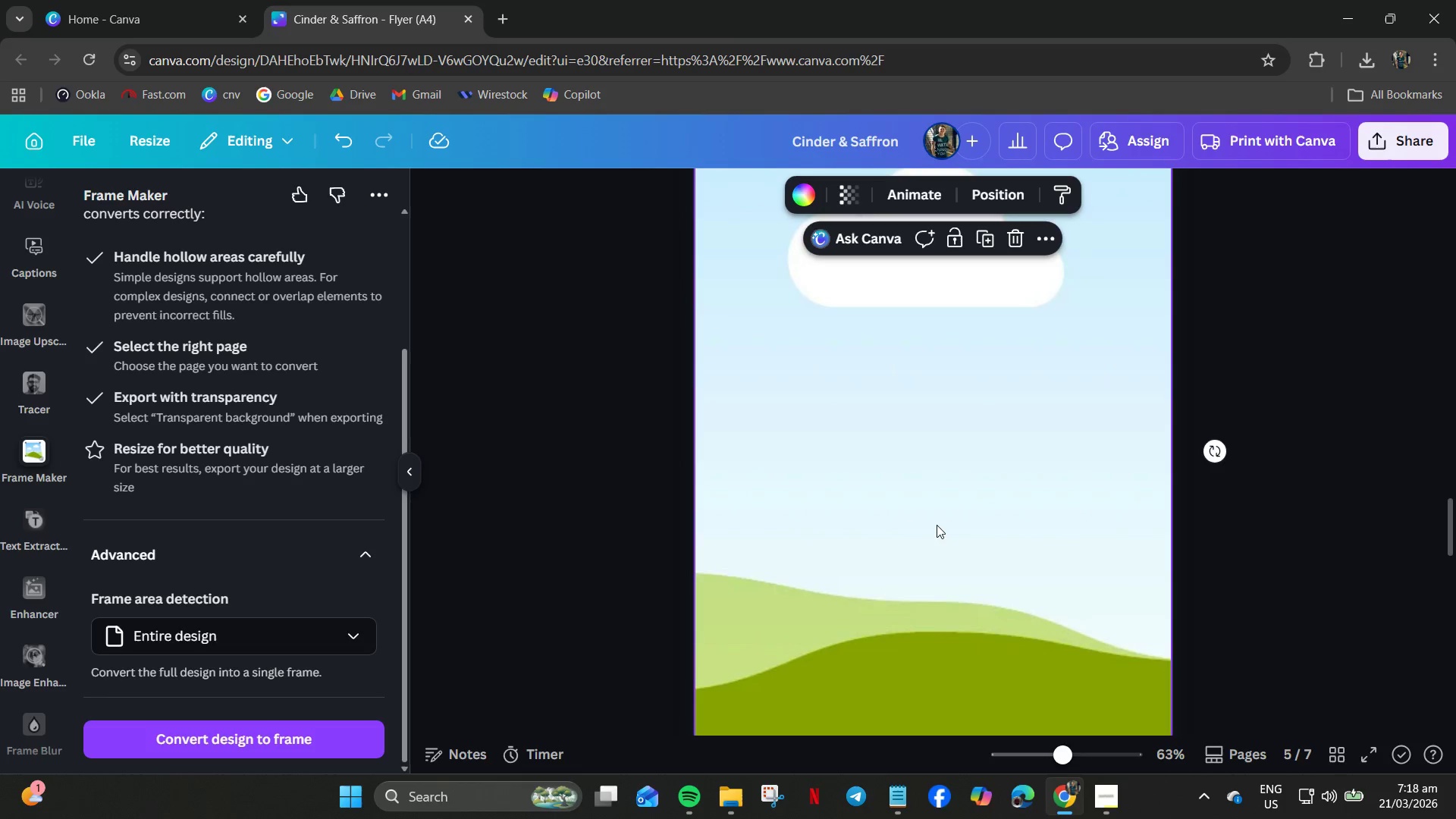 
scroll: coordinate [847, 582], scroll_direction: up, amount: 3.0
 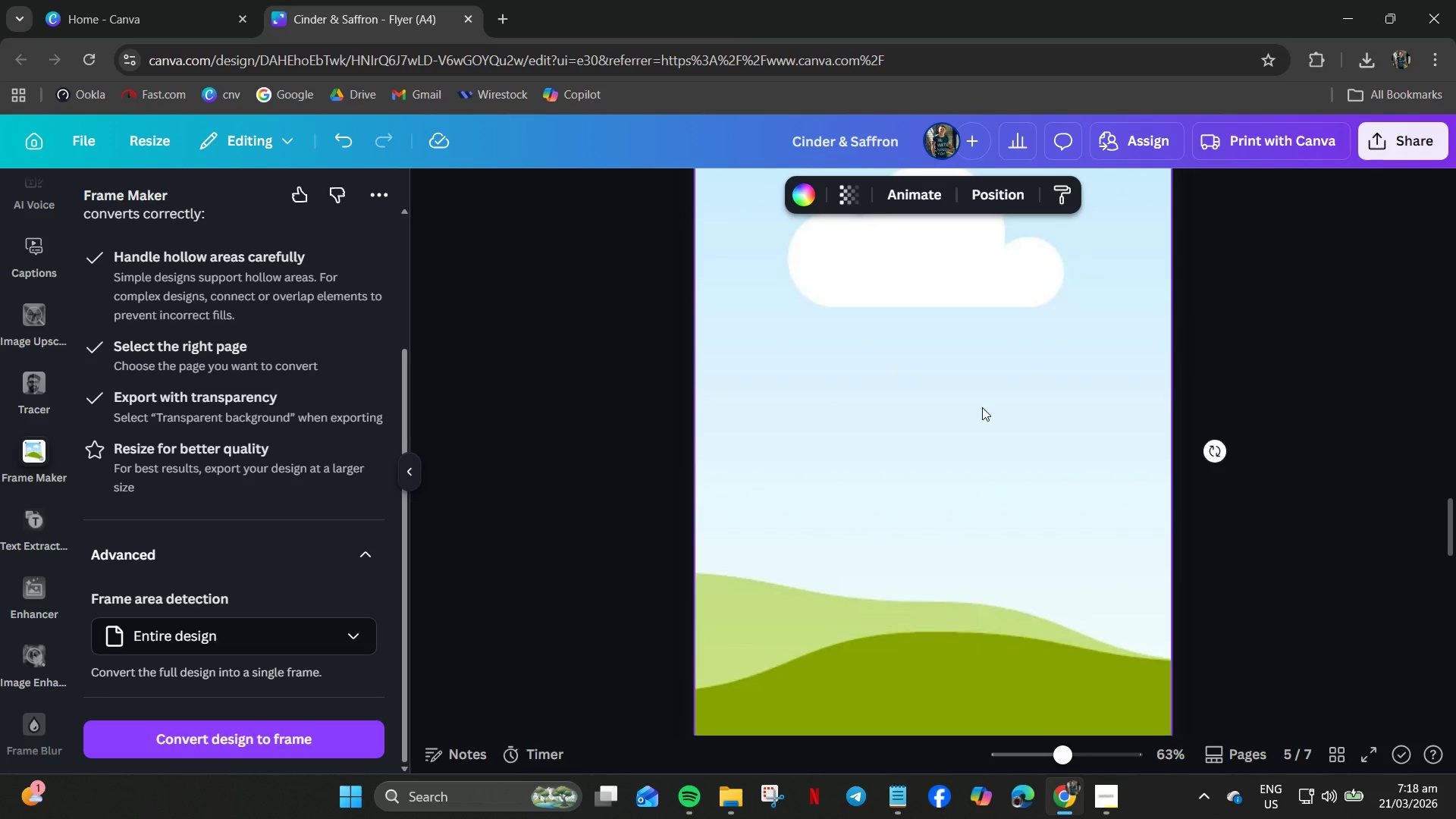 
double_click([937, 520])
 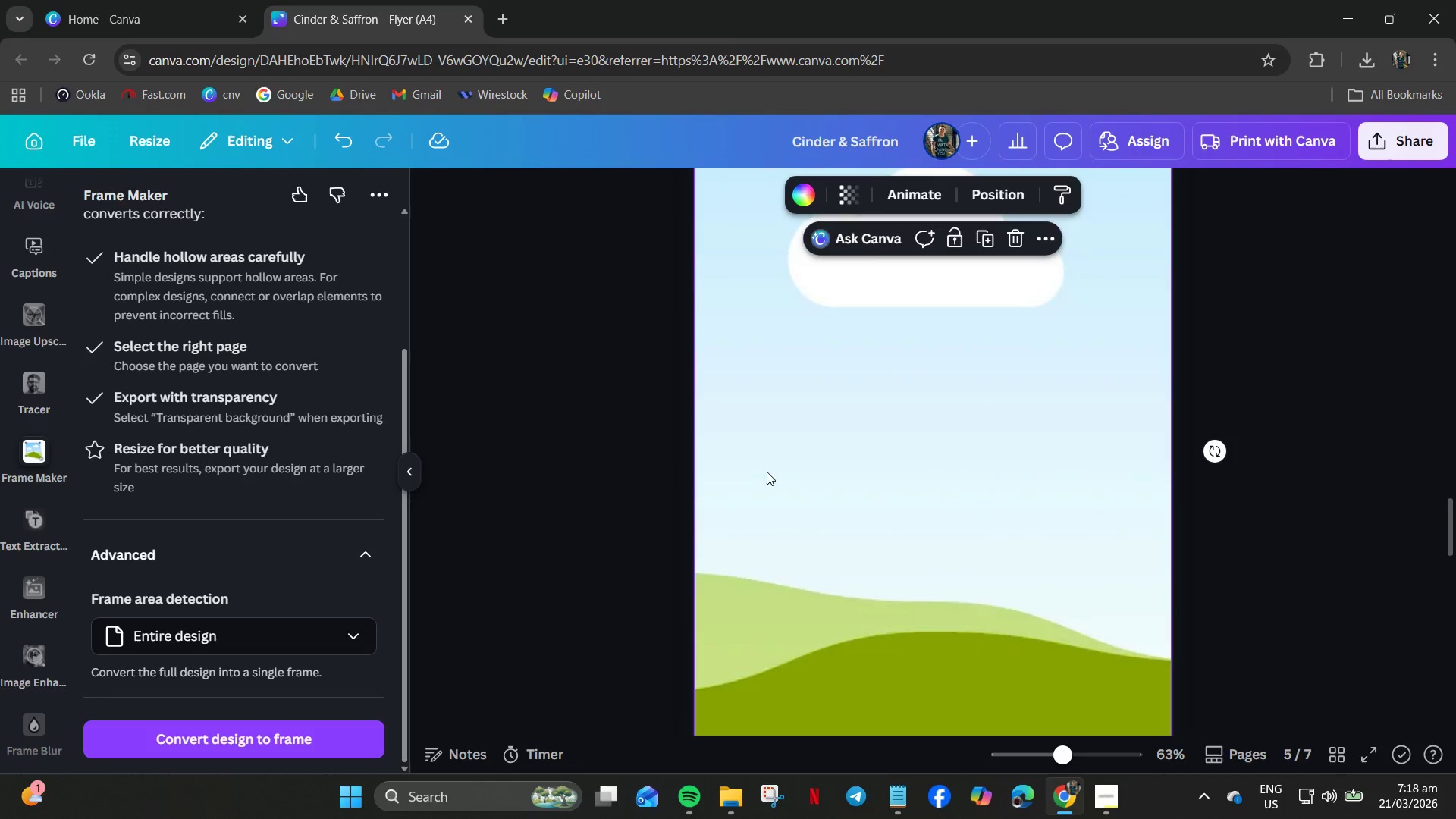 
scroll: coordinate [780, 561], scroll_direction: up, amount: 6.0
 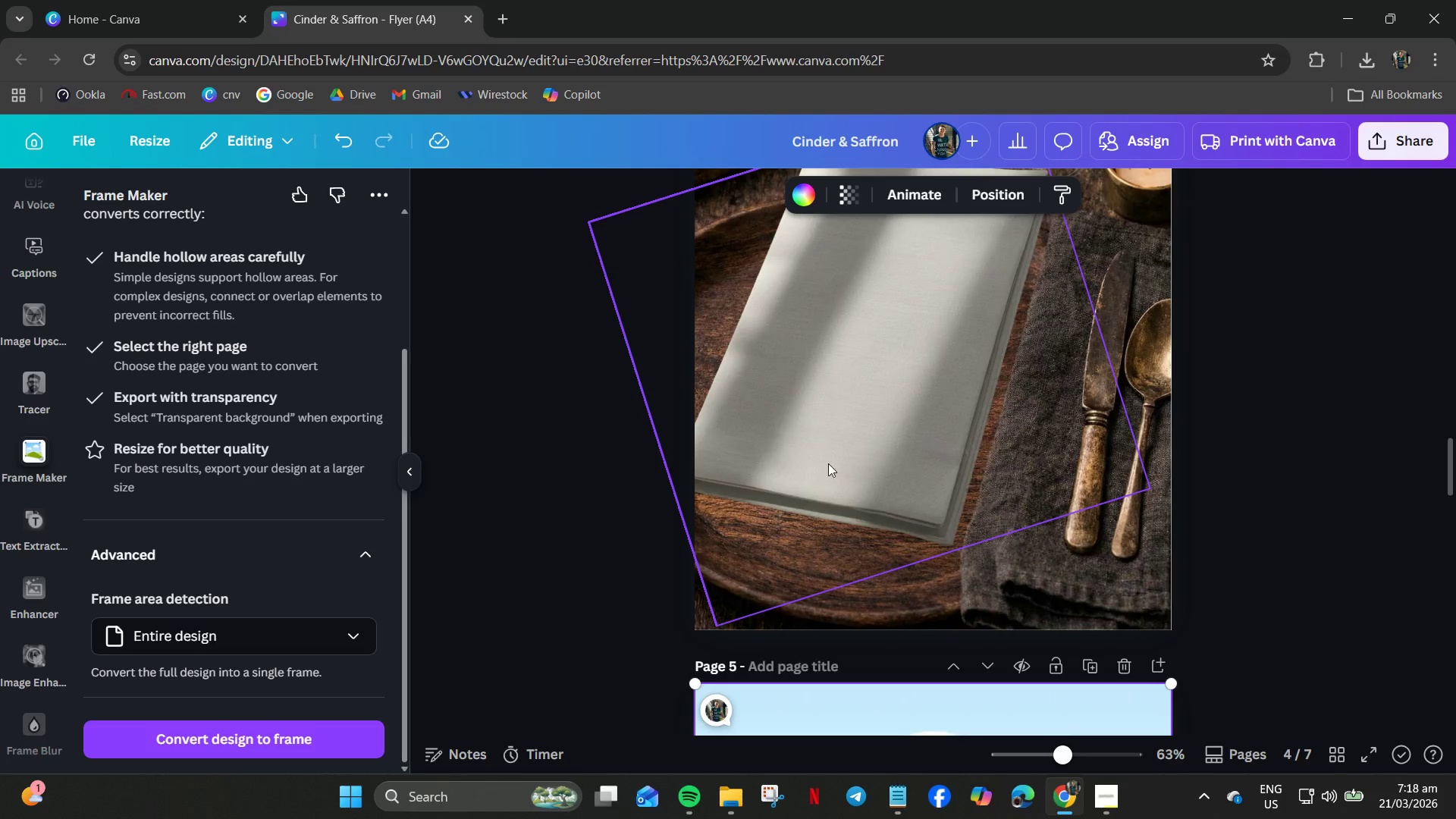 
left_click([845, 445])
 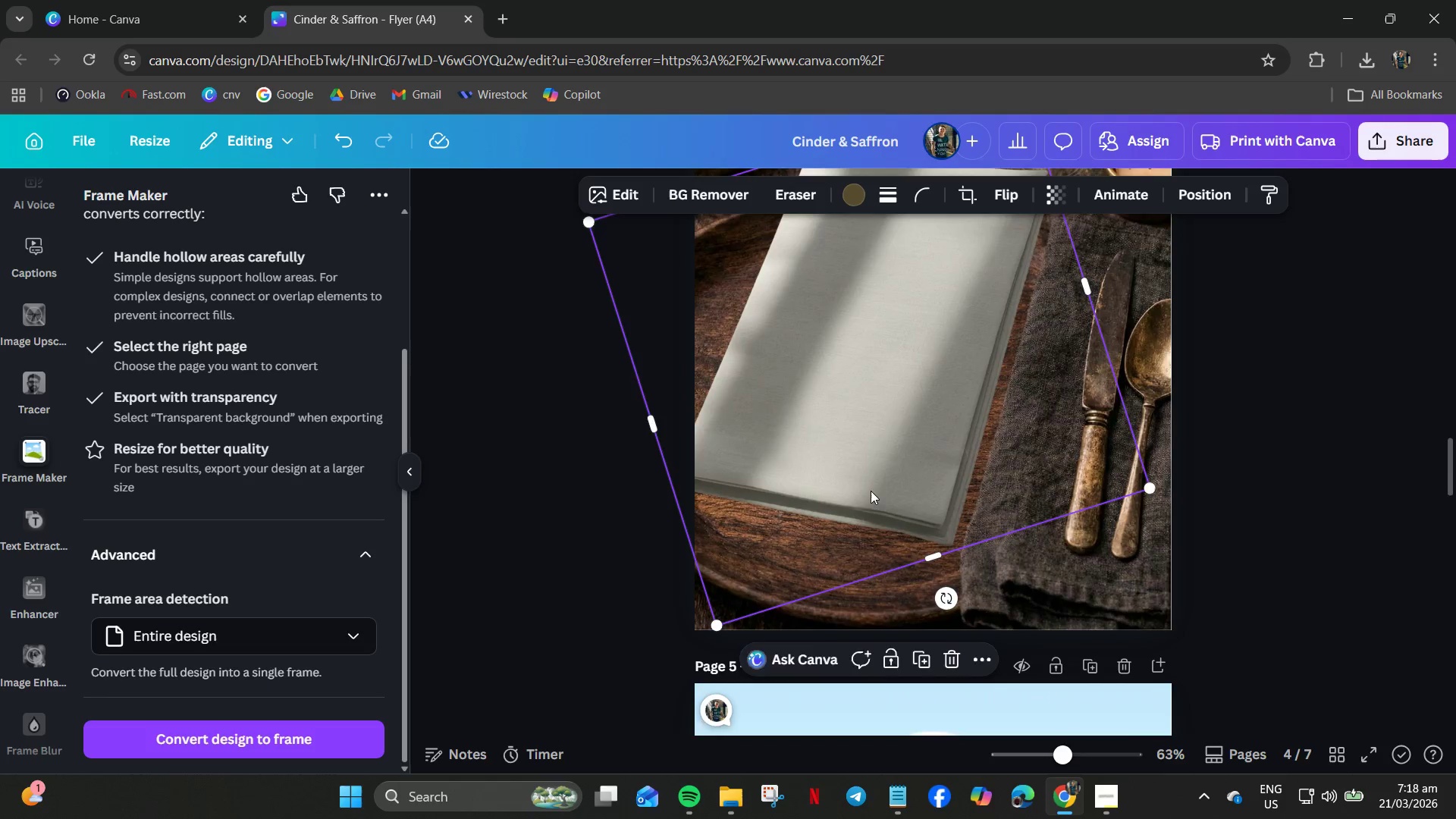 
scroll: coordinate [871, 491], scroll_direction: down, amount: 3.0
 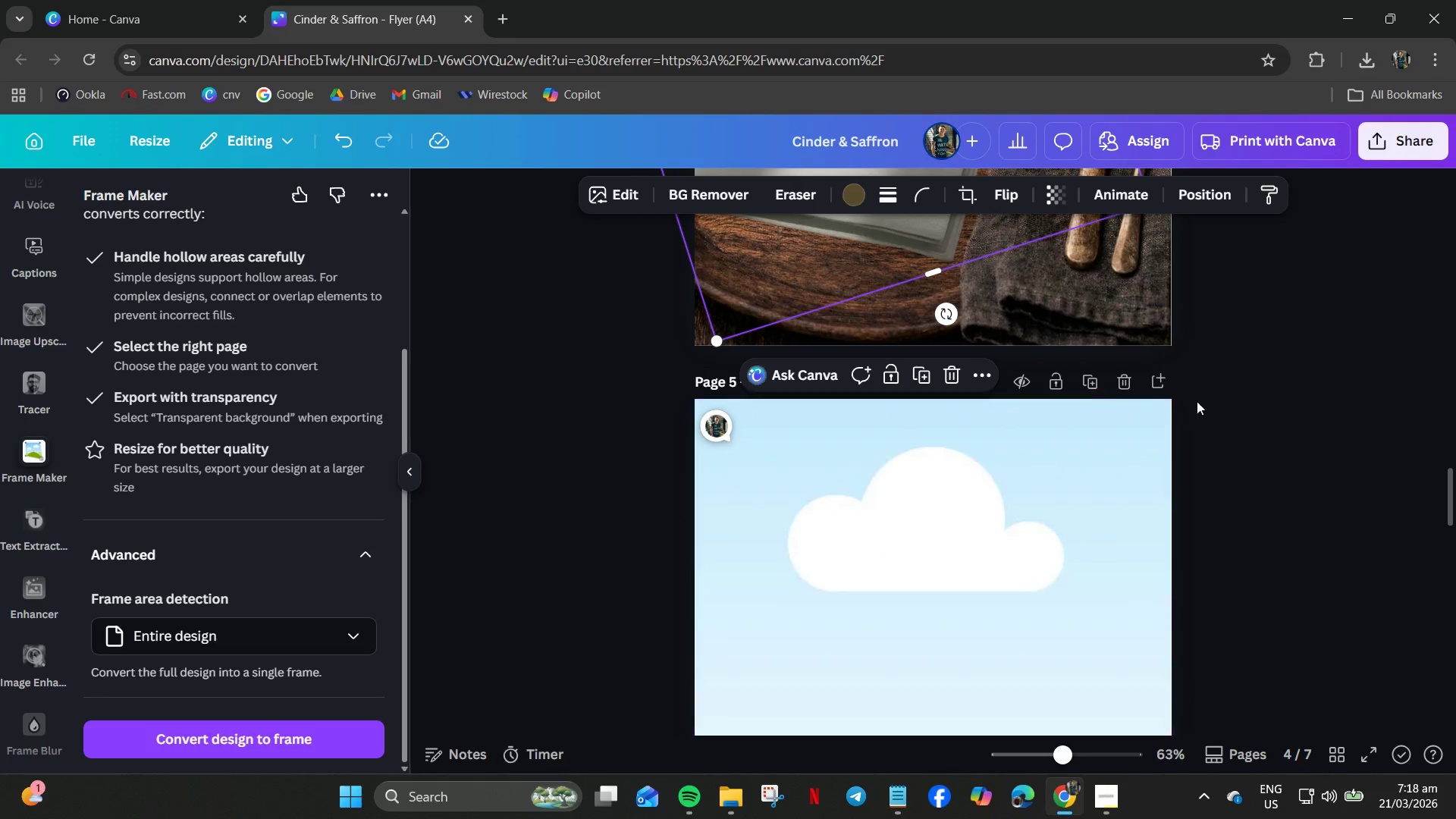 
left_click([1126, 378])
 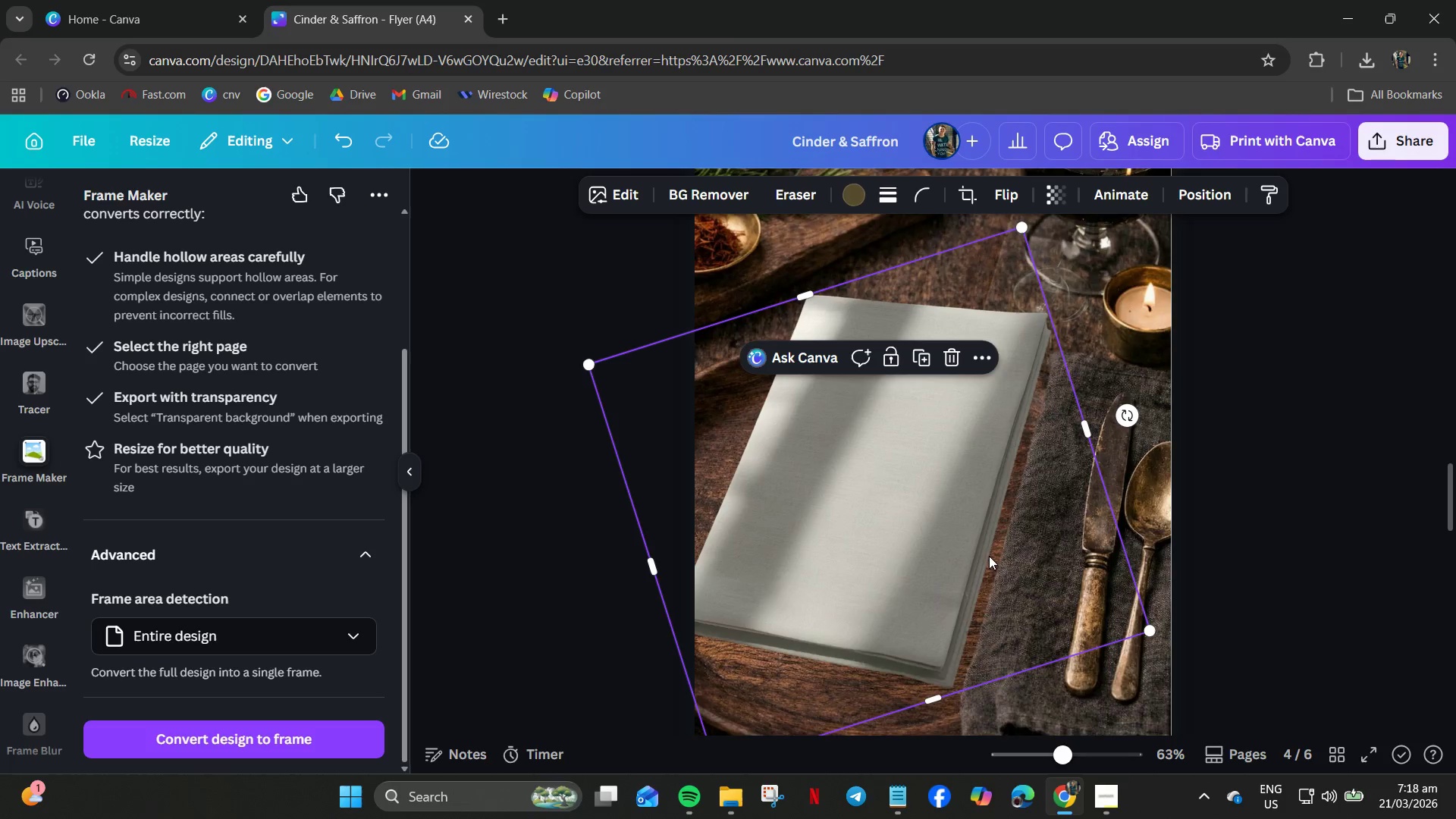 
scroll: coordinate [987, 556], scroll_direction: up, amount: 4.0
 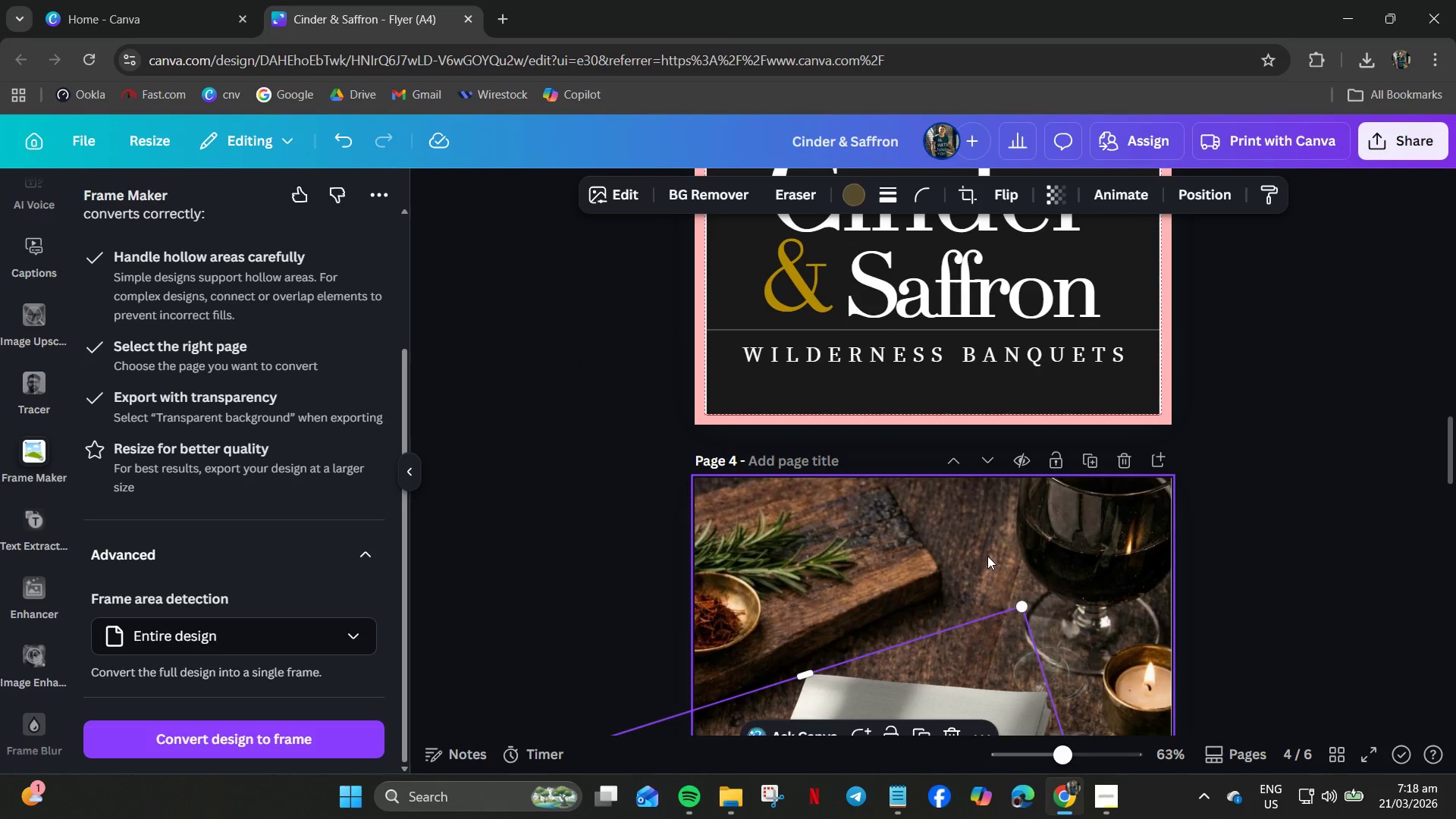 
scroll: coordinate [884, 555], scroll_direction: down, amount: 4.0
 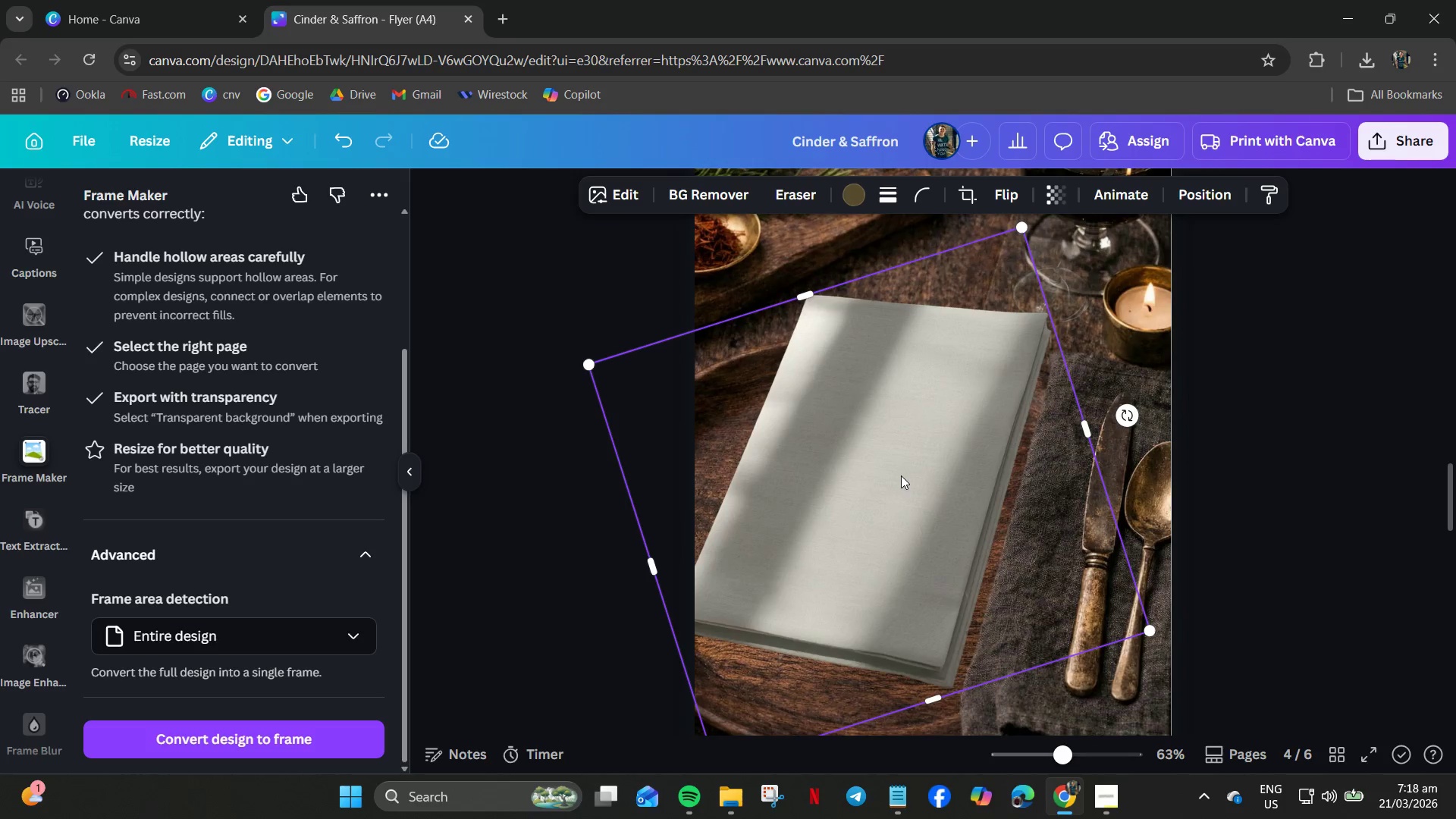 
left_click([901, 475])
 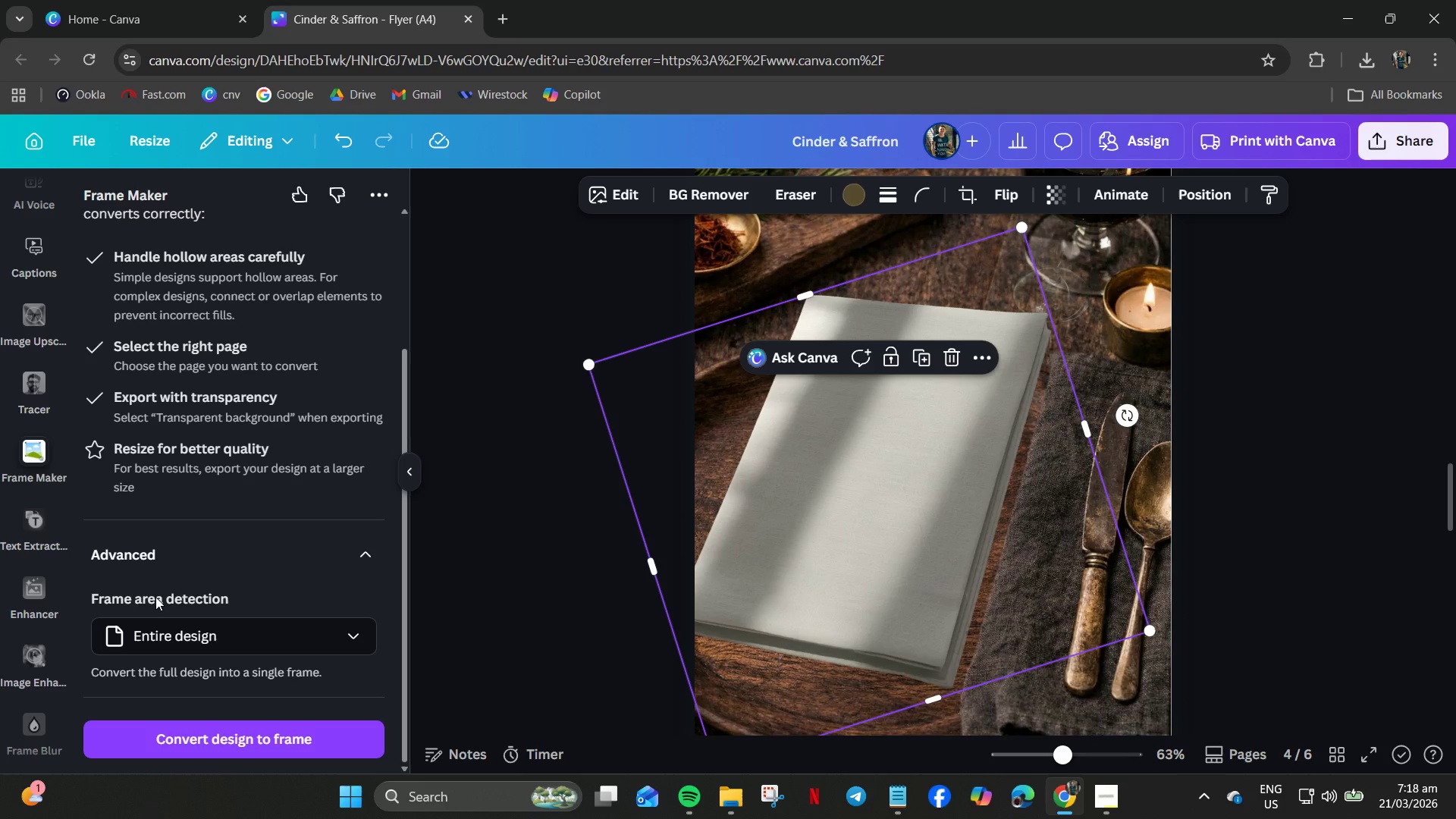 
wait(6.94)
 